 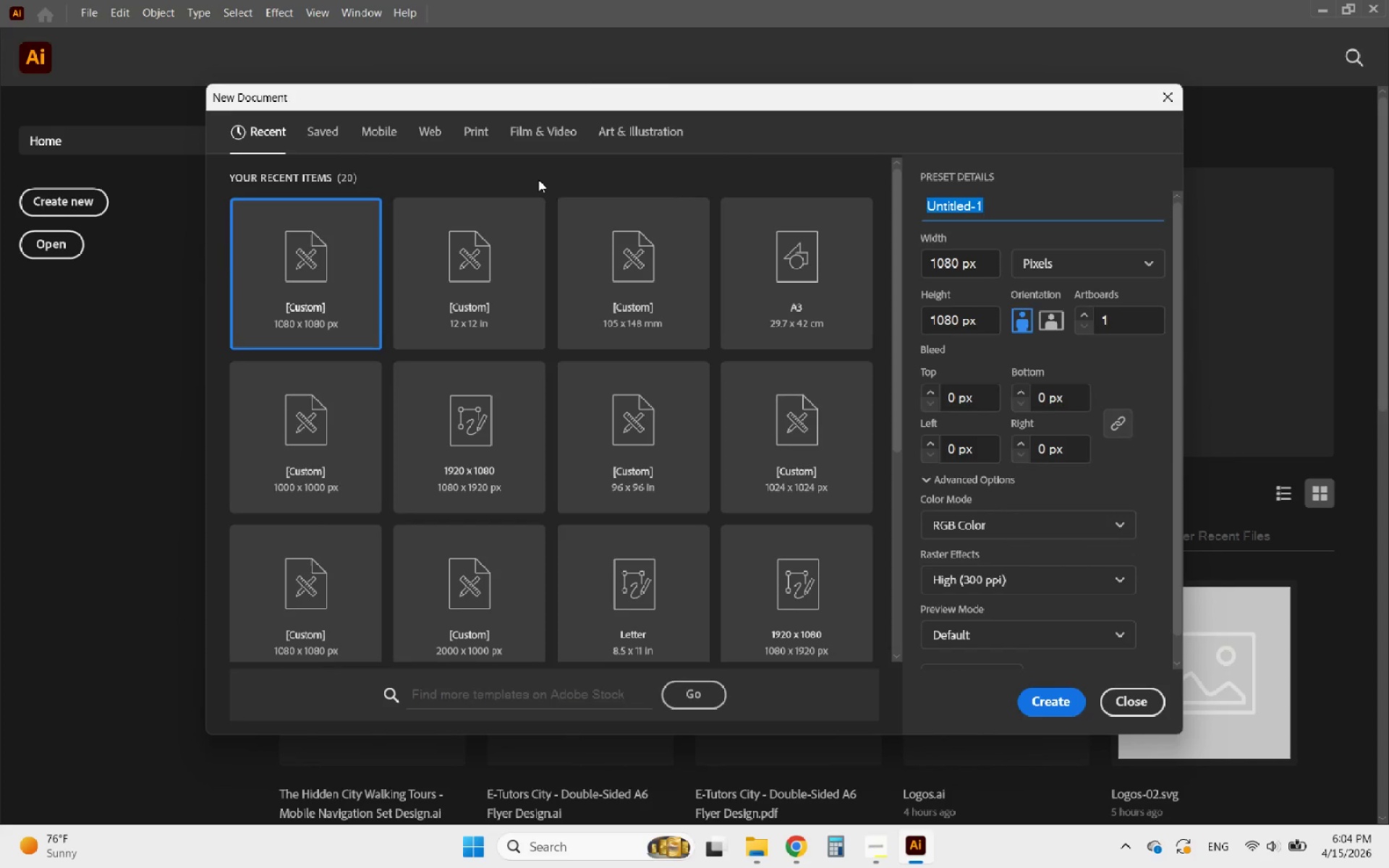 
key(Control+V)
 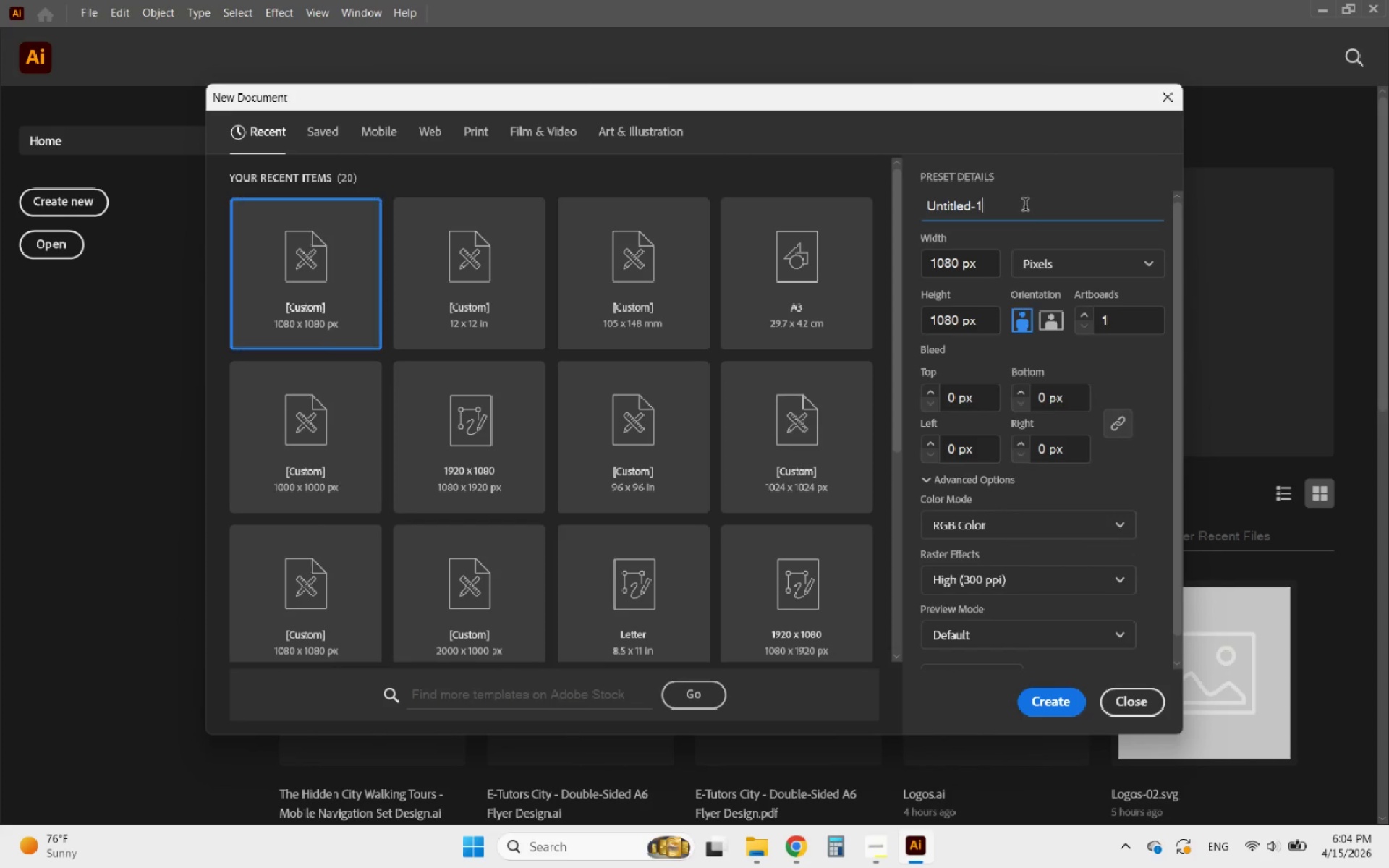 
left_click_drag(start_coordinate=[1021, 208], to_coordinate=[861, 211])
 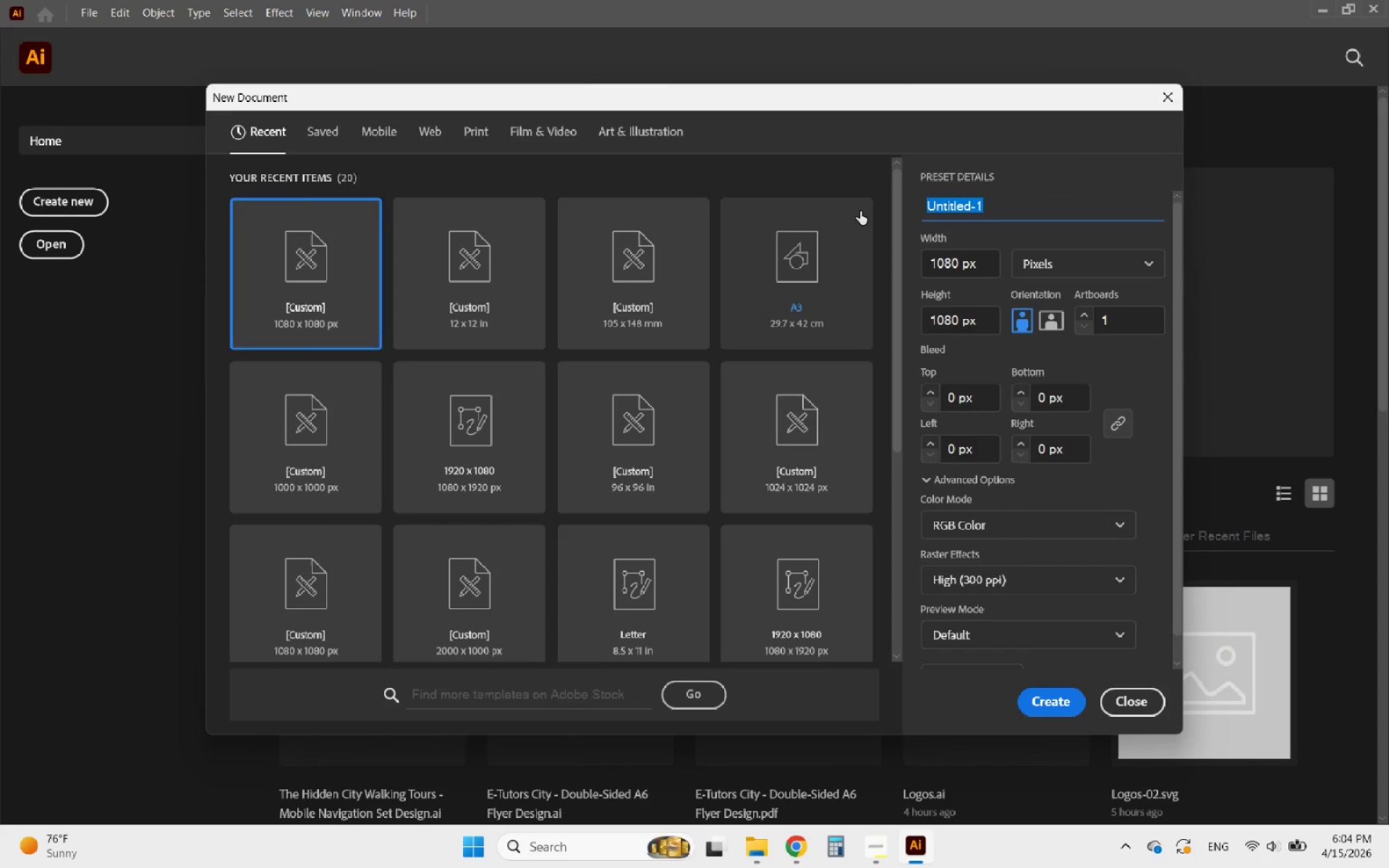 
key(Control+V)
 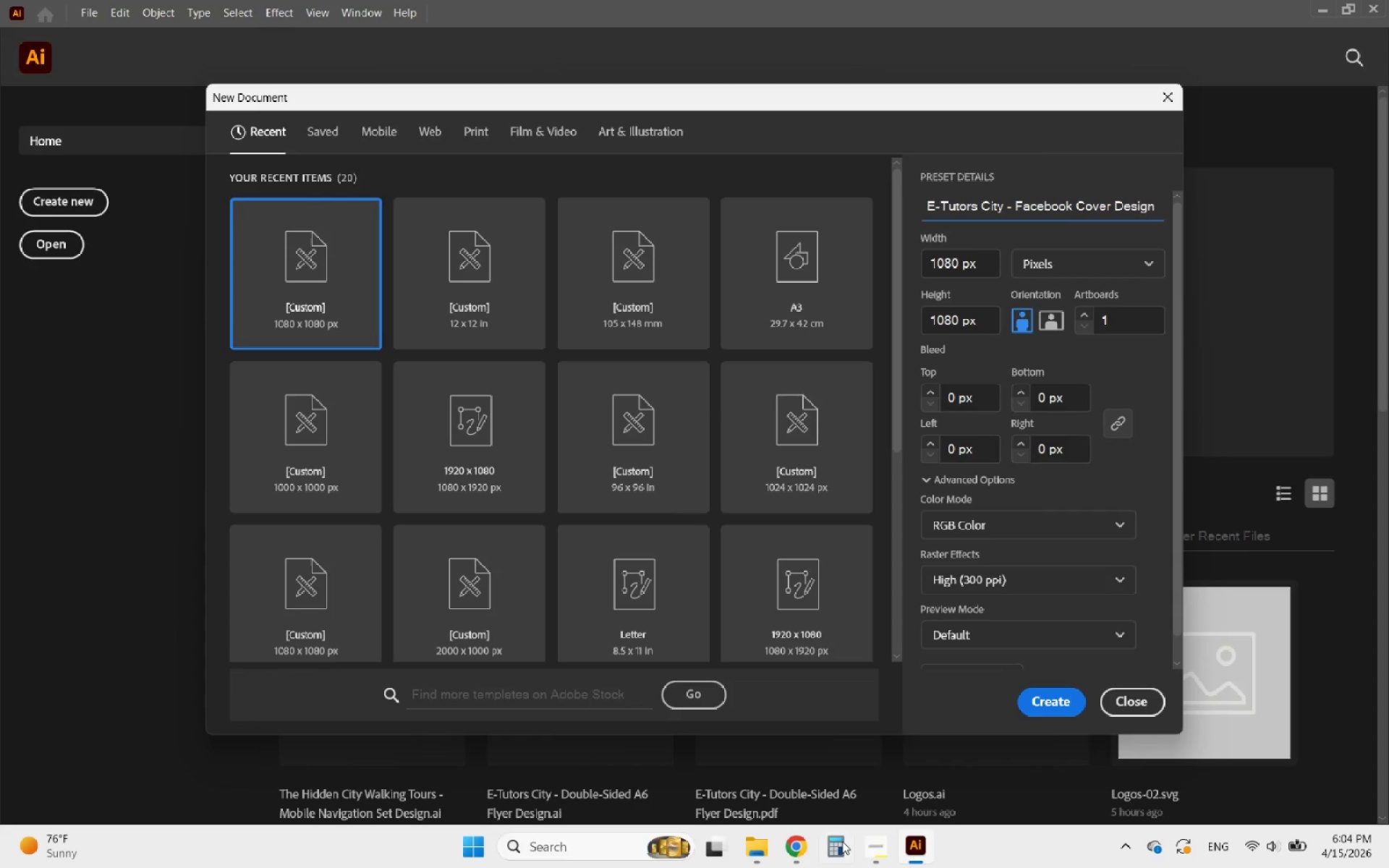 
mouse_move([887, 763])
 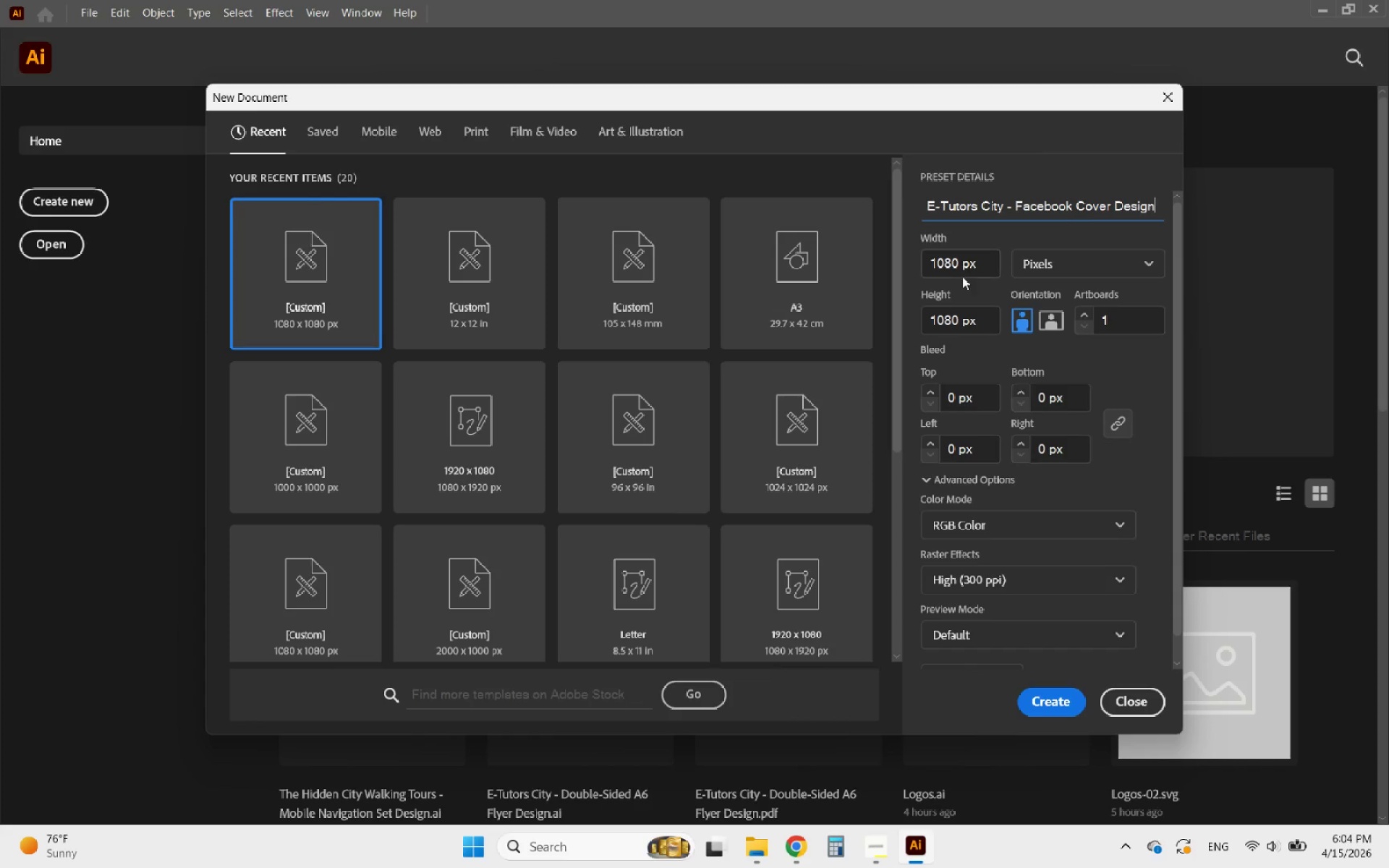 
left_click_drag(start_coordinate=[957, 267], to_coordinate=[892, 264])
 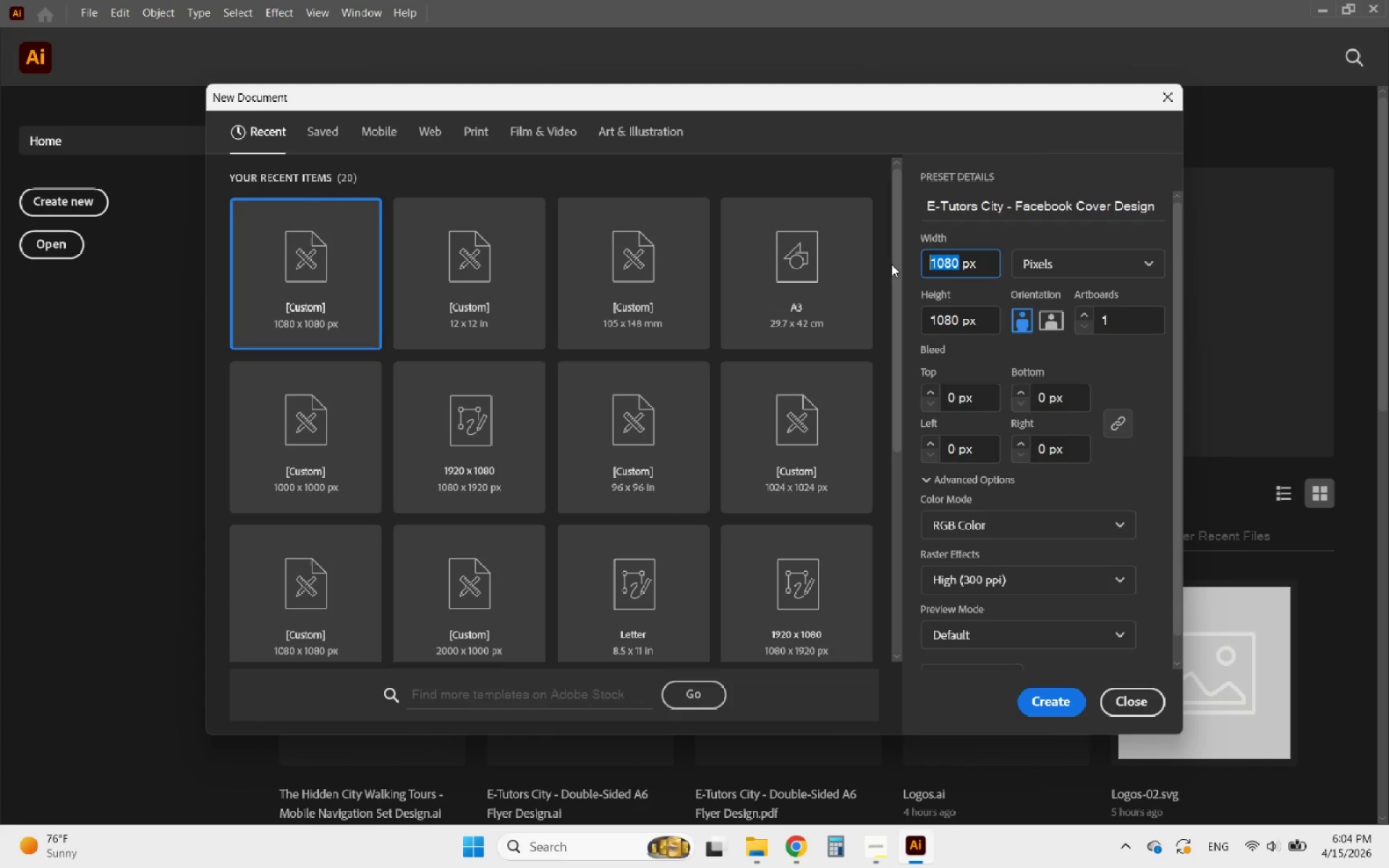 
type(820)
 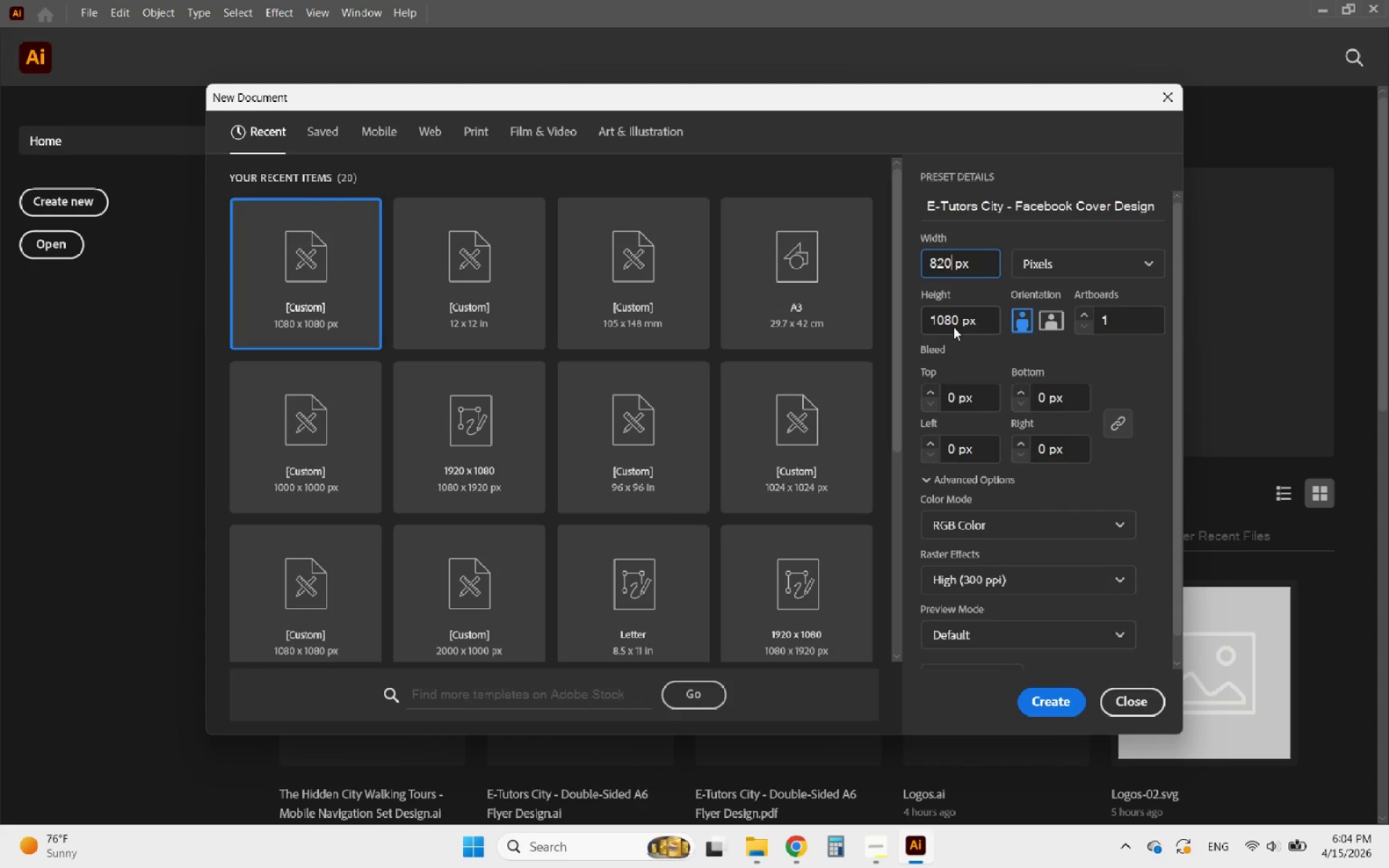 
left_click_drag(start_coordinate=[956, 323], to_coordinate=[897, 326])
 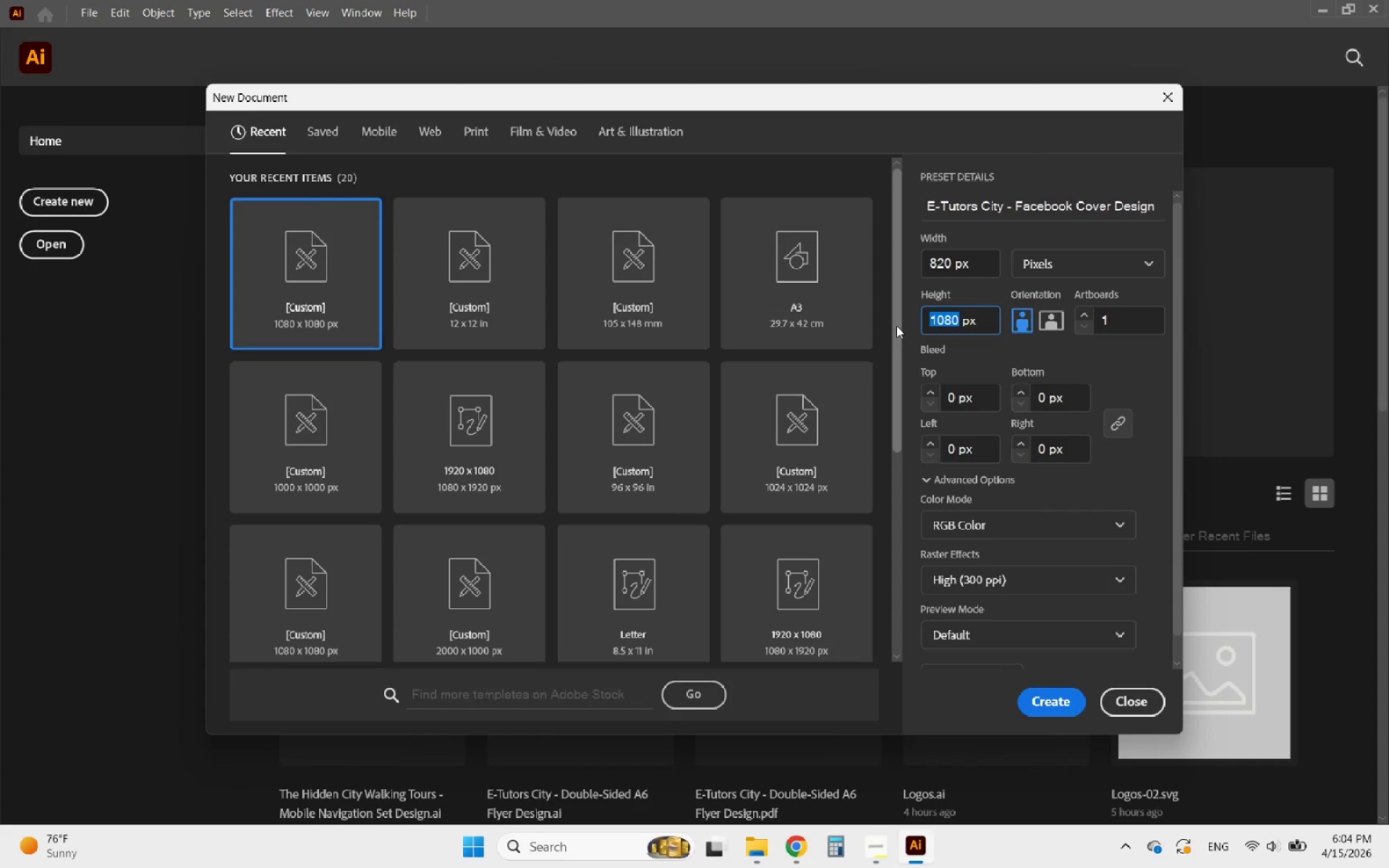 
type(360)
 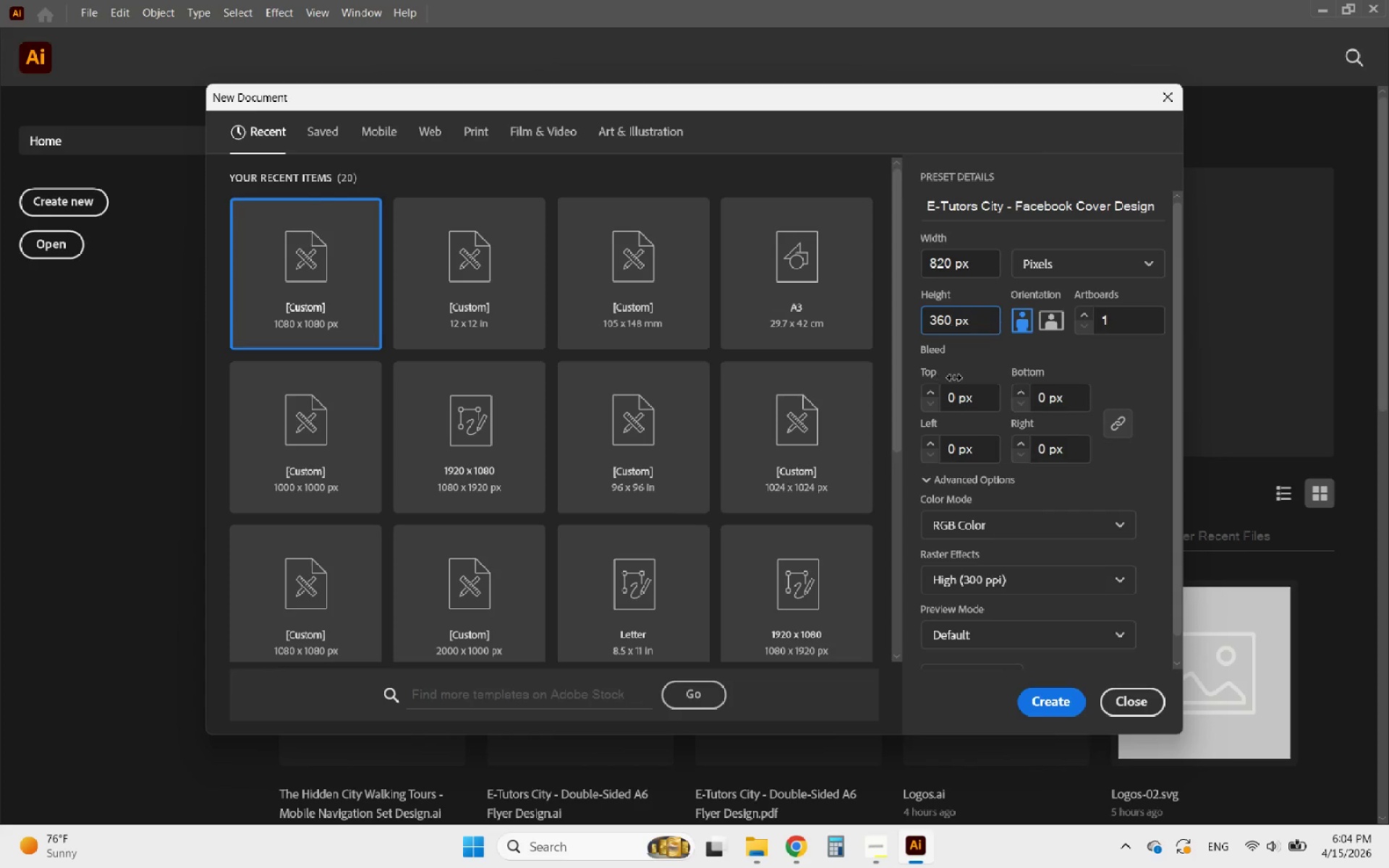 
left_click([985, 364])
 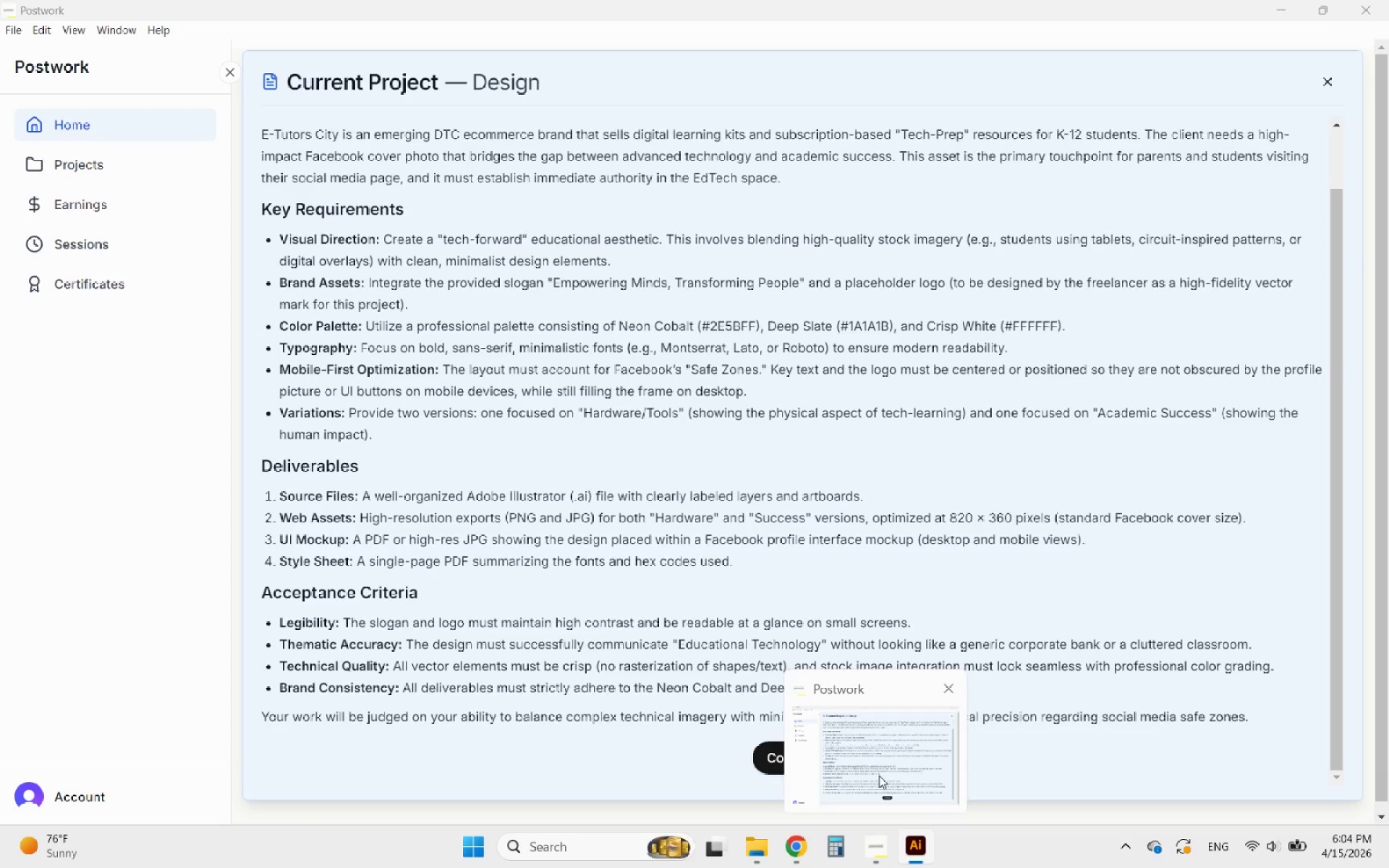 
wait(9.86)
 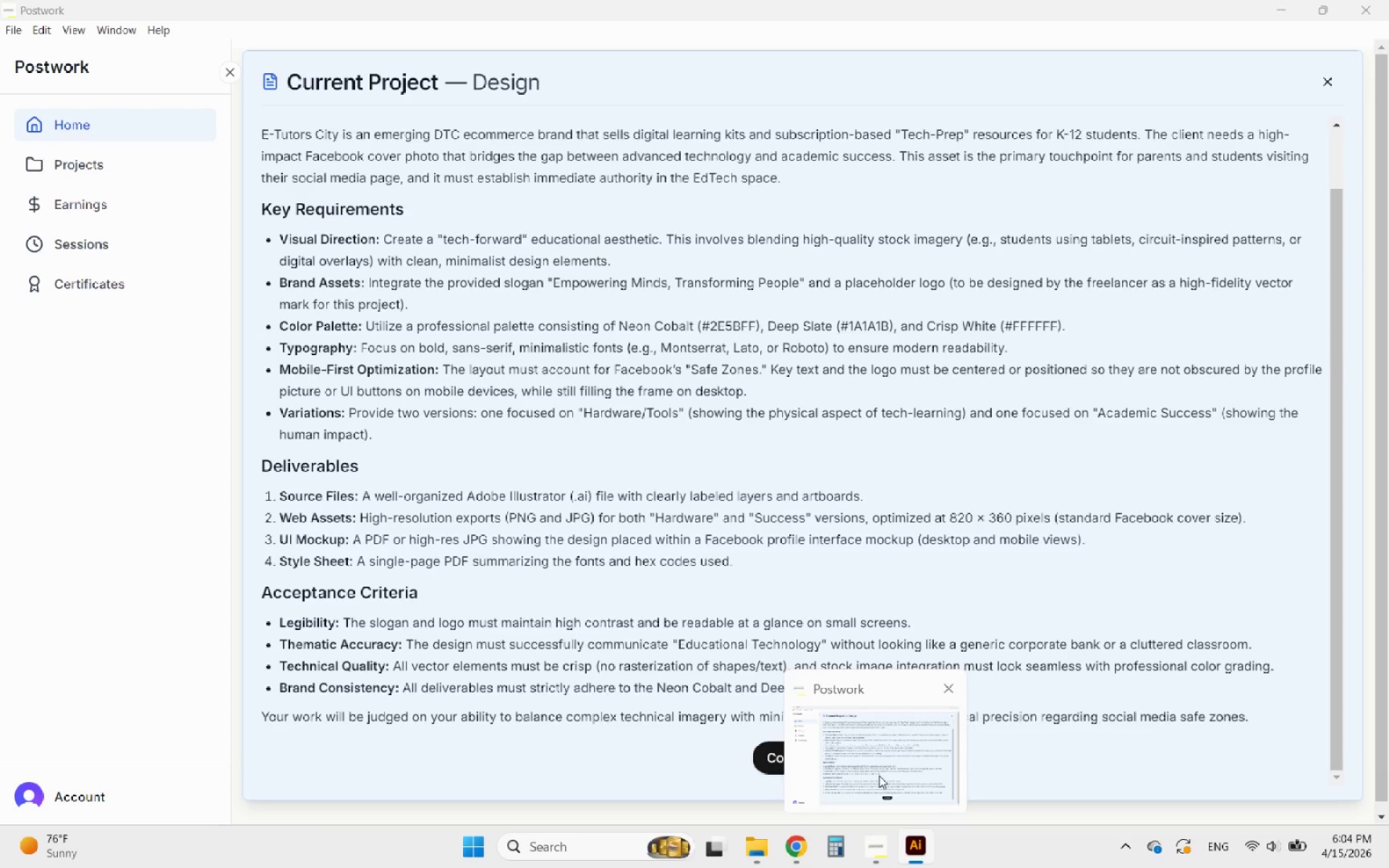 
scroll: coordinate [1081, 346], scroll_direction: down, amount: 3.0
 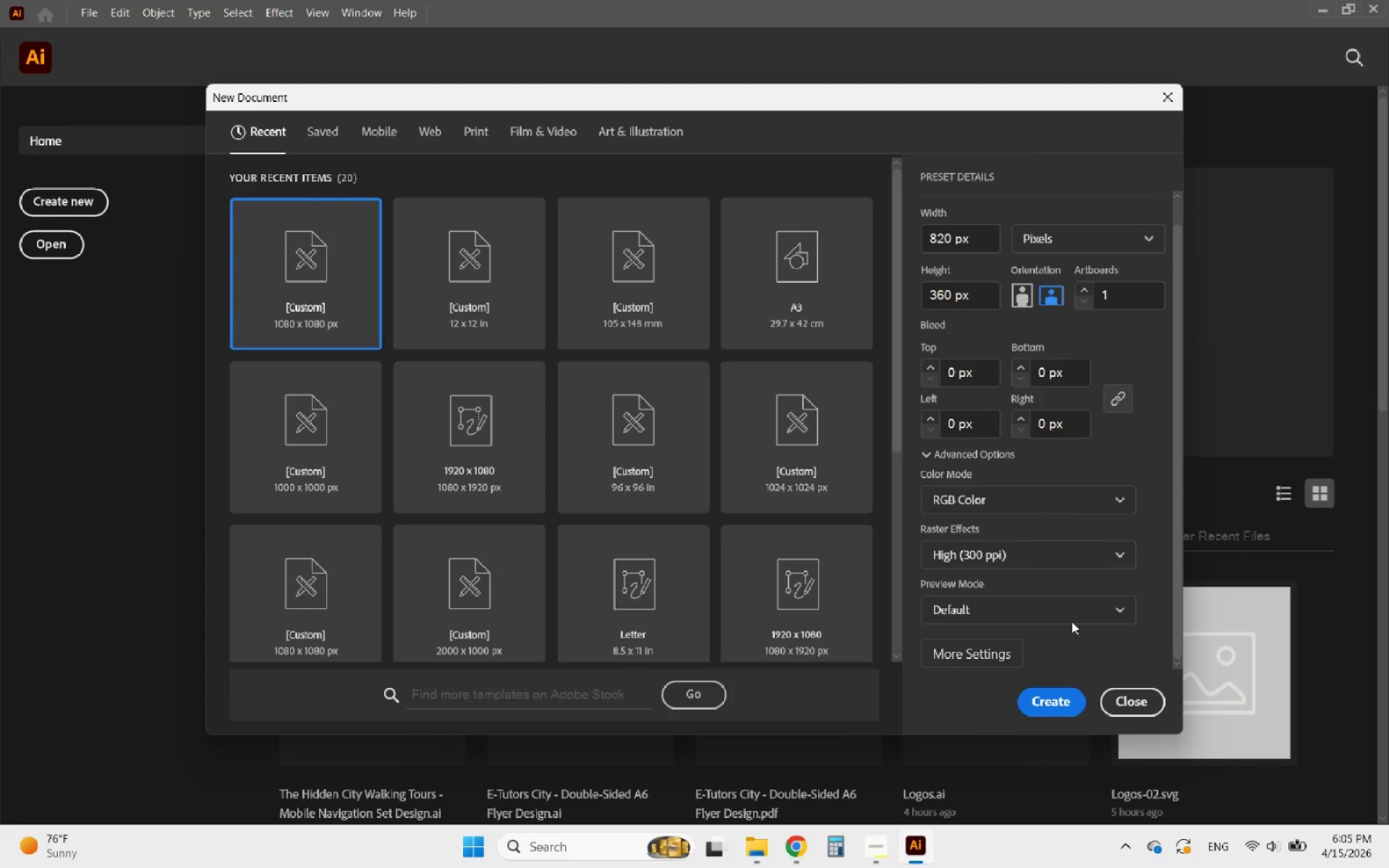 
scroll: coordinate [948, 398], scroll_direction: up, amount: 7.0
 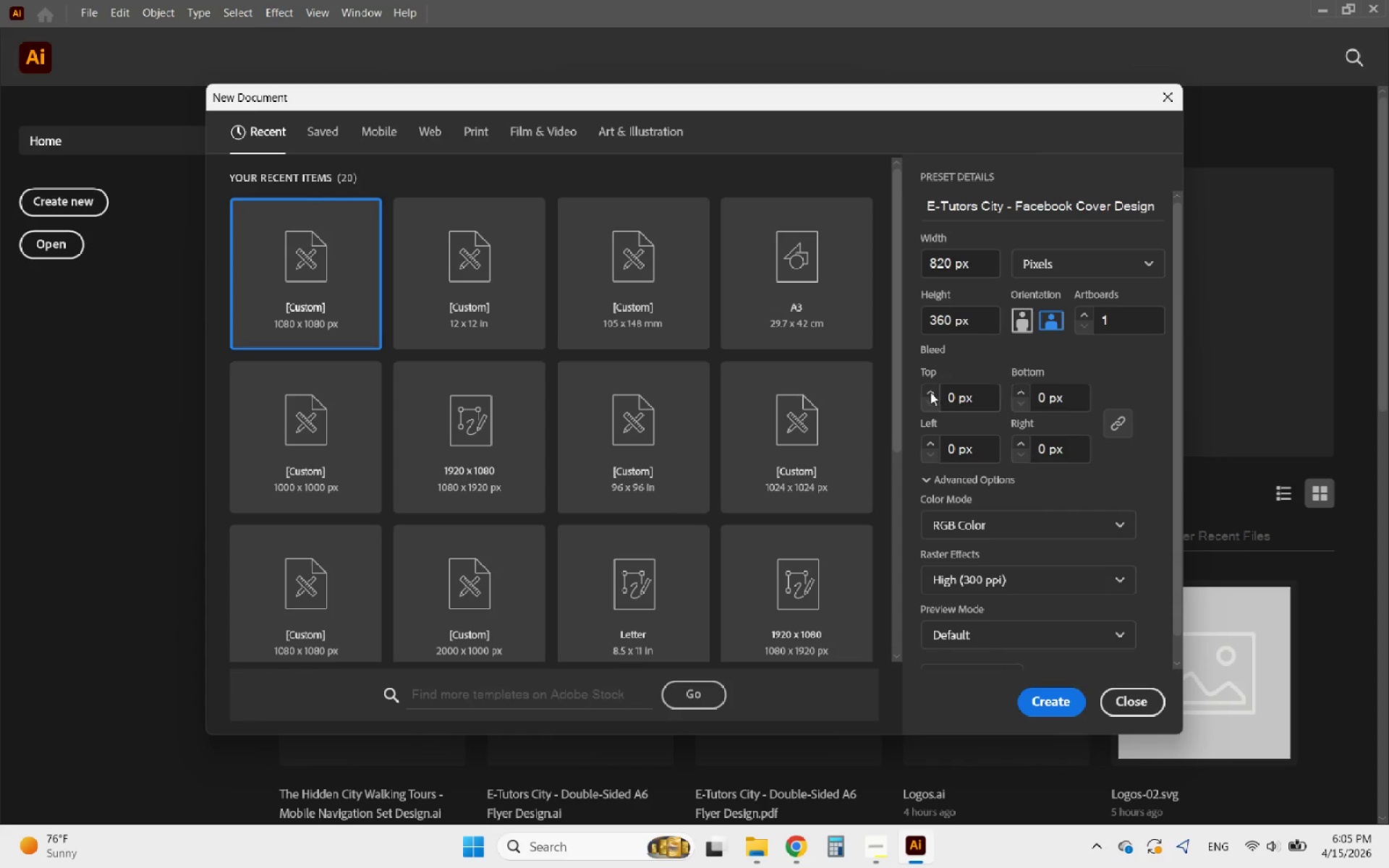 
left_click([930, 392])
 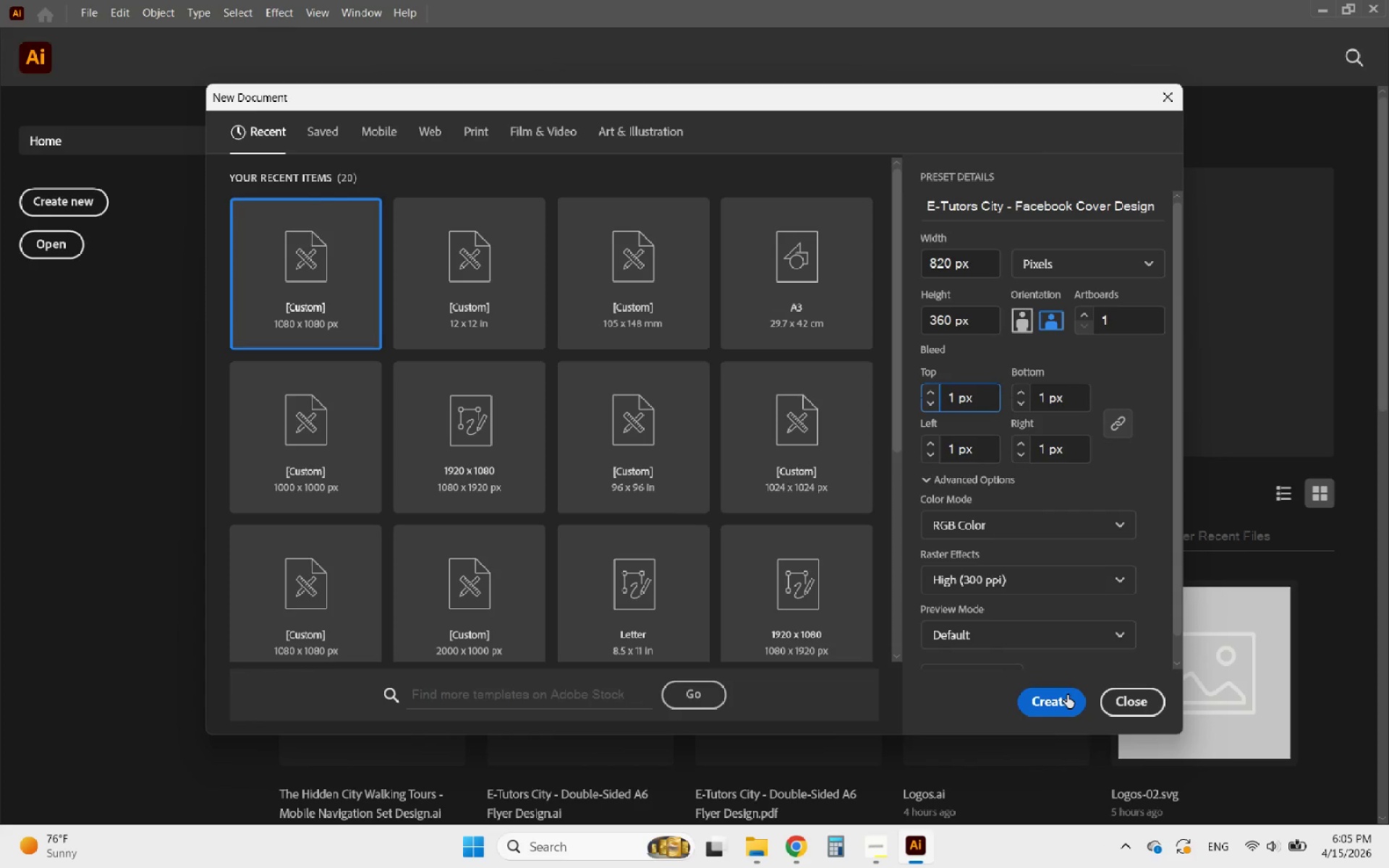 
left_click([1067, 697])
 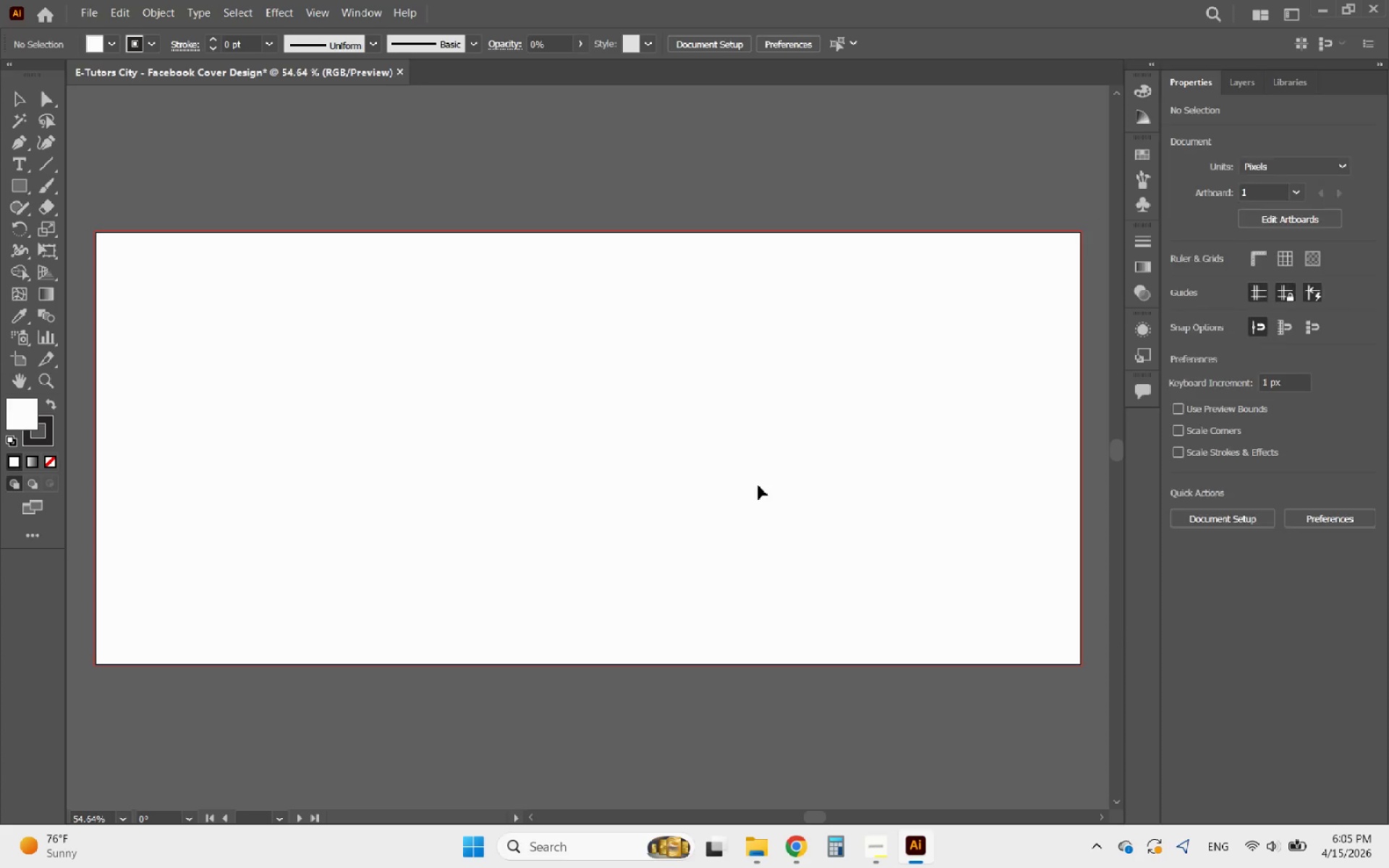 
hold_key(key=AltLeft, duration=2.42)
scroll: coordinate [106, 230], scroll_direction: up, amount: 6.0
 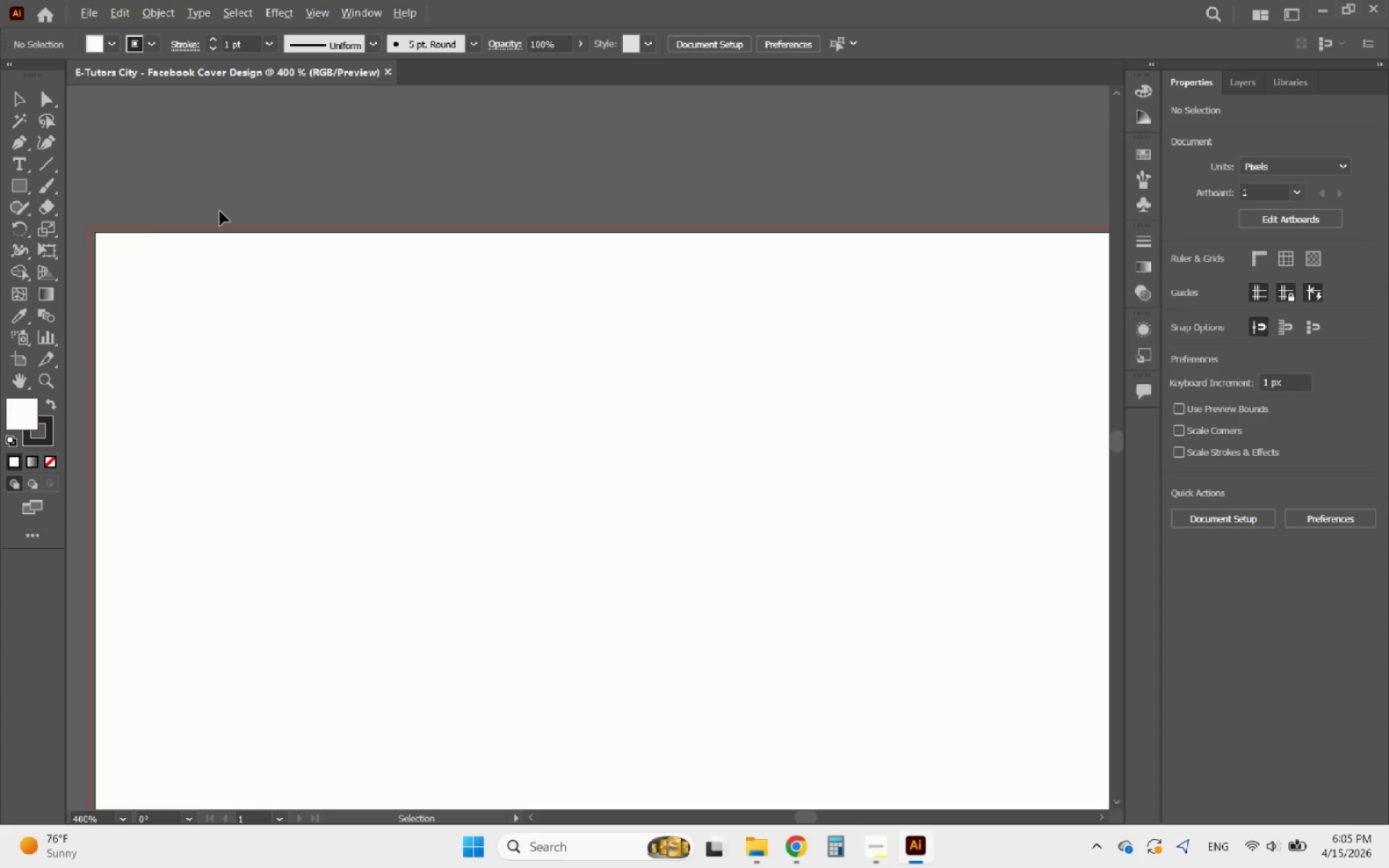 
scroll: coordinate [225, 205], scroll_direction: down, amount: 6.0
 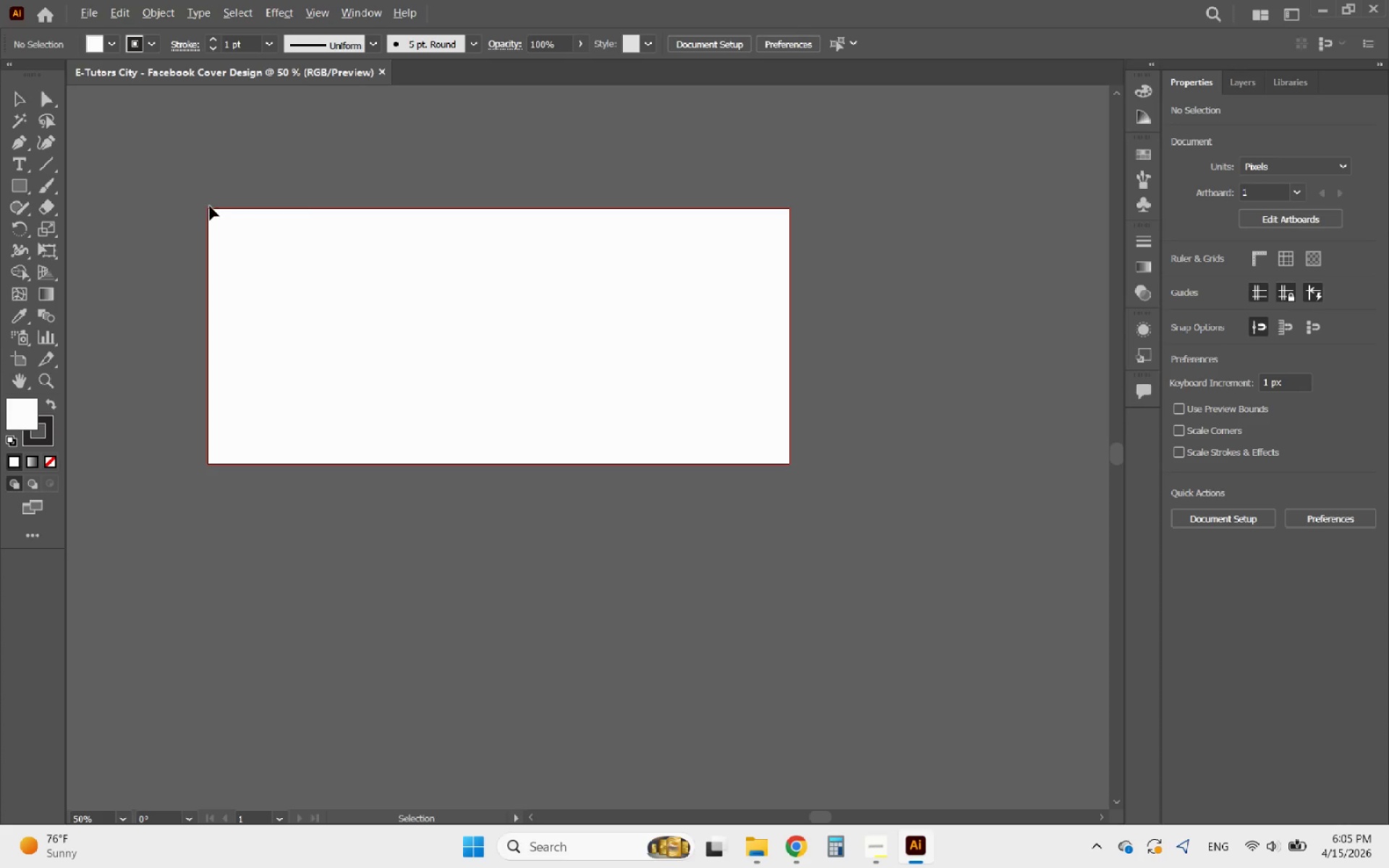 
scroll: coordinate [206, 206], scroll_direction: up, amount: 1.0
 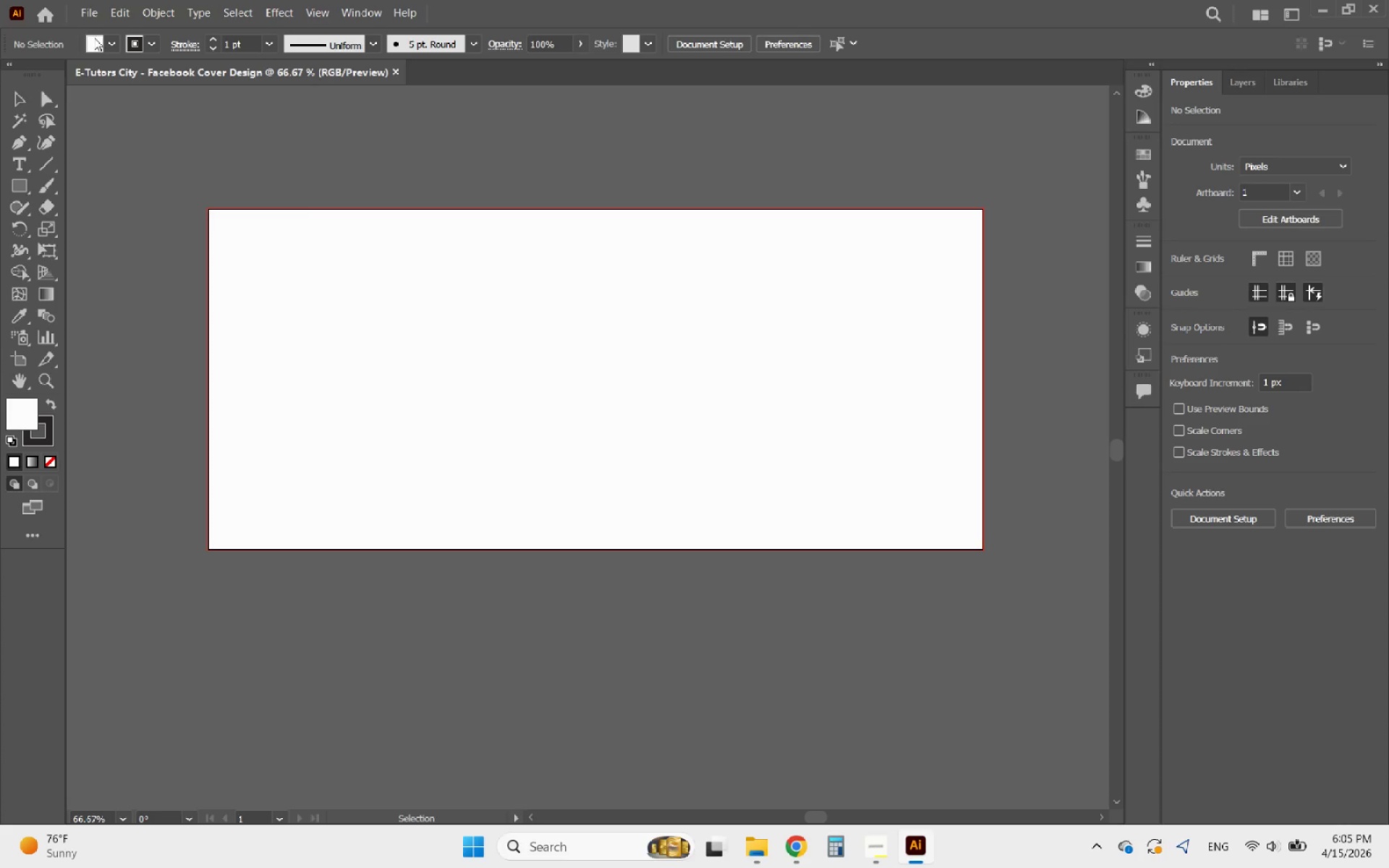 
left_click([90, 12])
 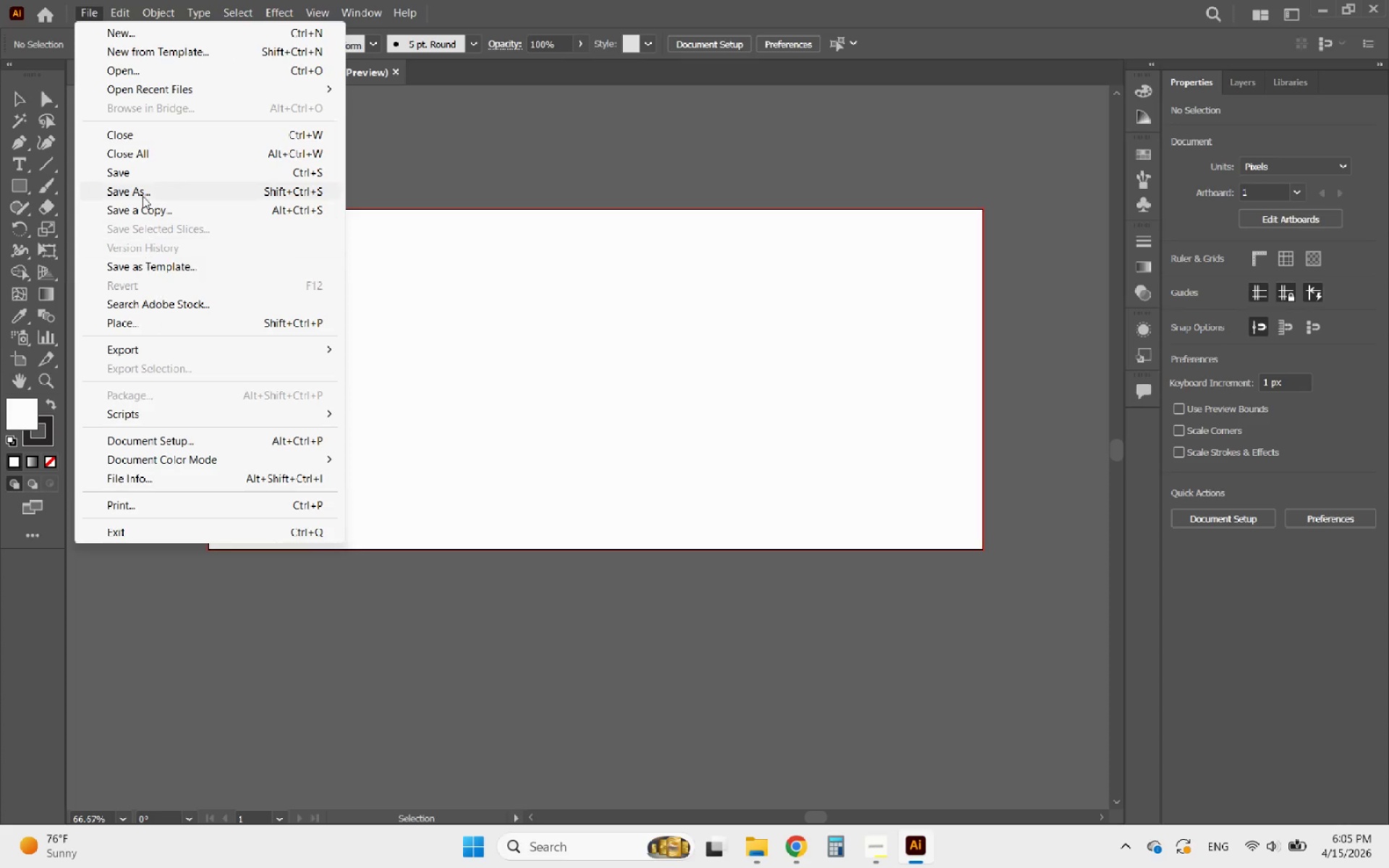 
left_click([141, 189])
 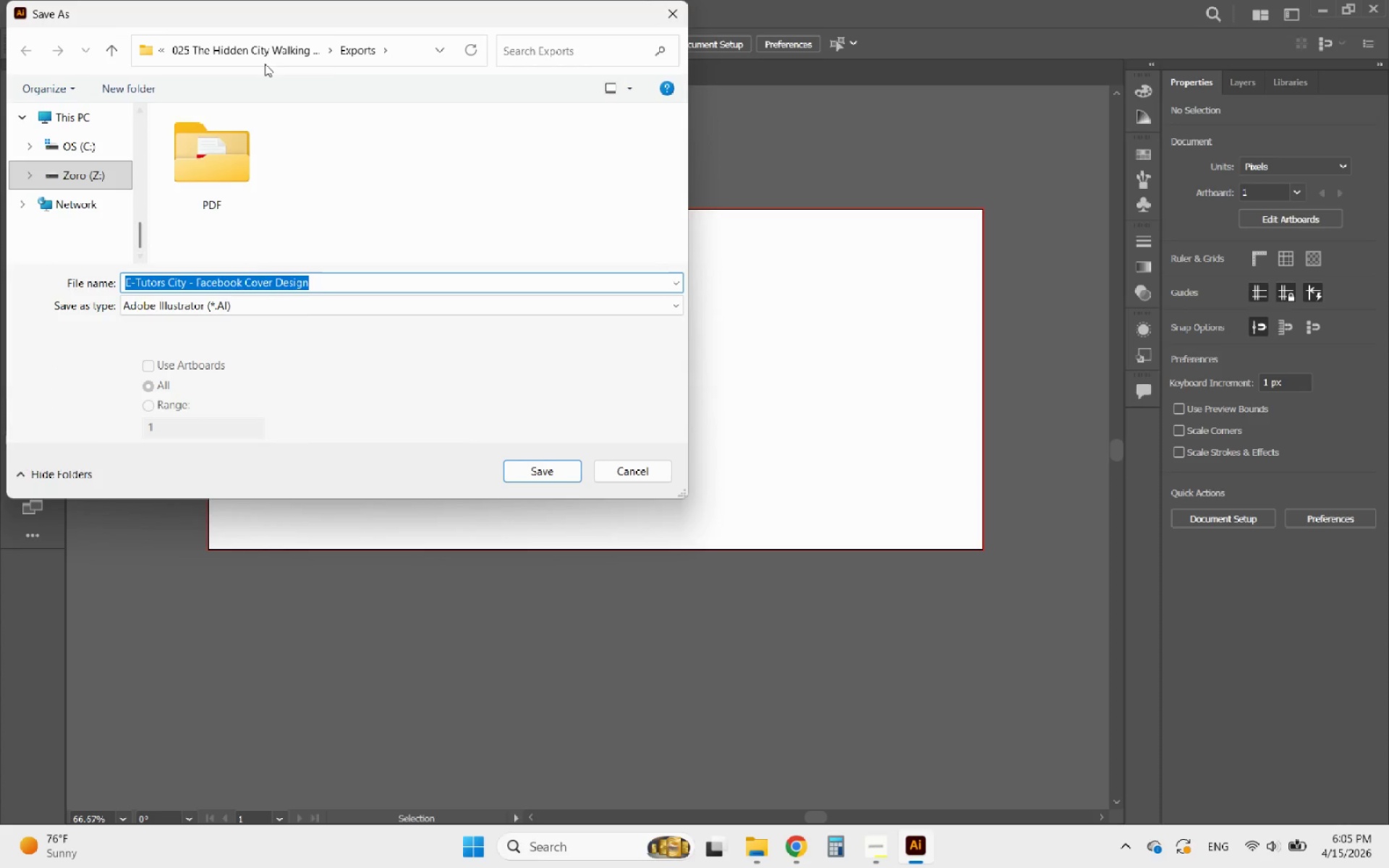 
left_click([190, 46])
 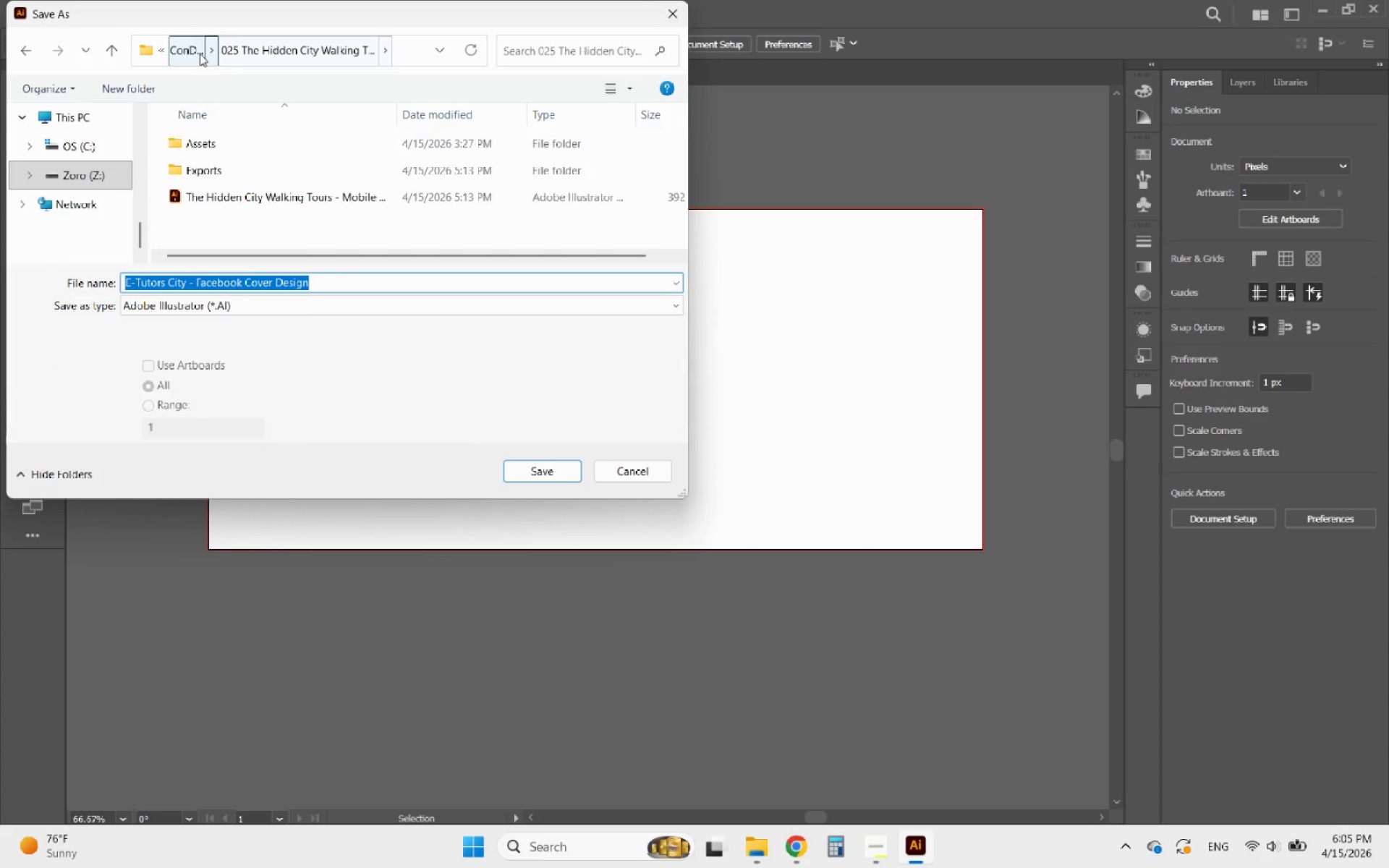 
left_click([197, 54])
 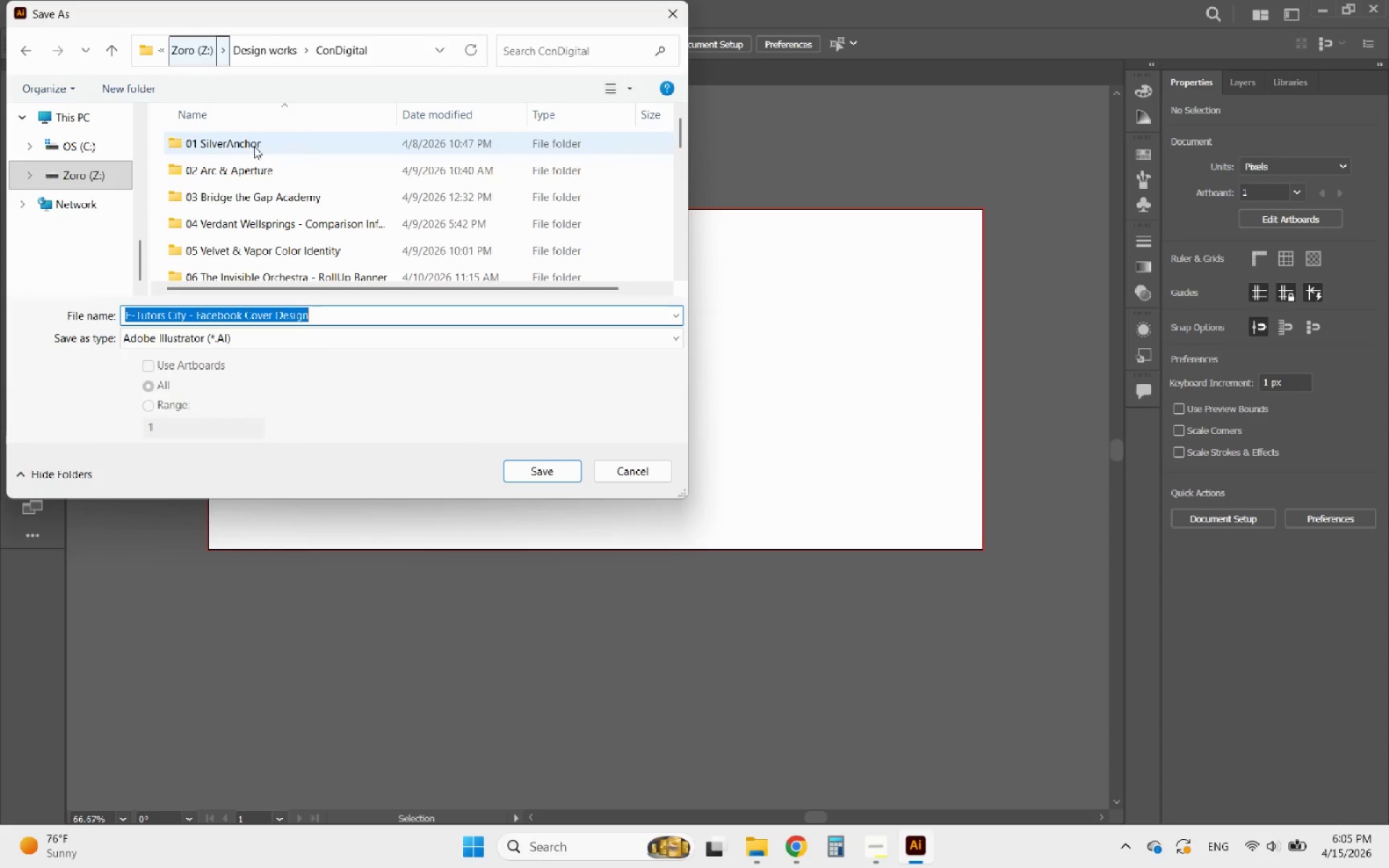 
scroll: coordinate [266, 239], scroll_direction: down, amount: 10.0
 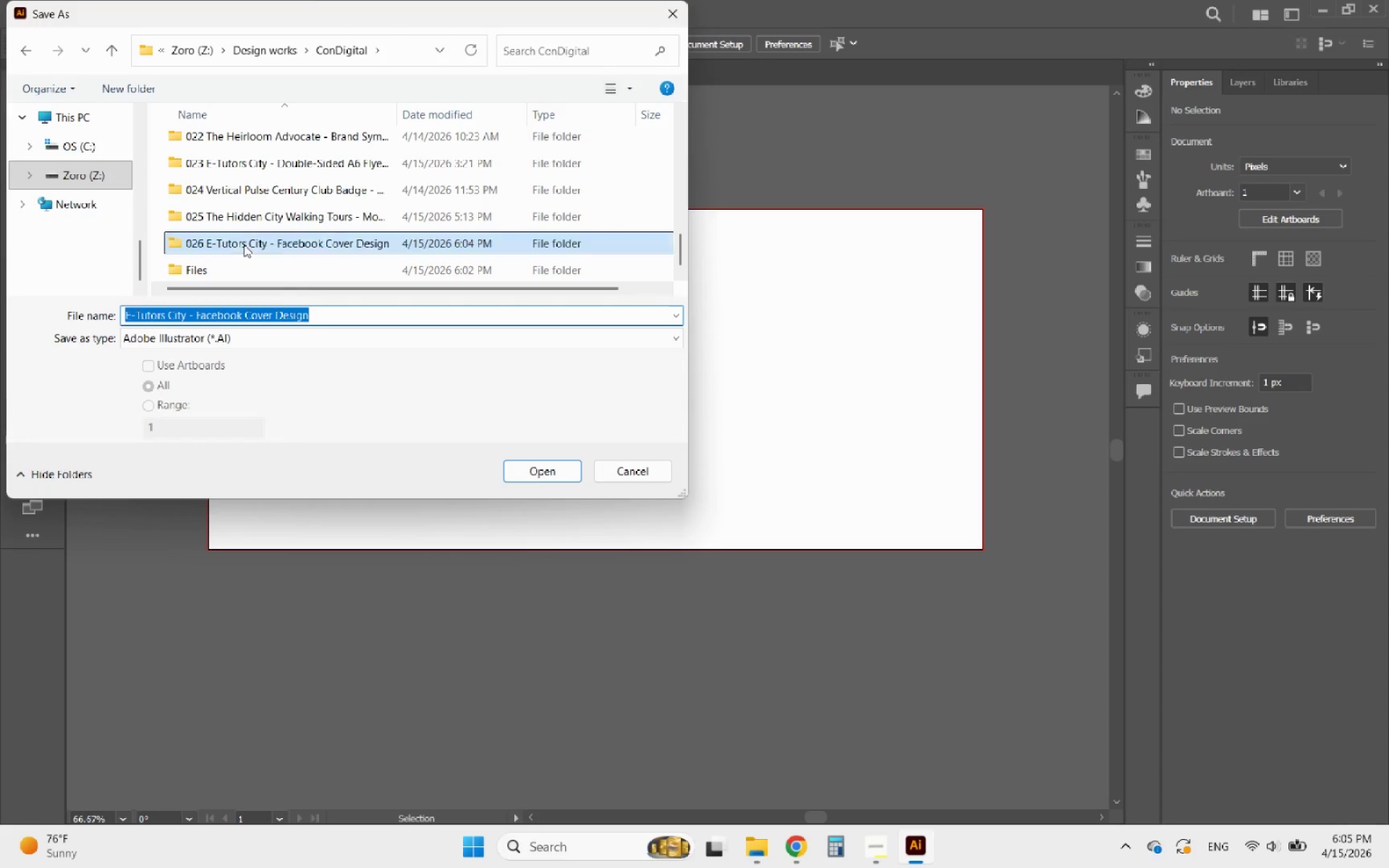 
double_click([244, 244])
 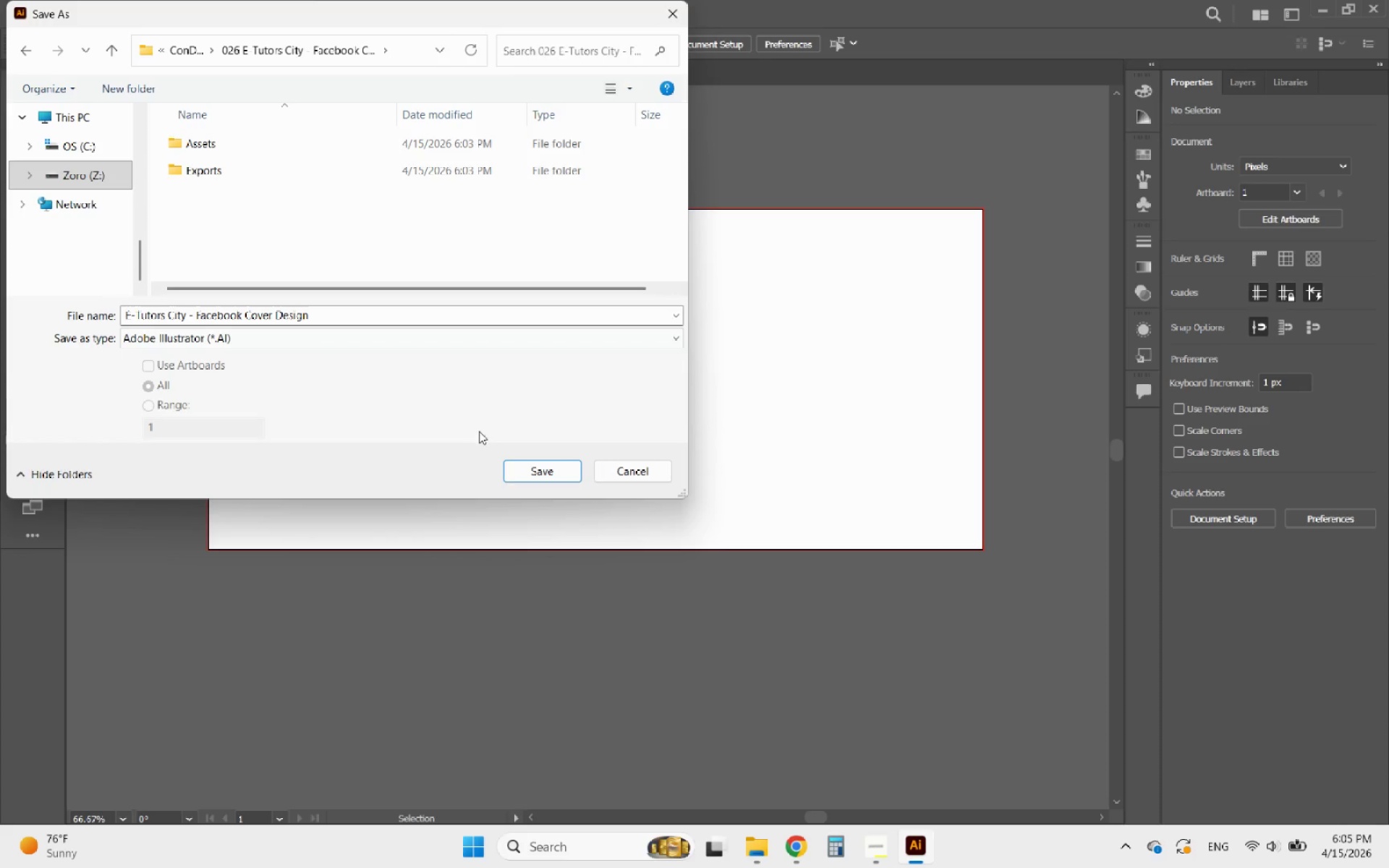 
left_click([537, 474])
 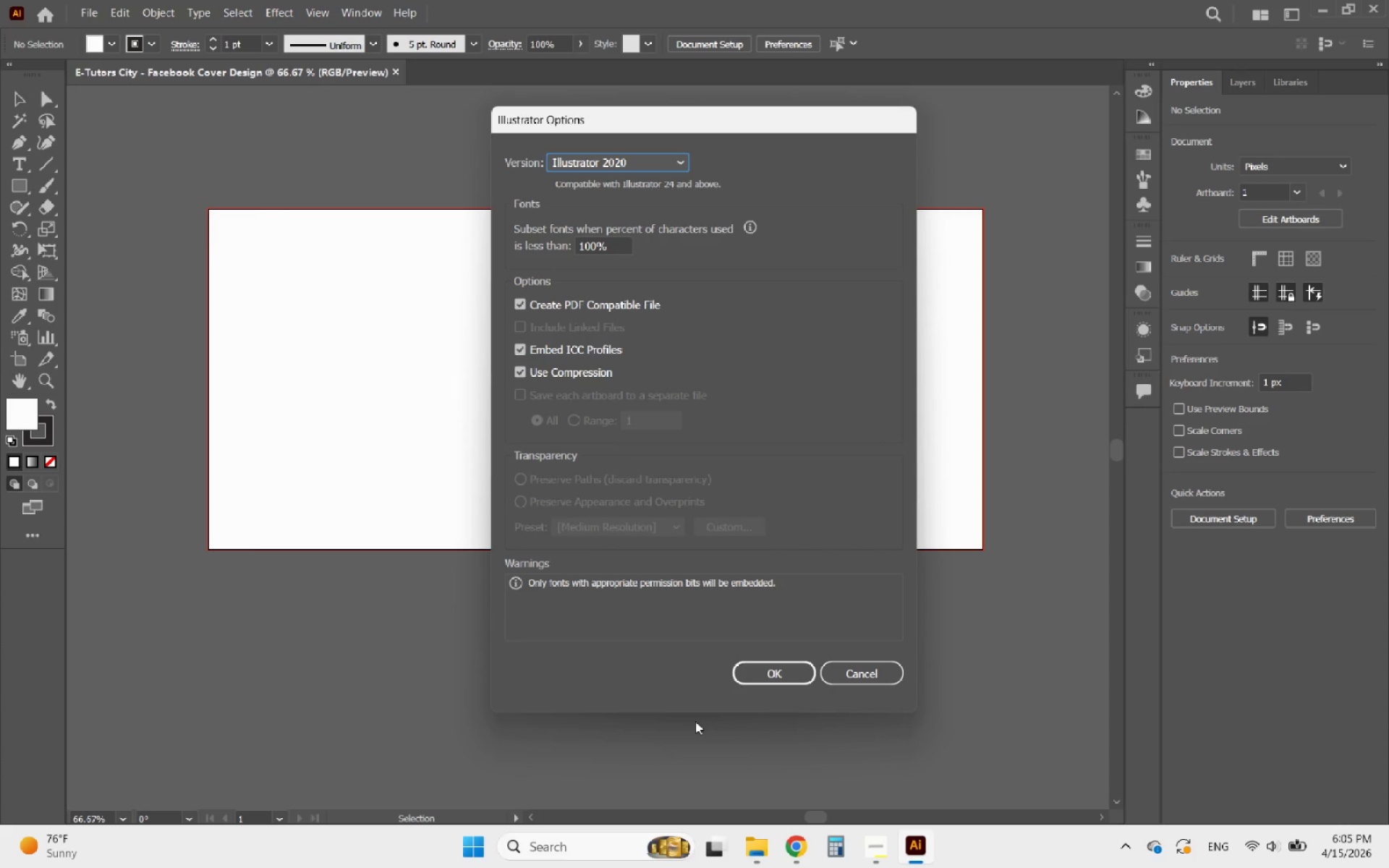 
left_click([751, 677])
 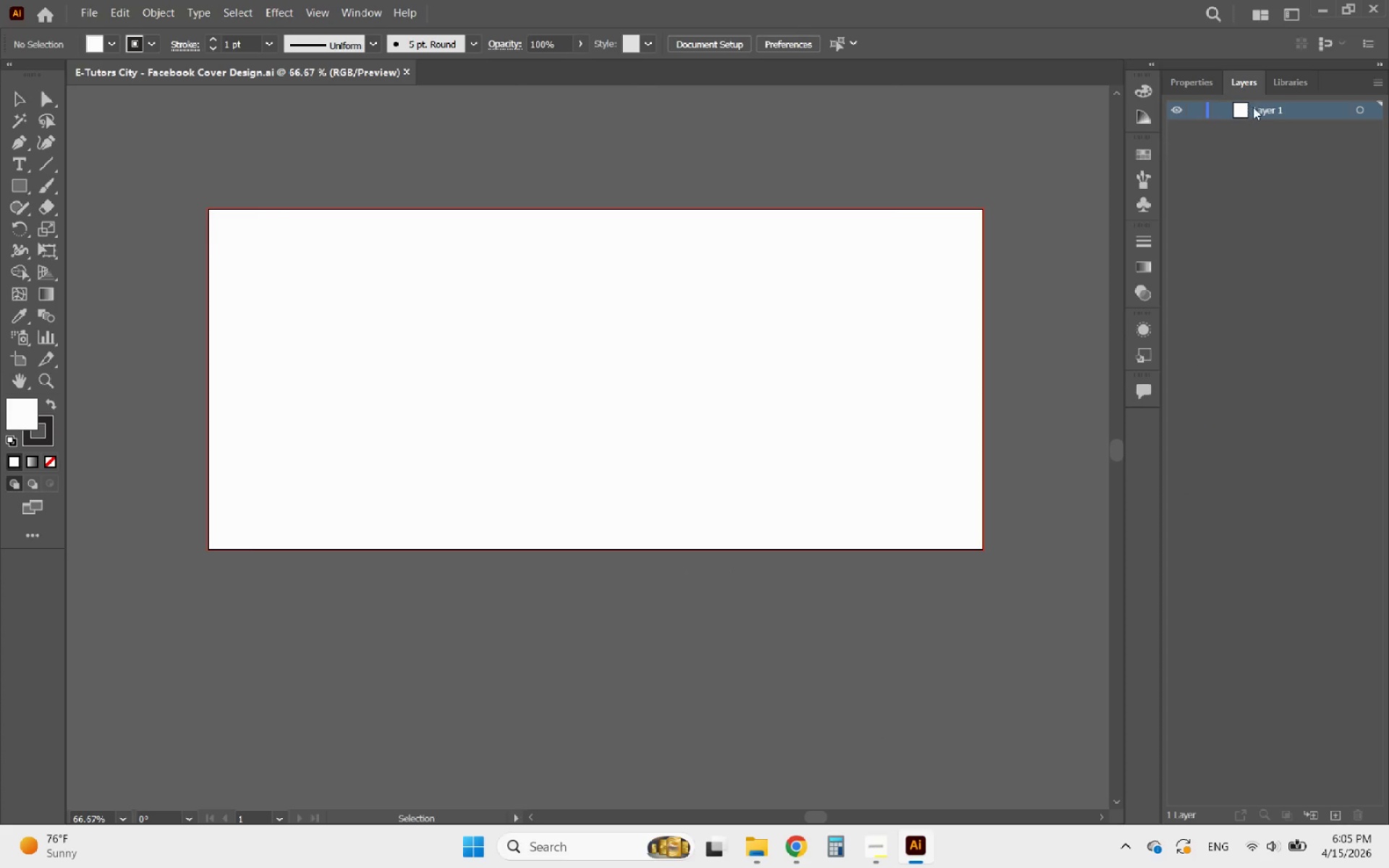 
double_click([1263, 109])
 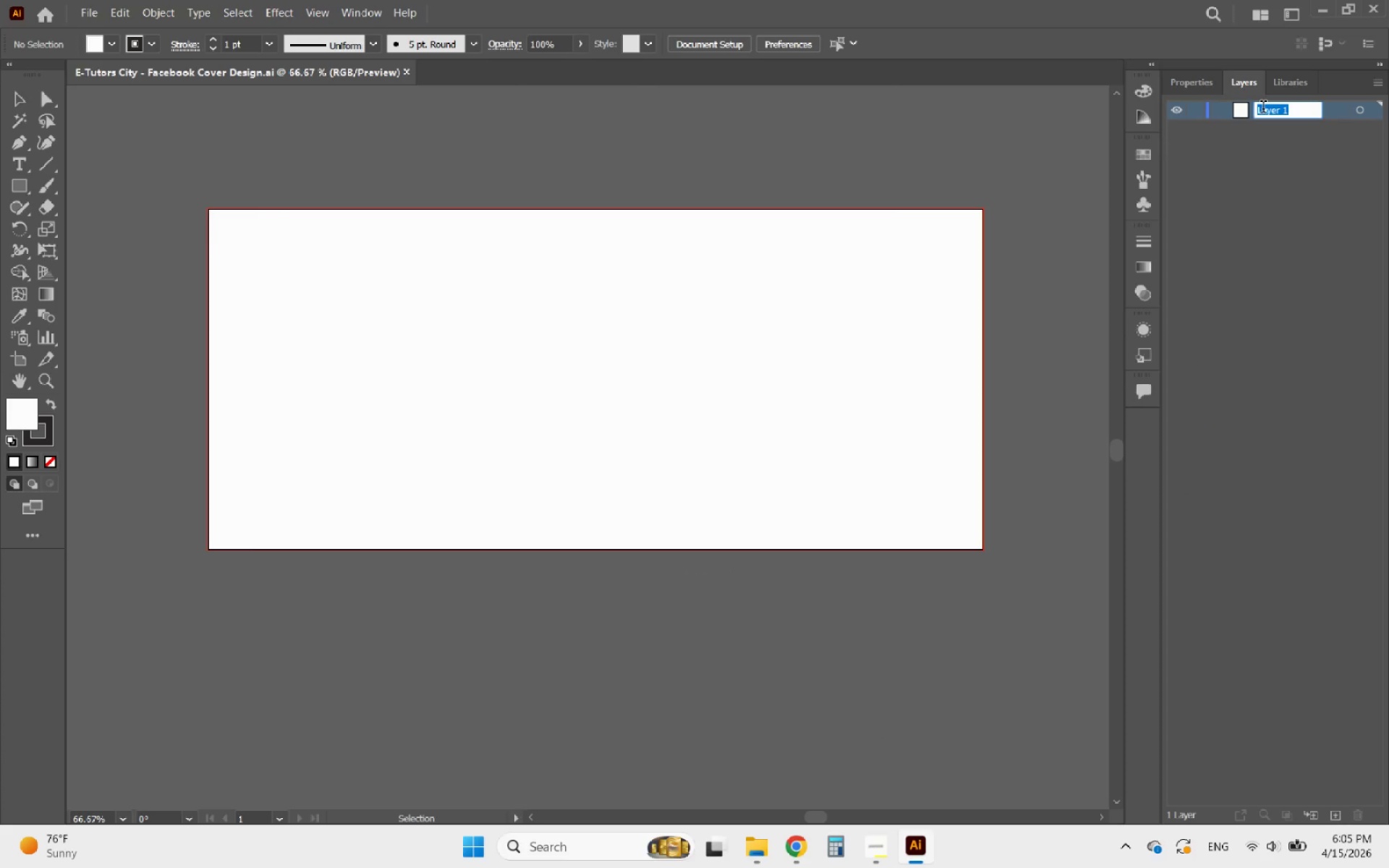 
type(Backgroud)
 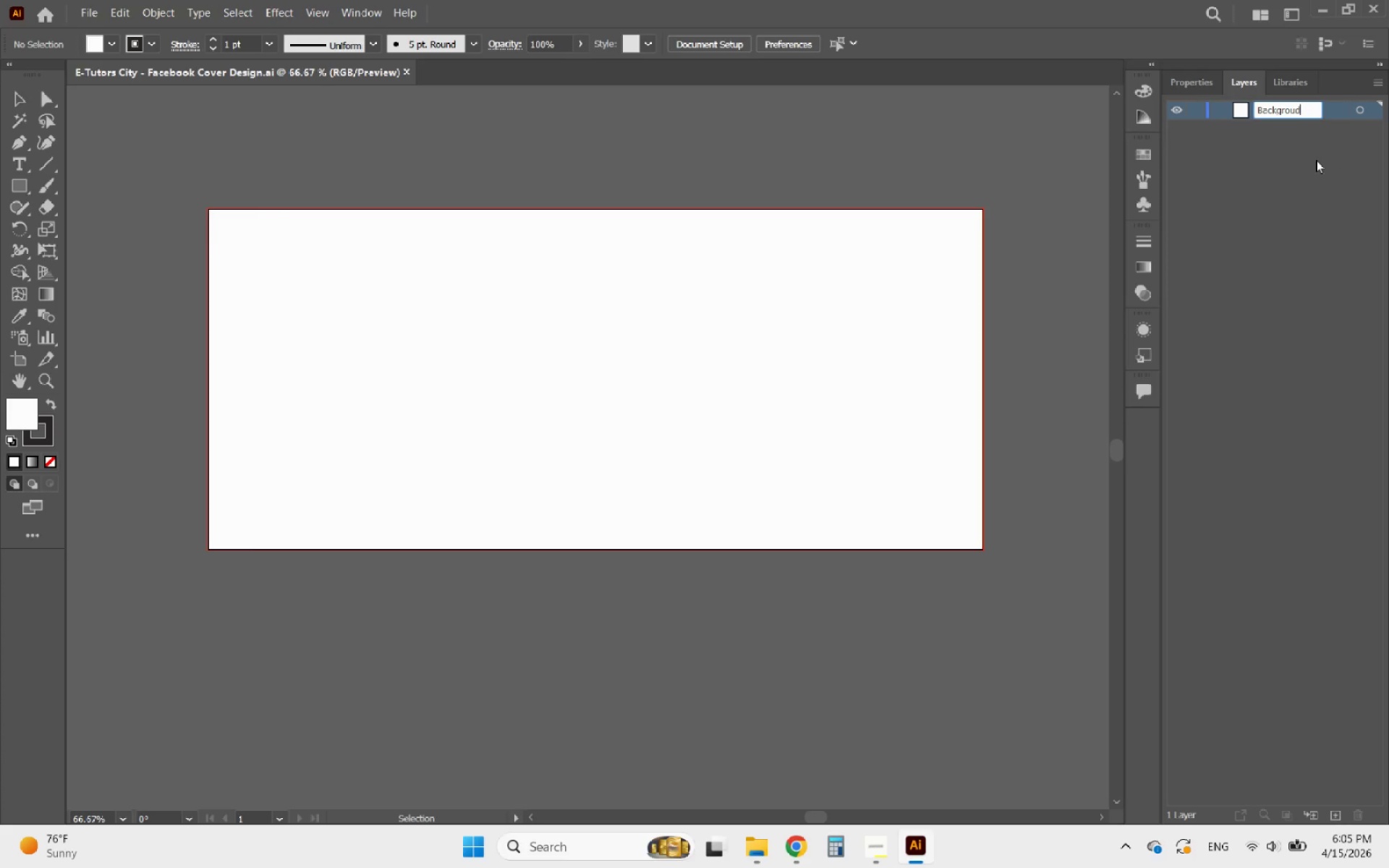 
key(Backspace)
type(nd)
 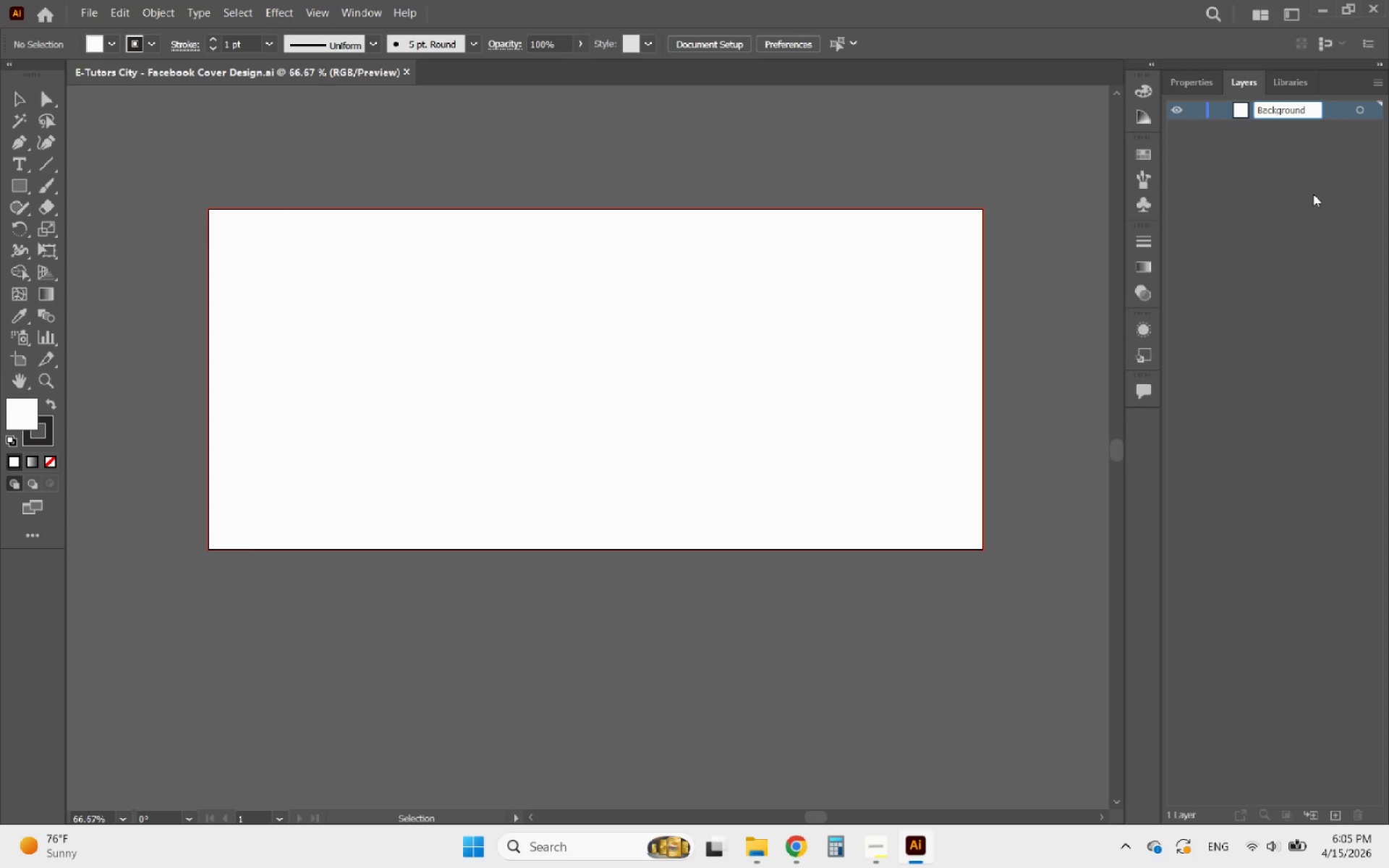 
left_click([1313, 194])
 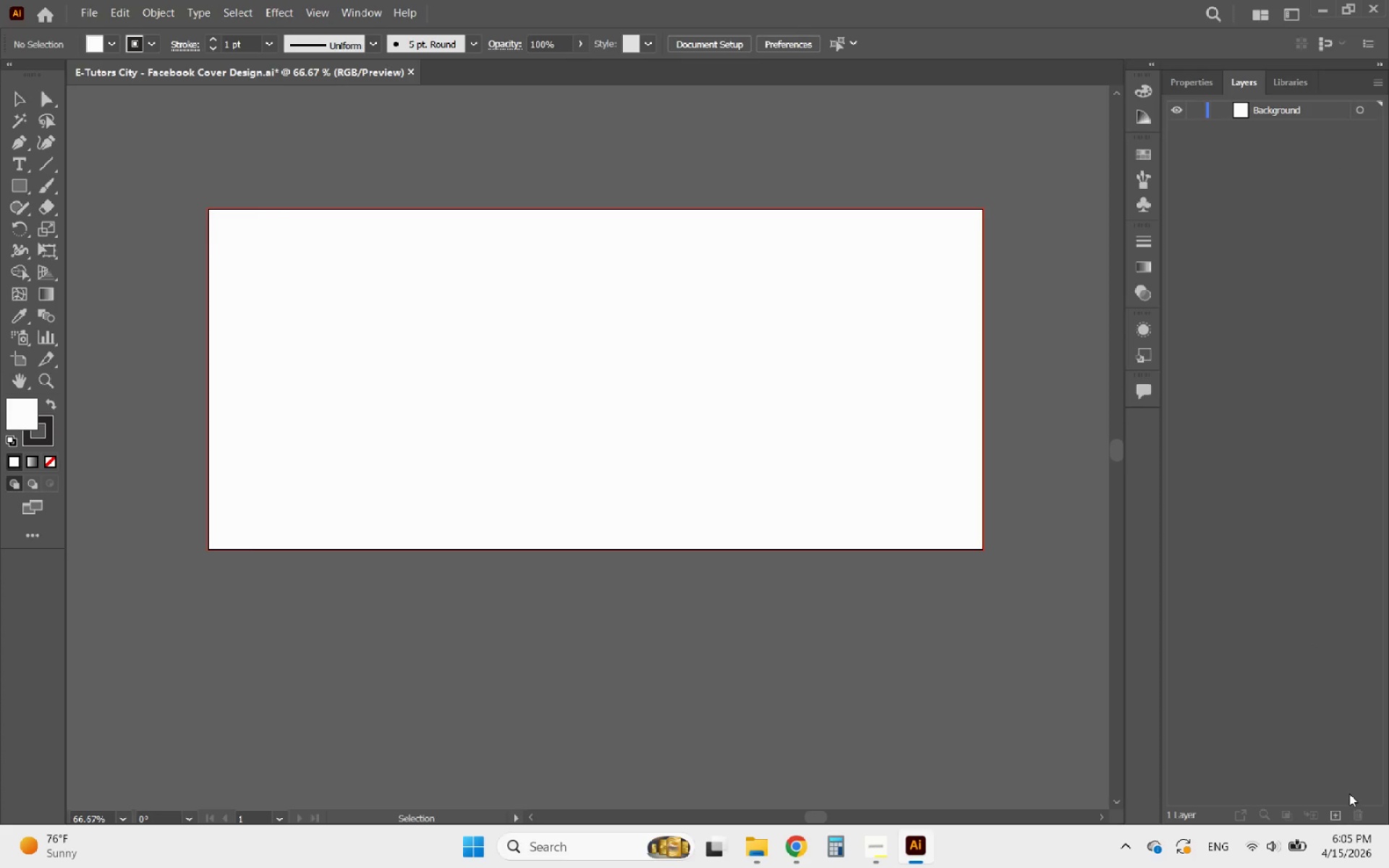 
left_click([1335, 809])
 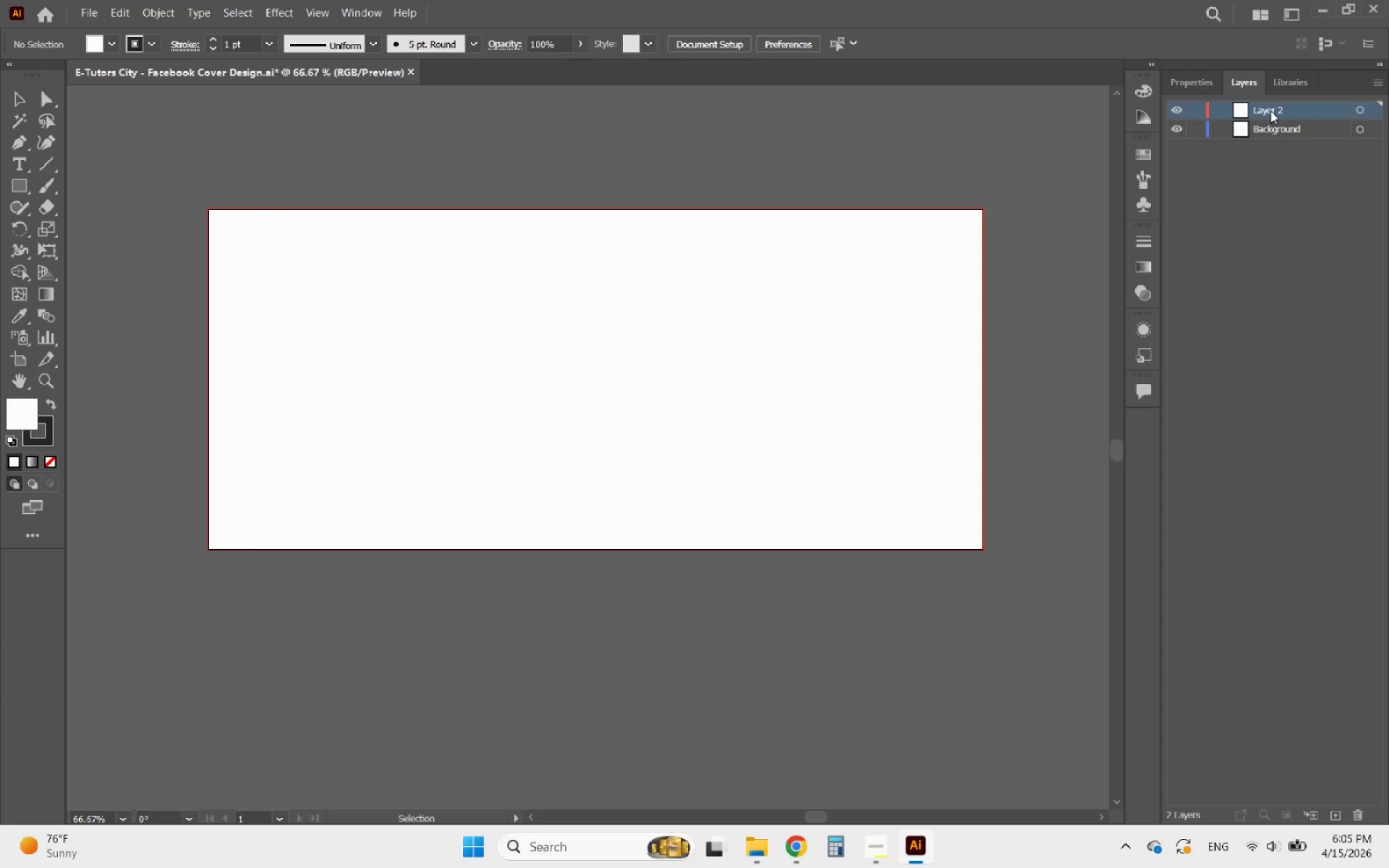 
double_click([1270, 111])
 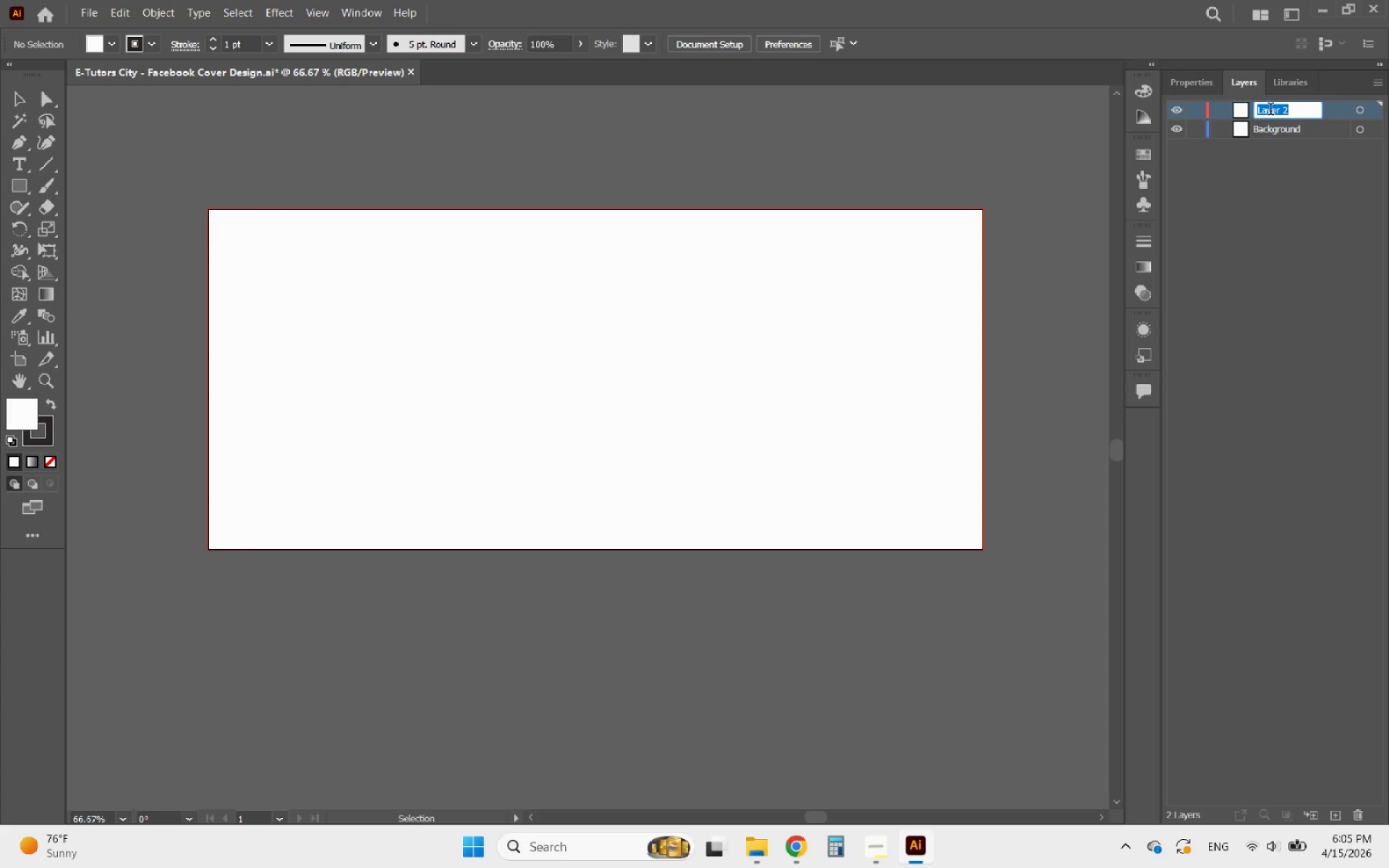 
wait(5.67)
 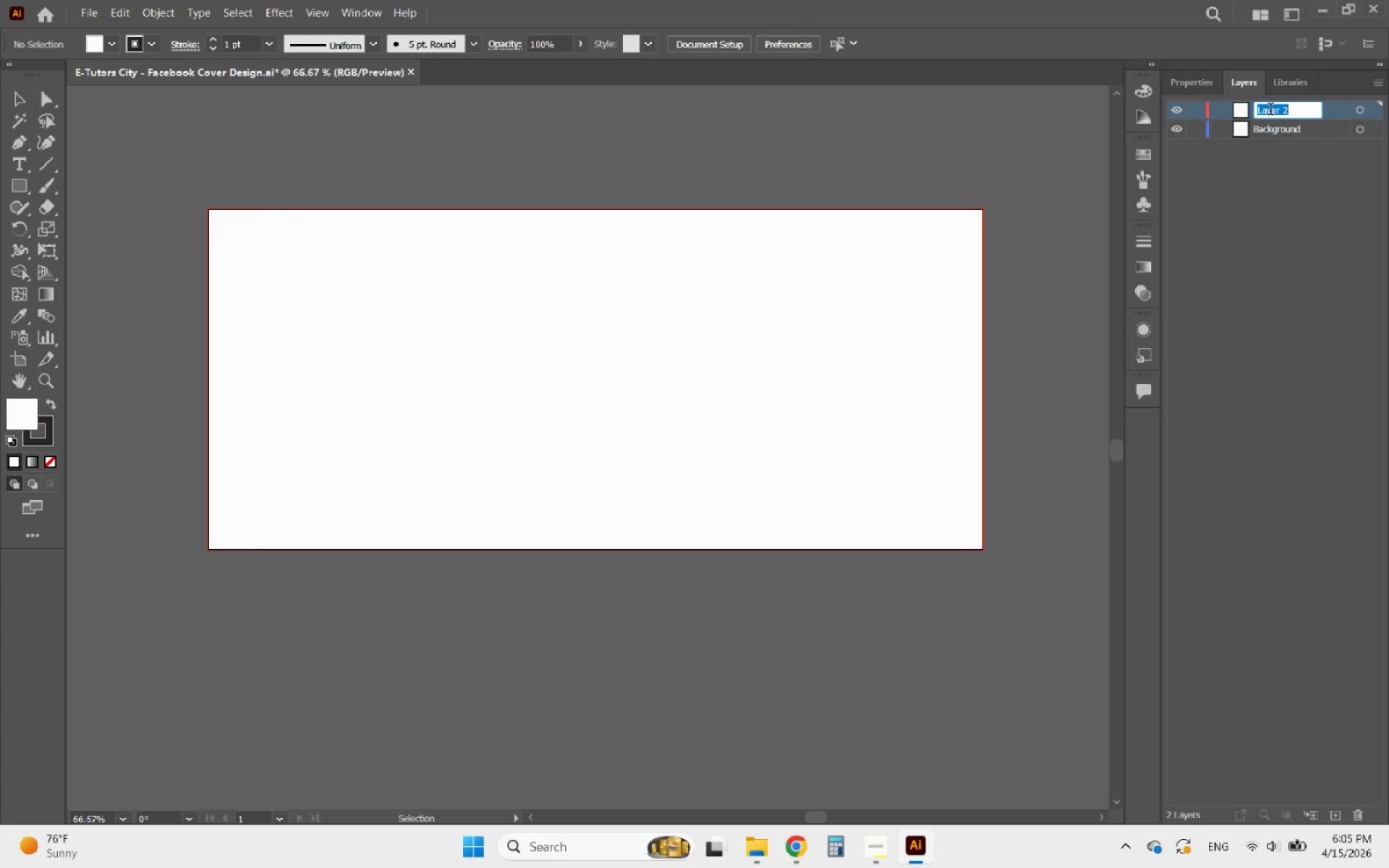 
type(Graphics)
 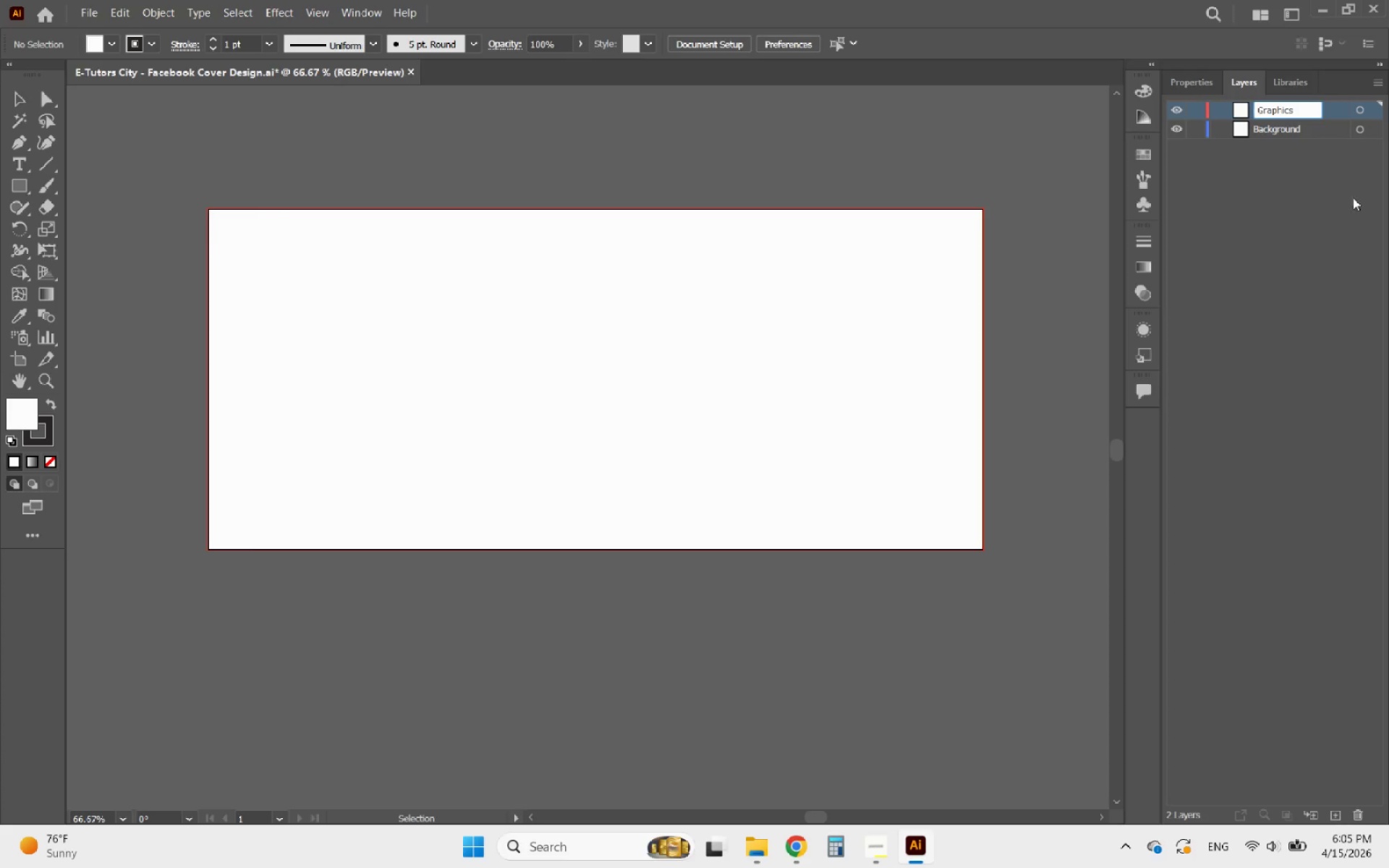 
left_click([1325, 208])
 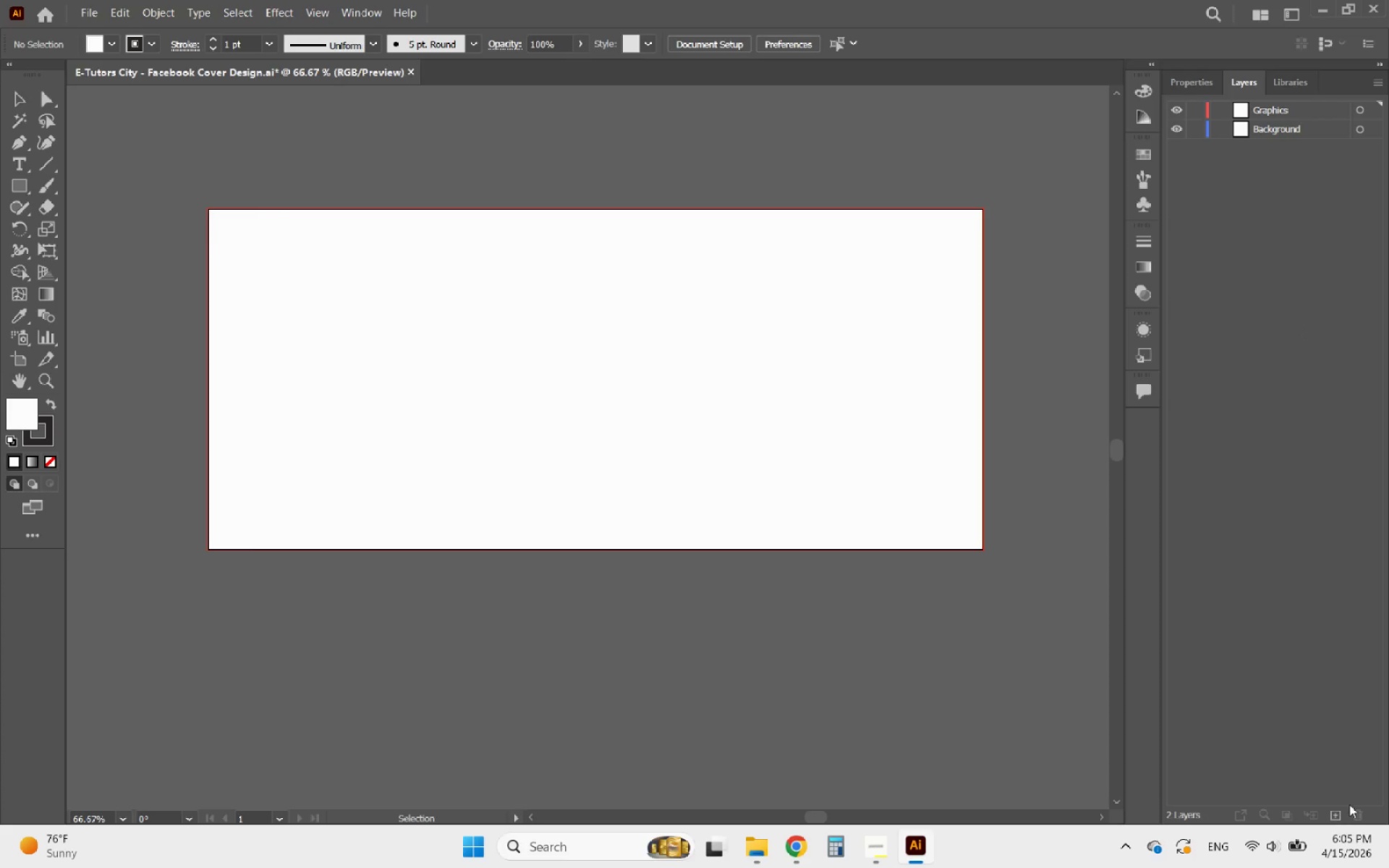 
left_click([1329, 811])
 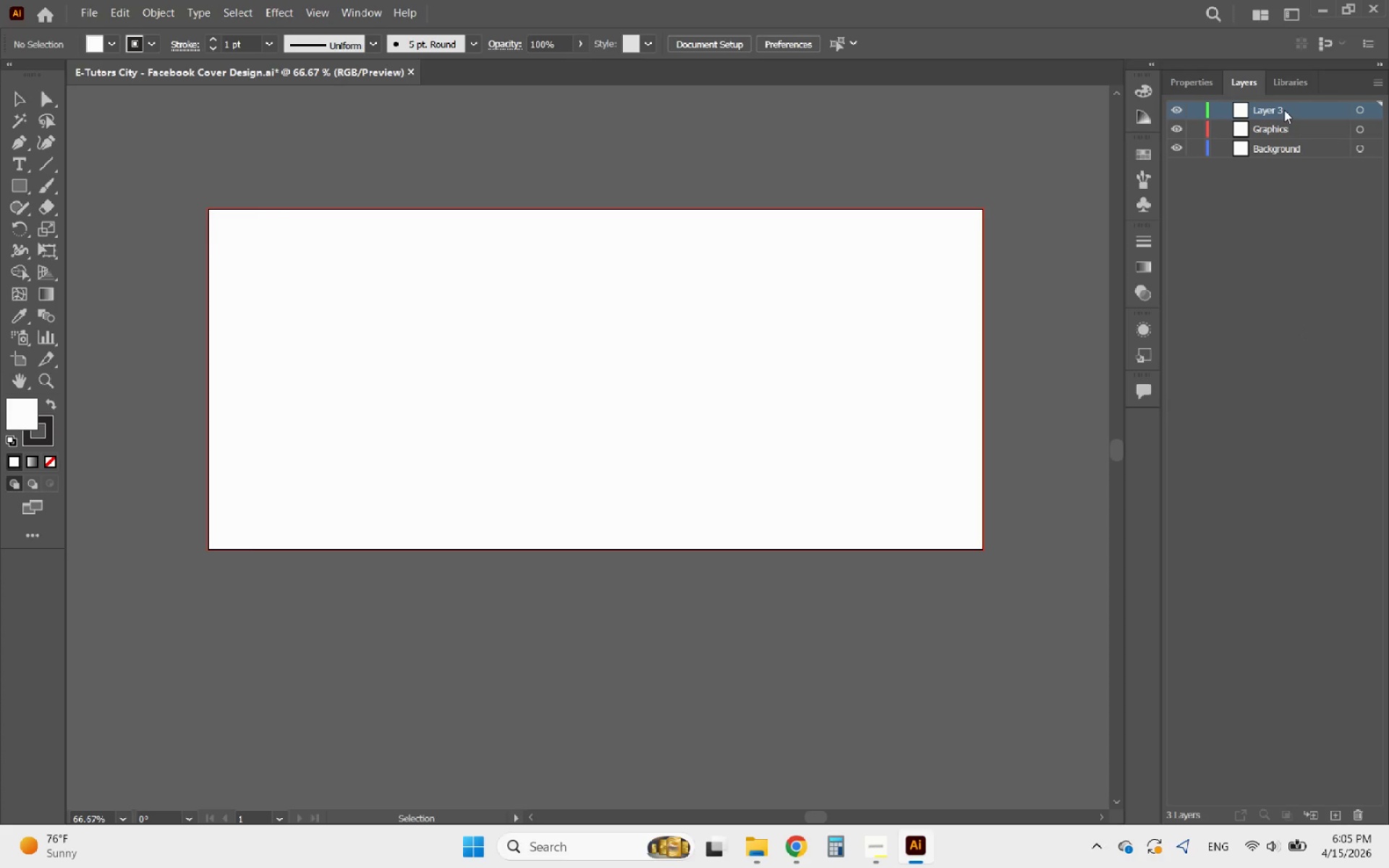 
double_click([1275, 109])
 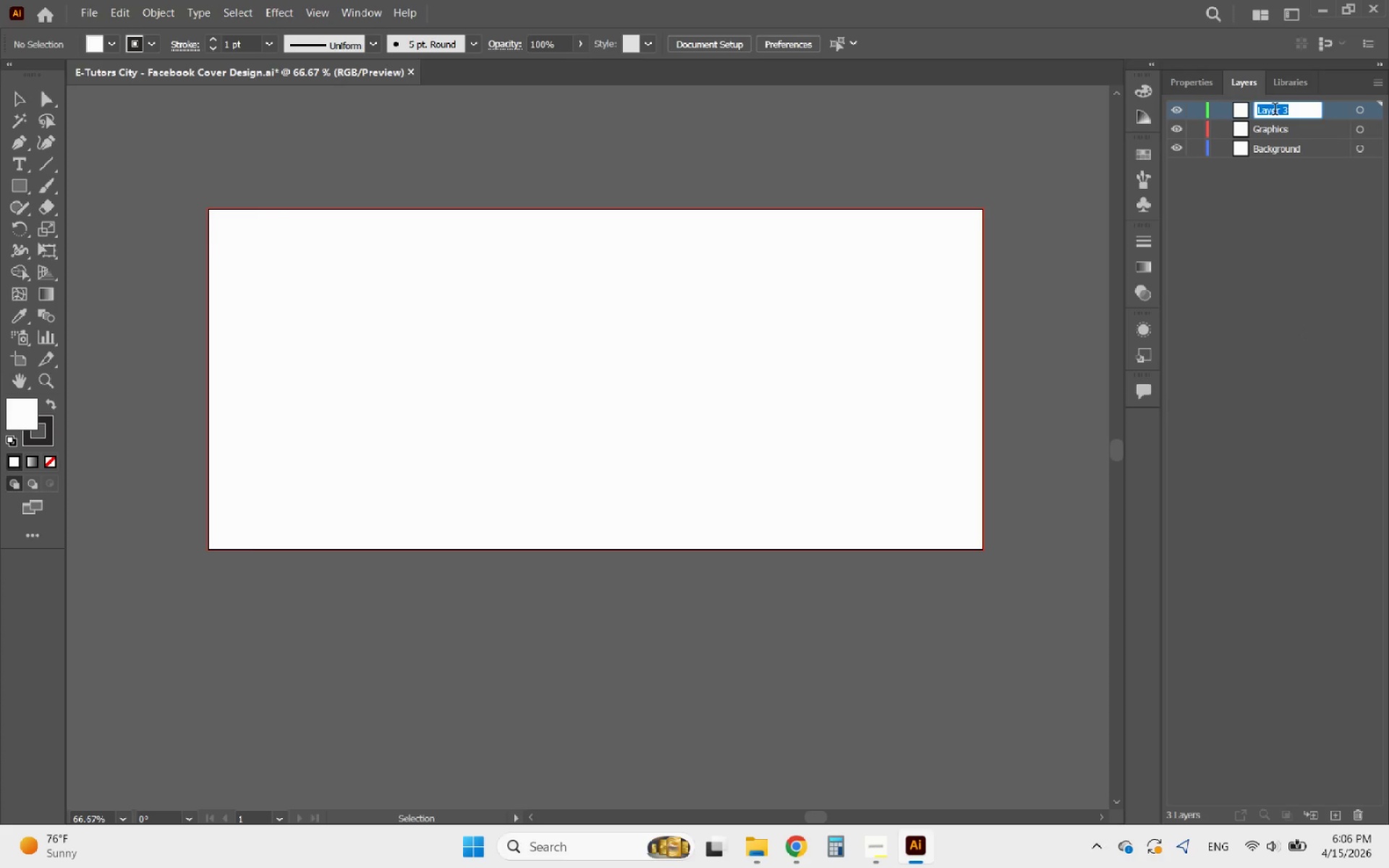 
type(Stock Images)
 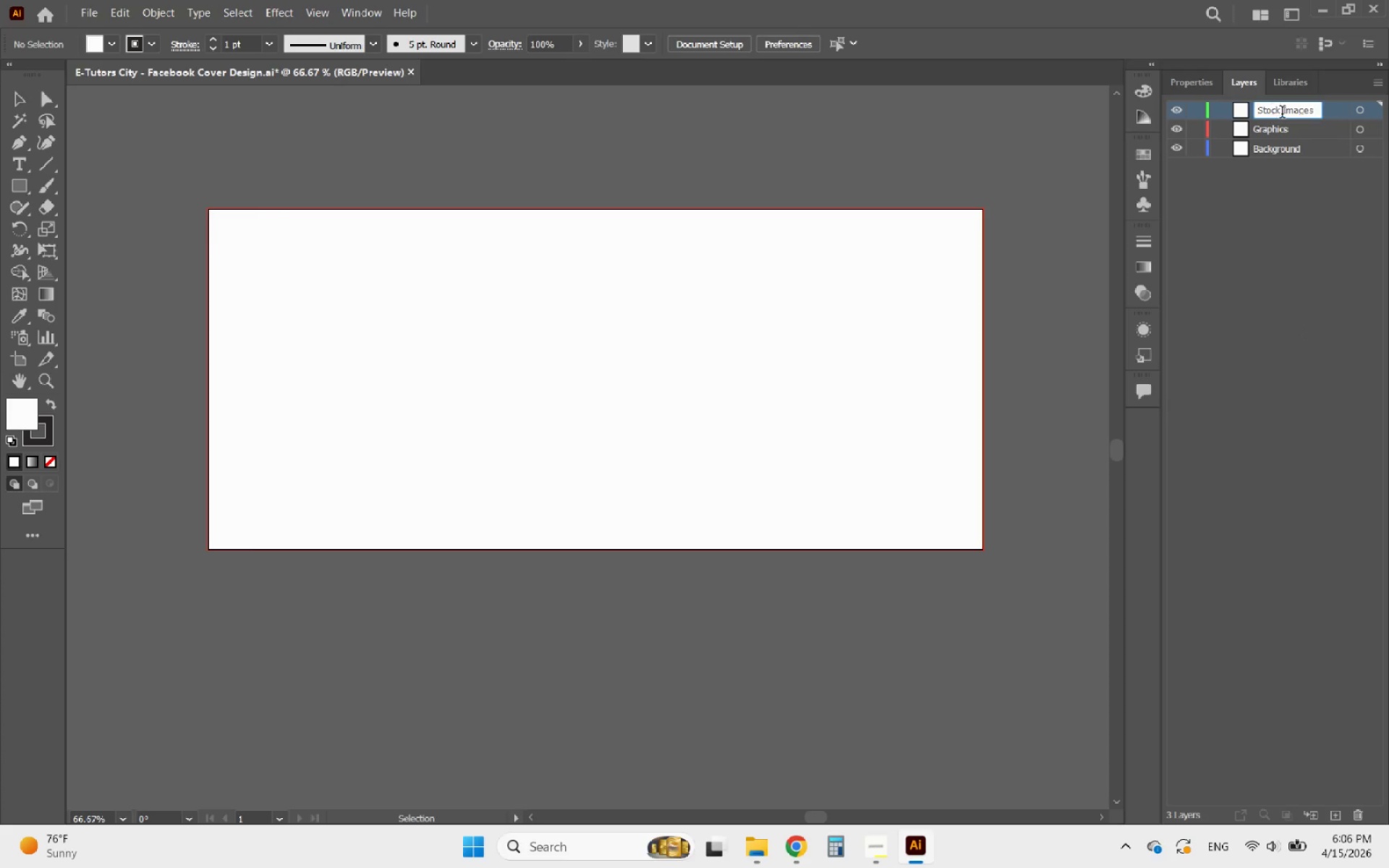 
left_click([1330, 817])
 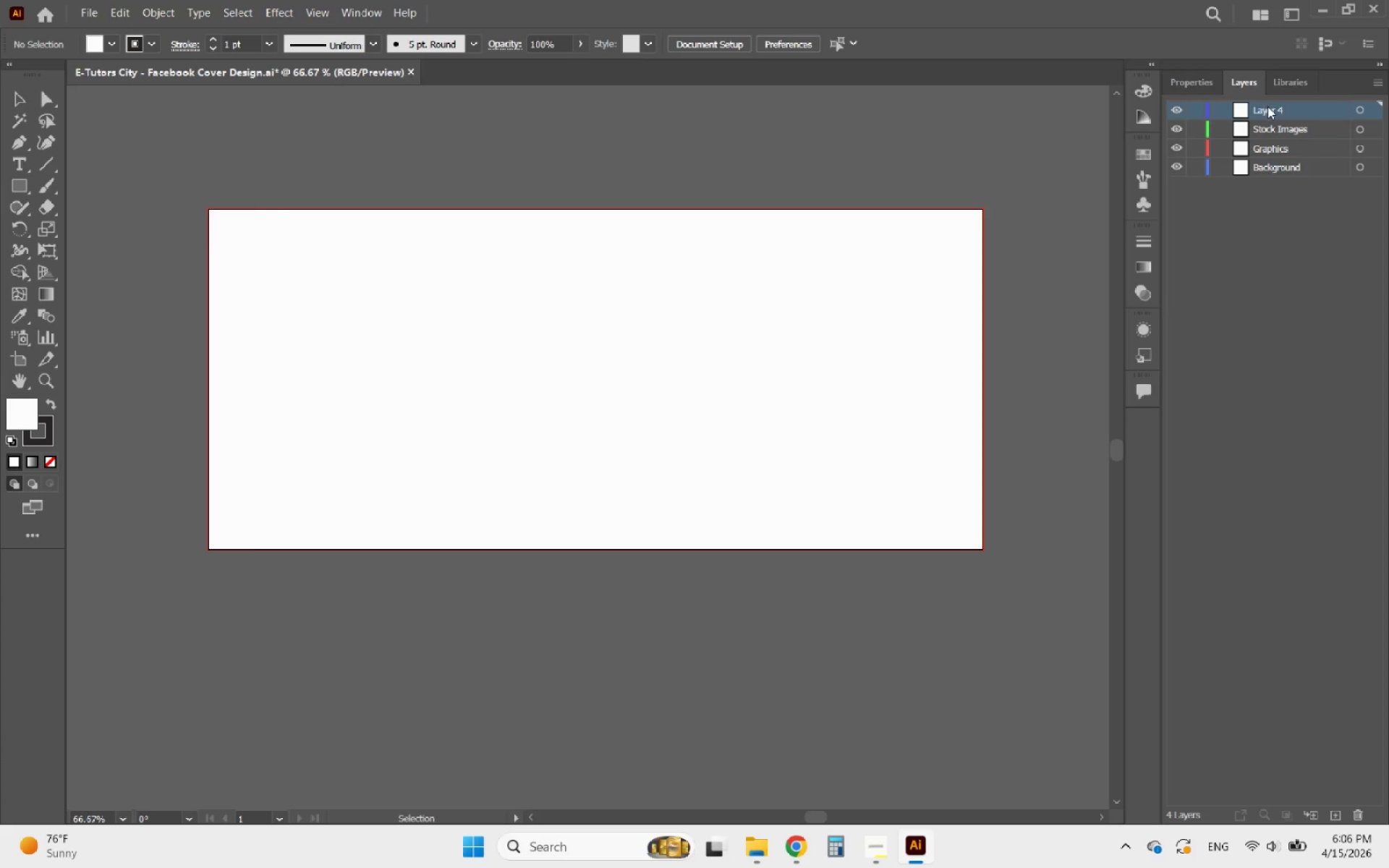 
double_click([1270, 107])
 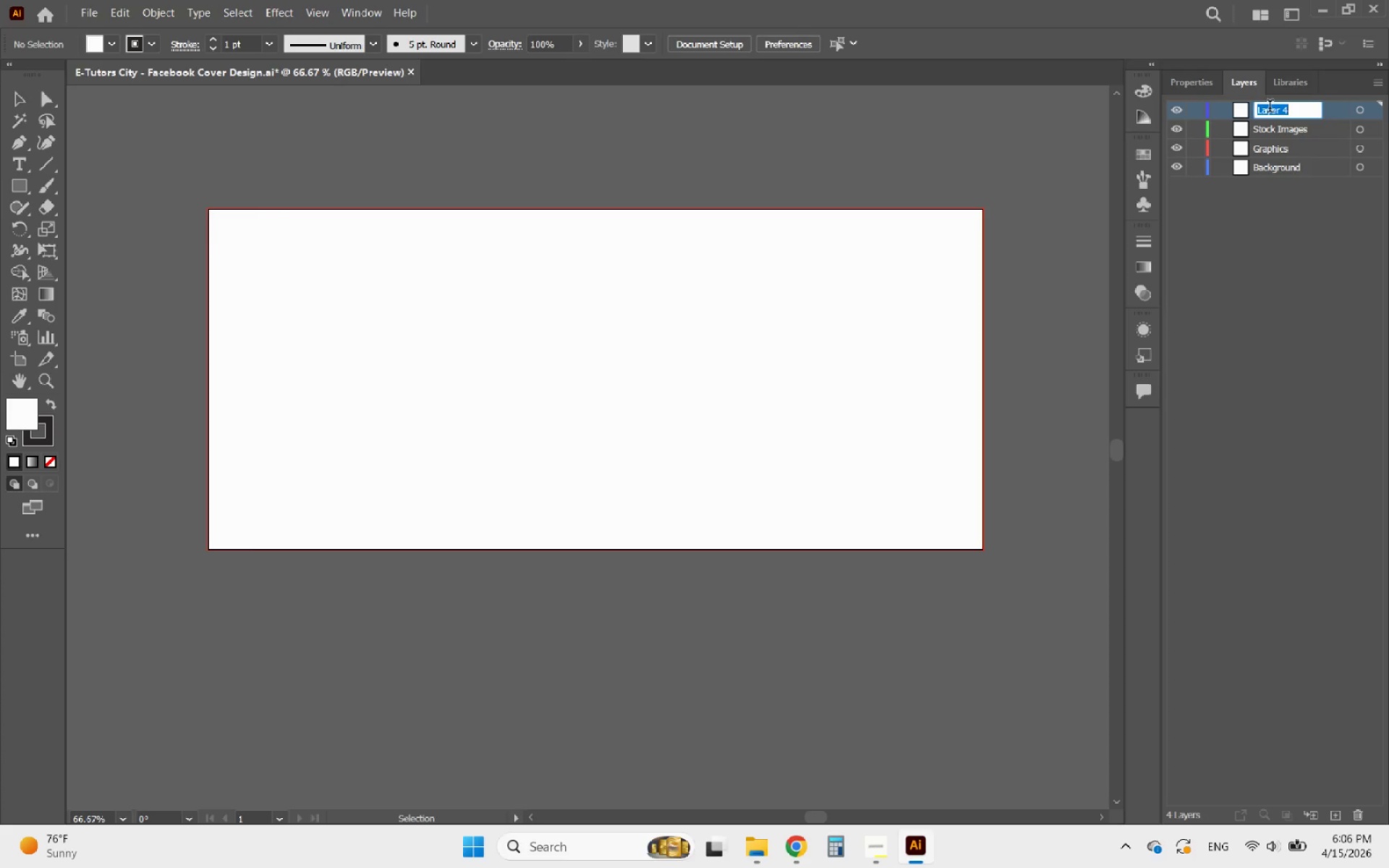 
wait(9.66)
 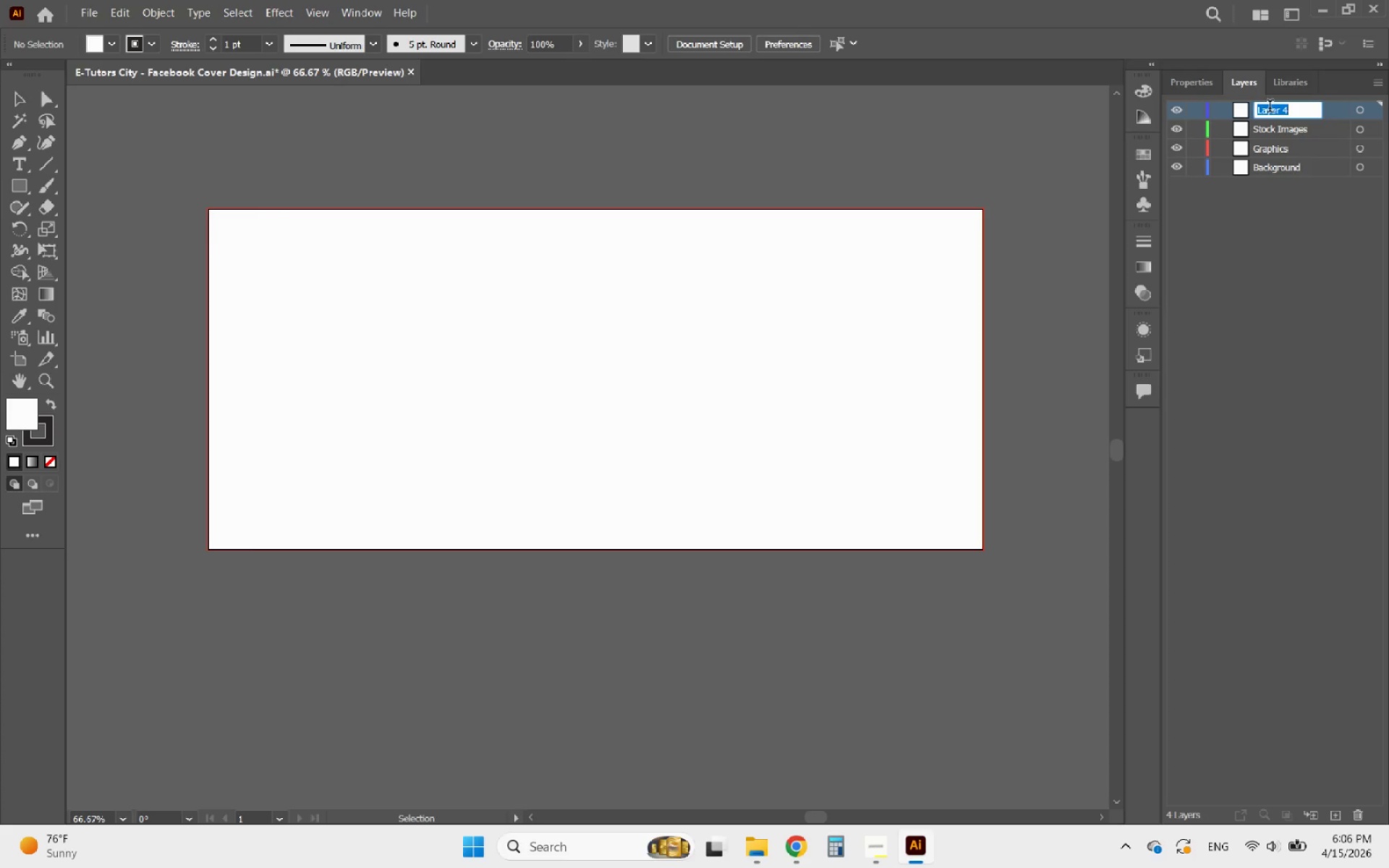 
type(Texts)
 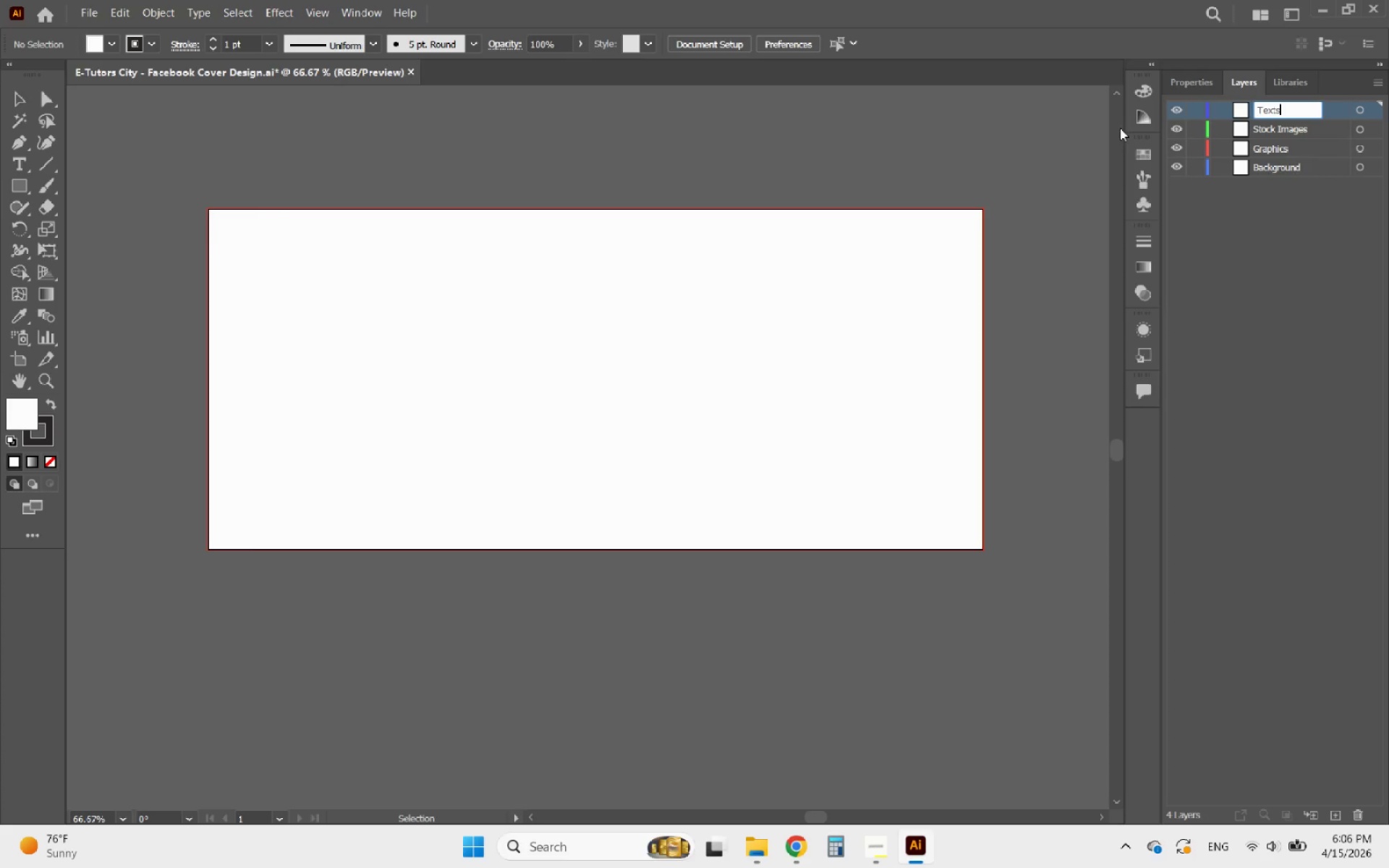 
left_click([1034, 136])
 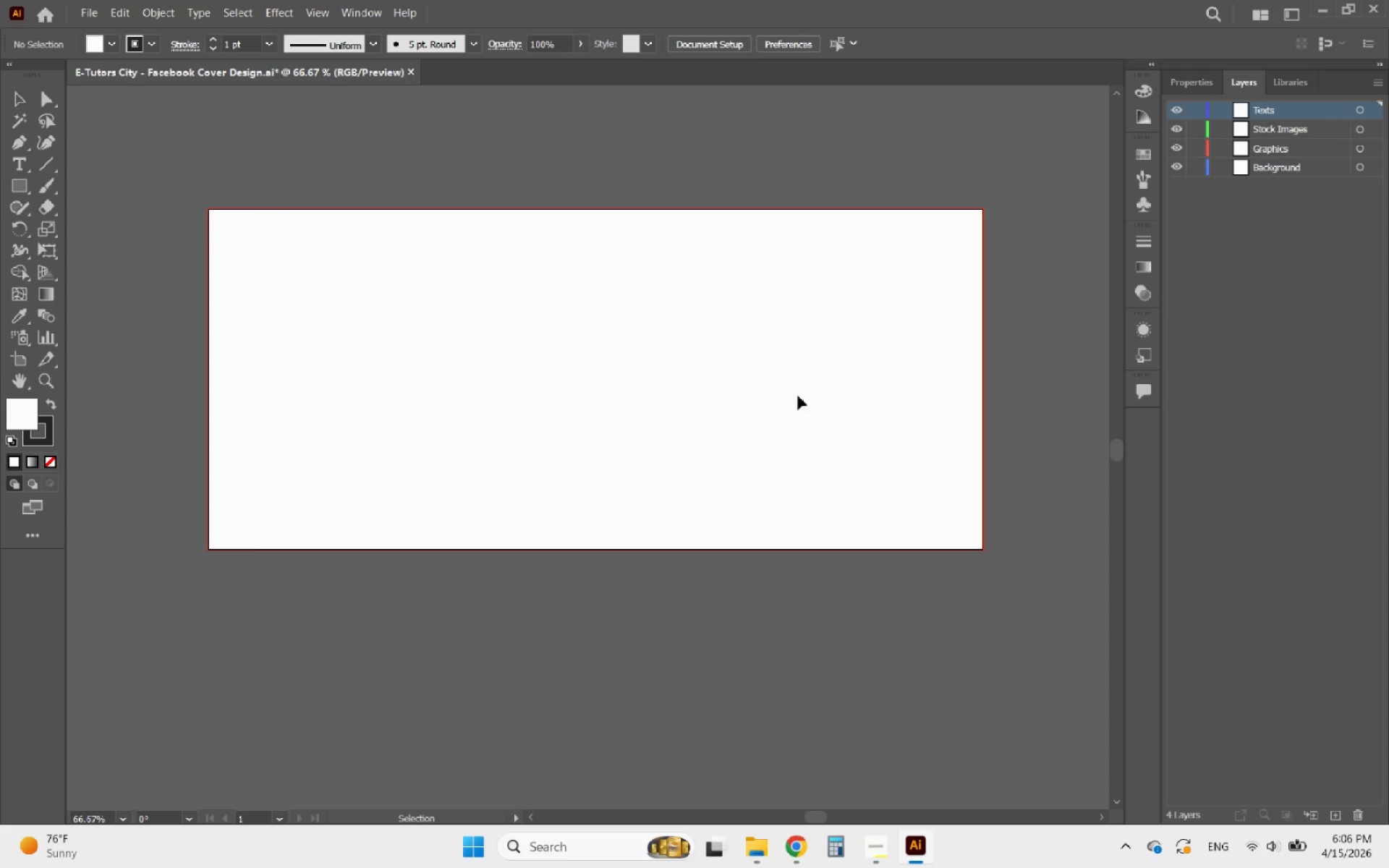 
hold_key(key=AltLeft, duration=0.62)
scroll: coordinate [606, 407], scroll_direction: down, amount: 1.0
 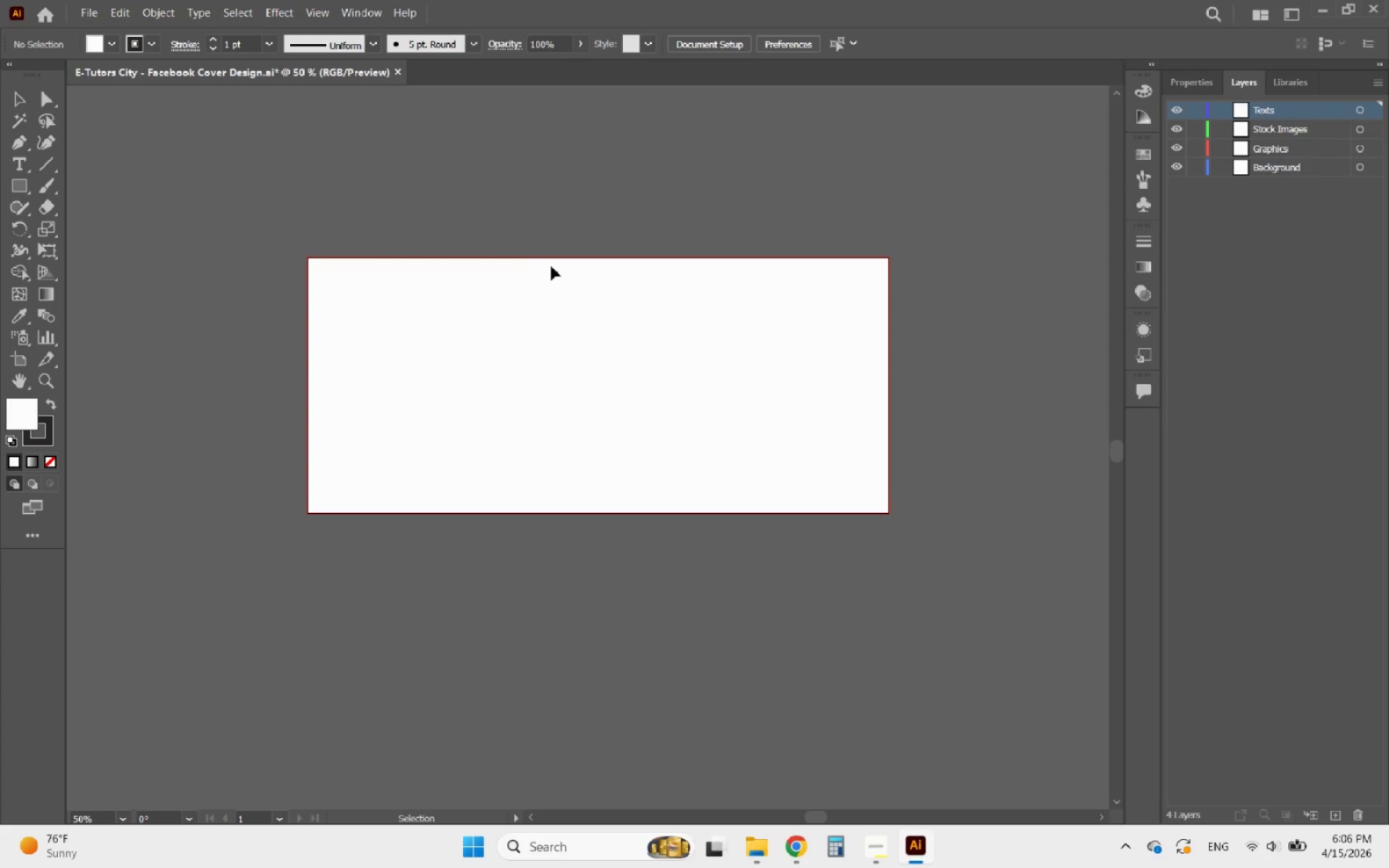 
hold_key(key=AltLeft, duration=0.62)
scroll: coordinate [572, 221], scroll_direction: up, amount: 1.0
 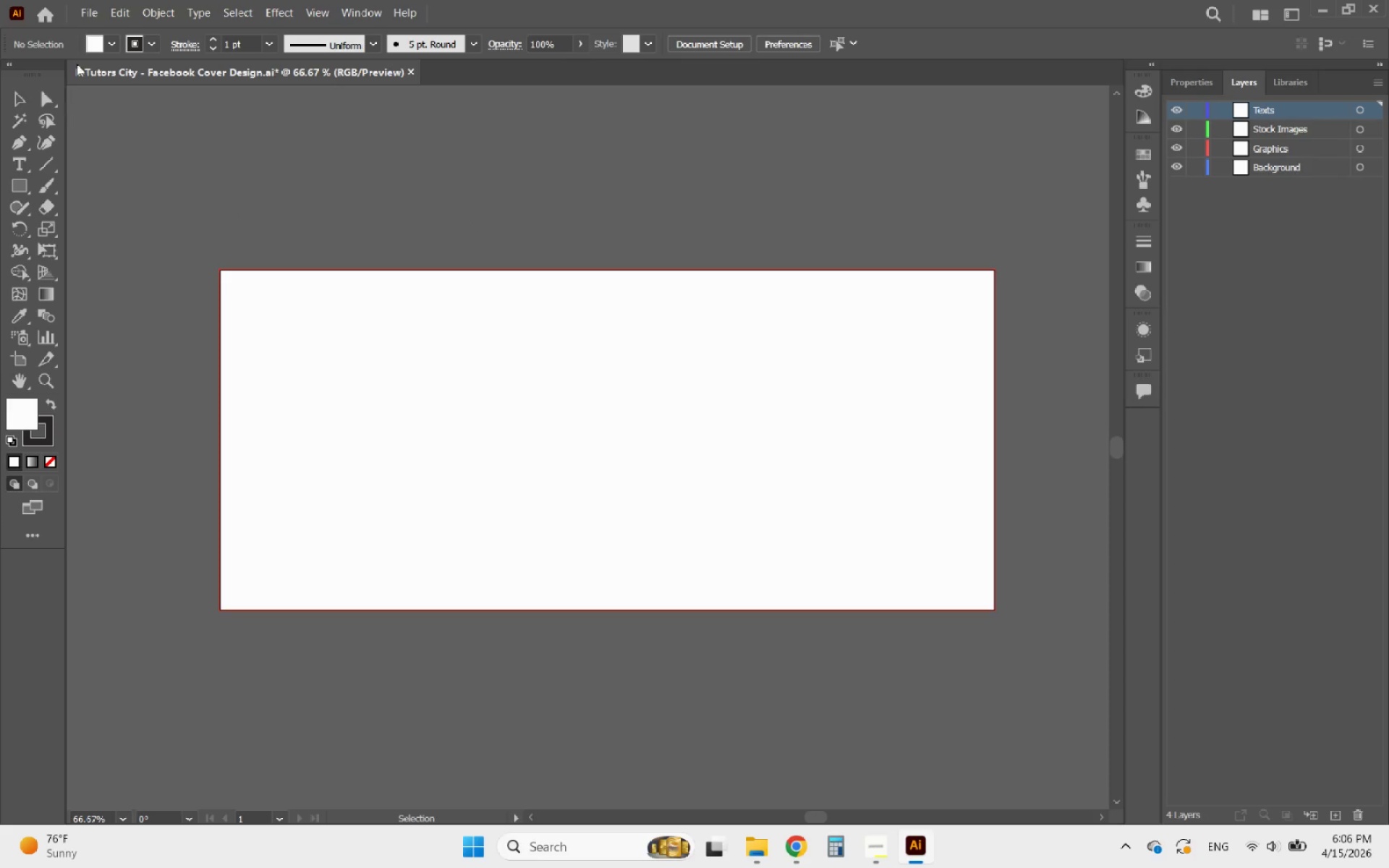 
left_click([84, 12])
 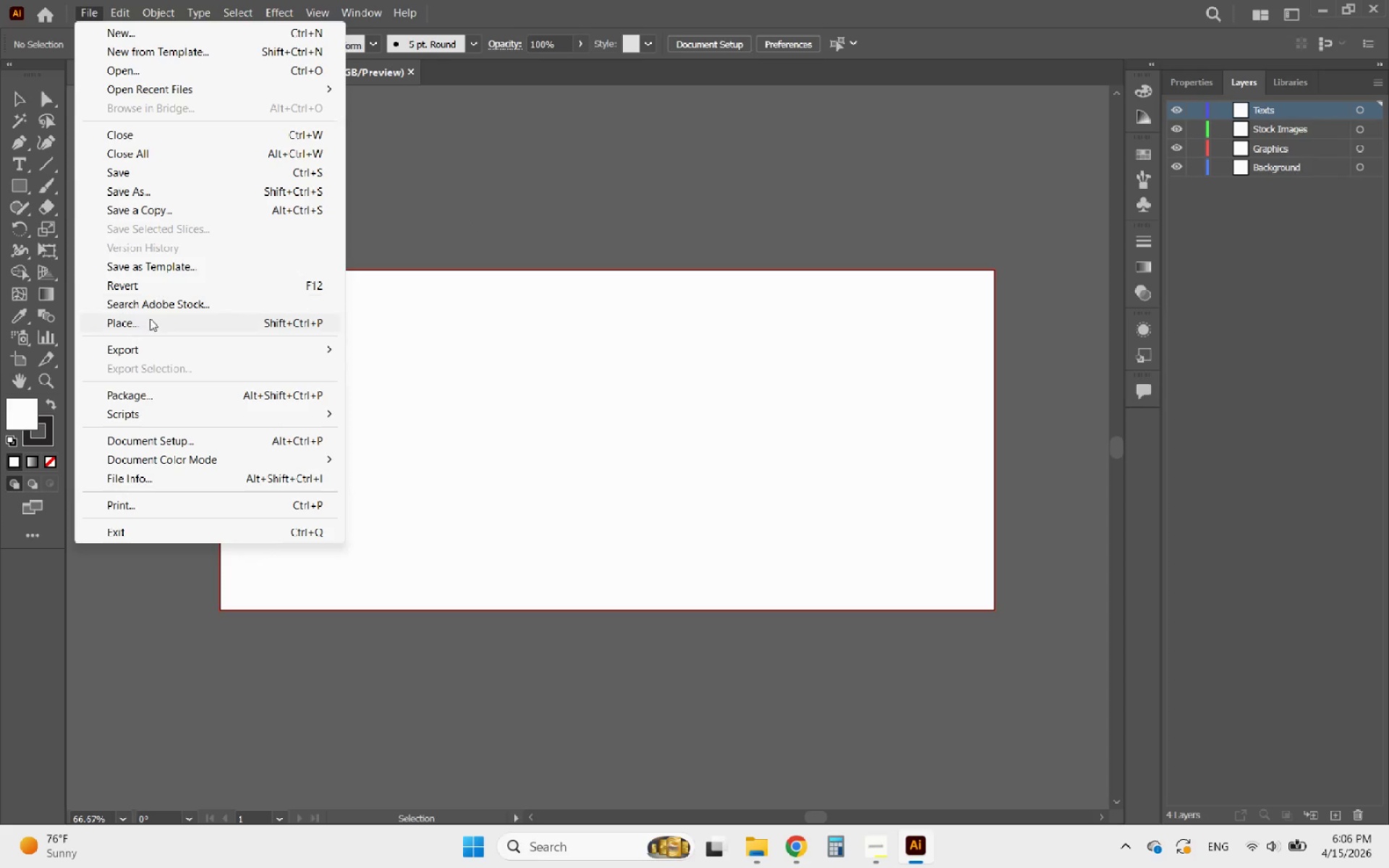 
left_click([137, 325])
 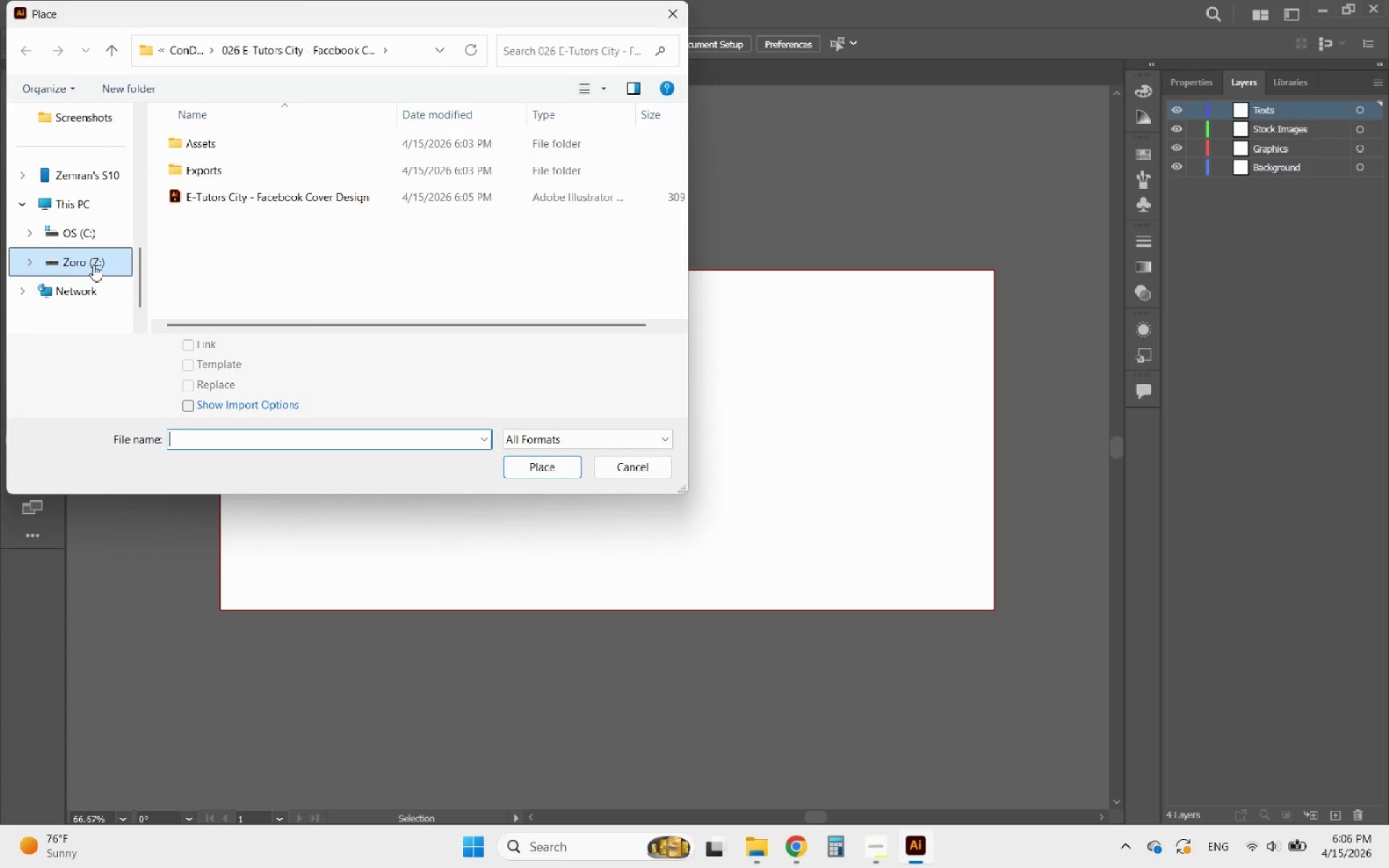 
wait(5.42)
 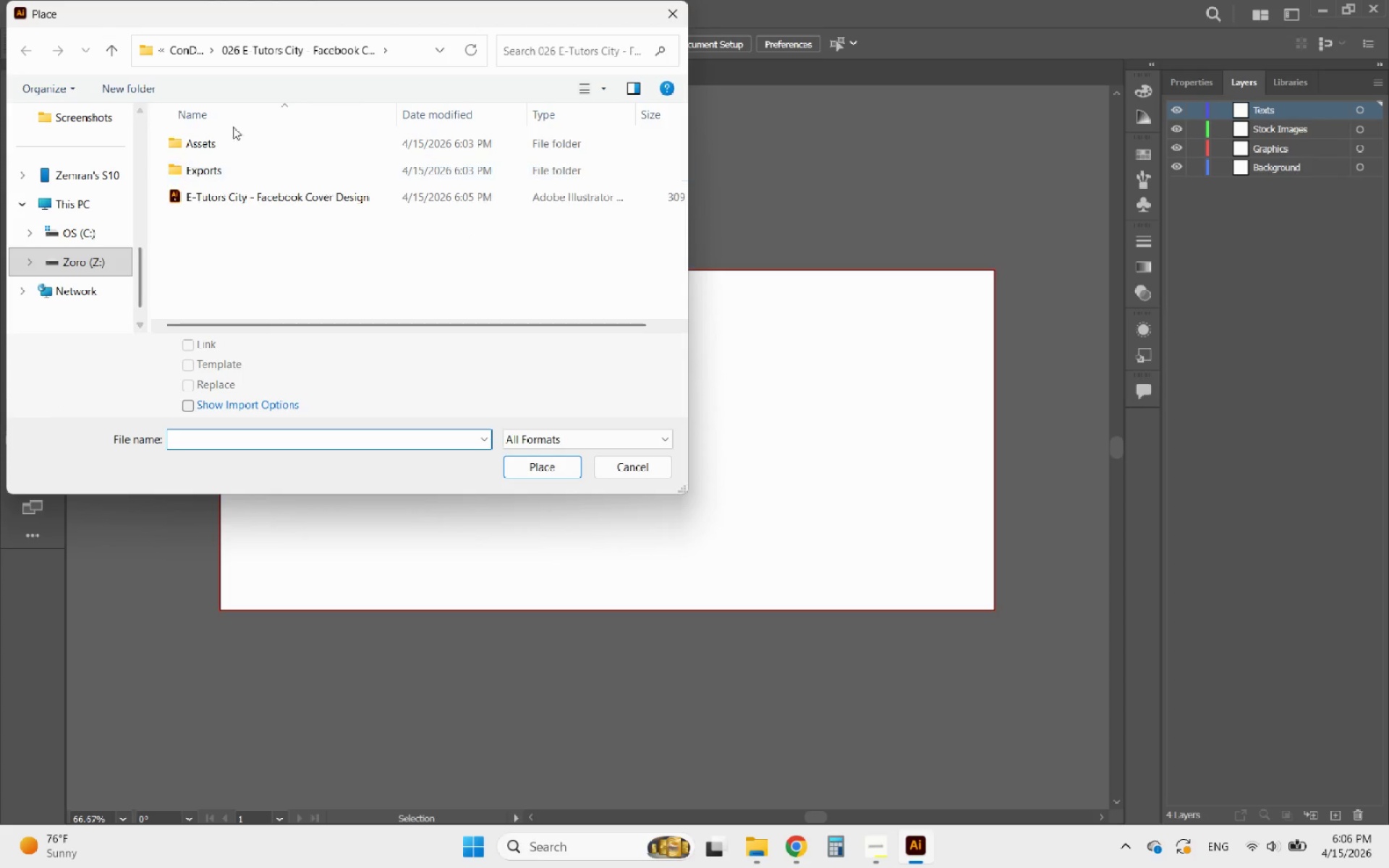 
left_click([84, 254])
 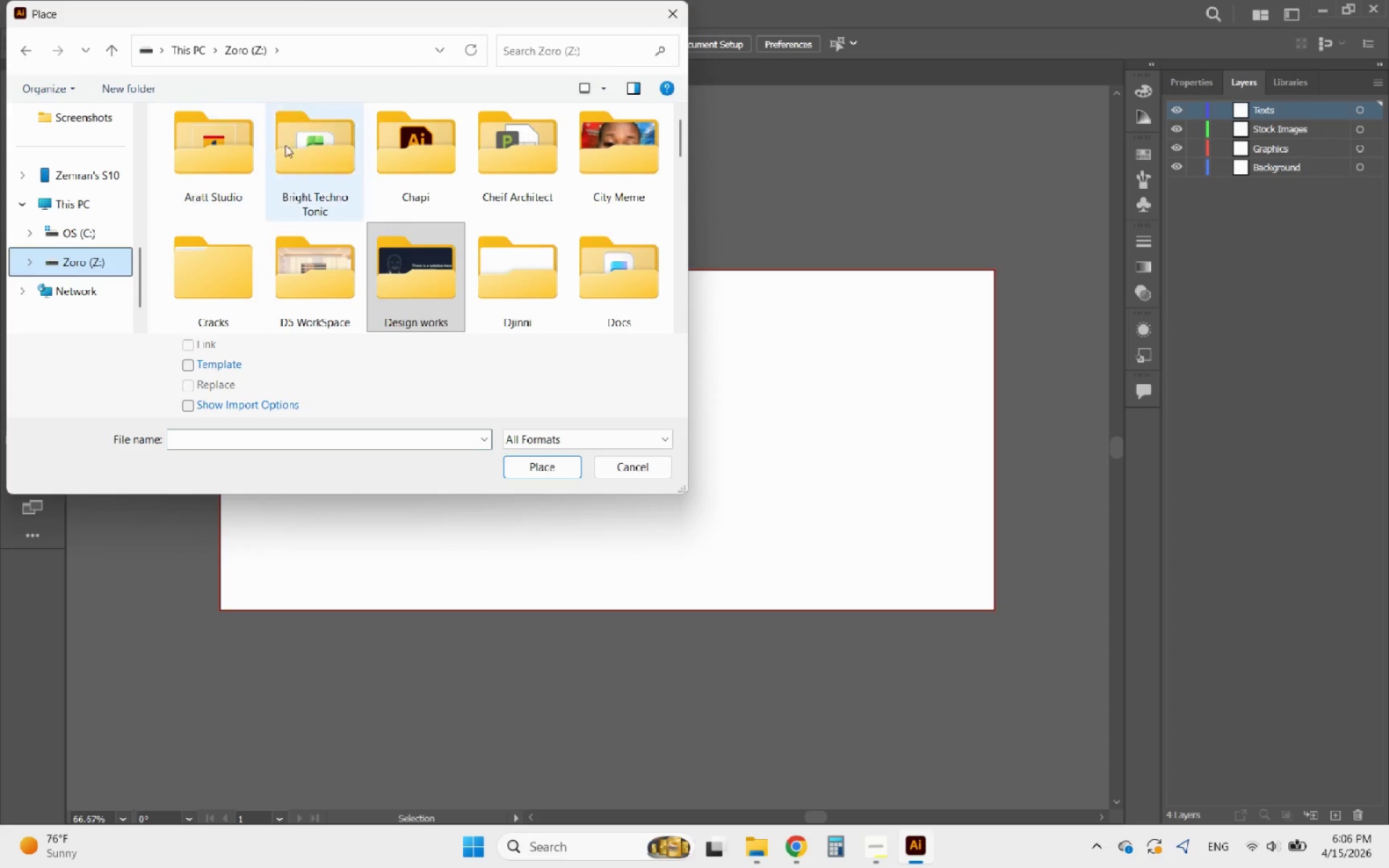 
double_click([297, 145])
 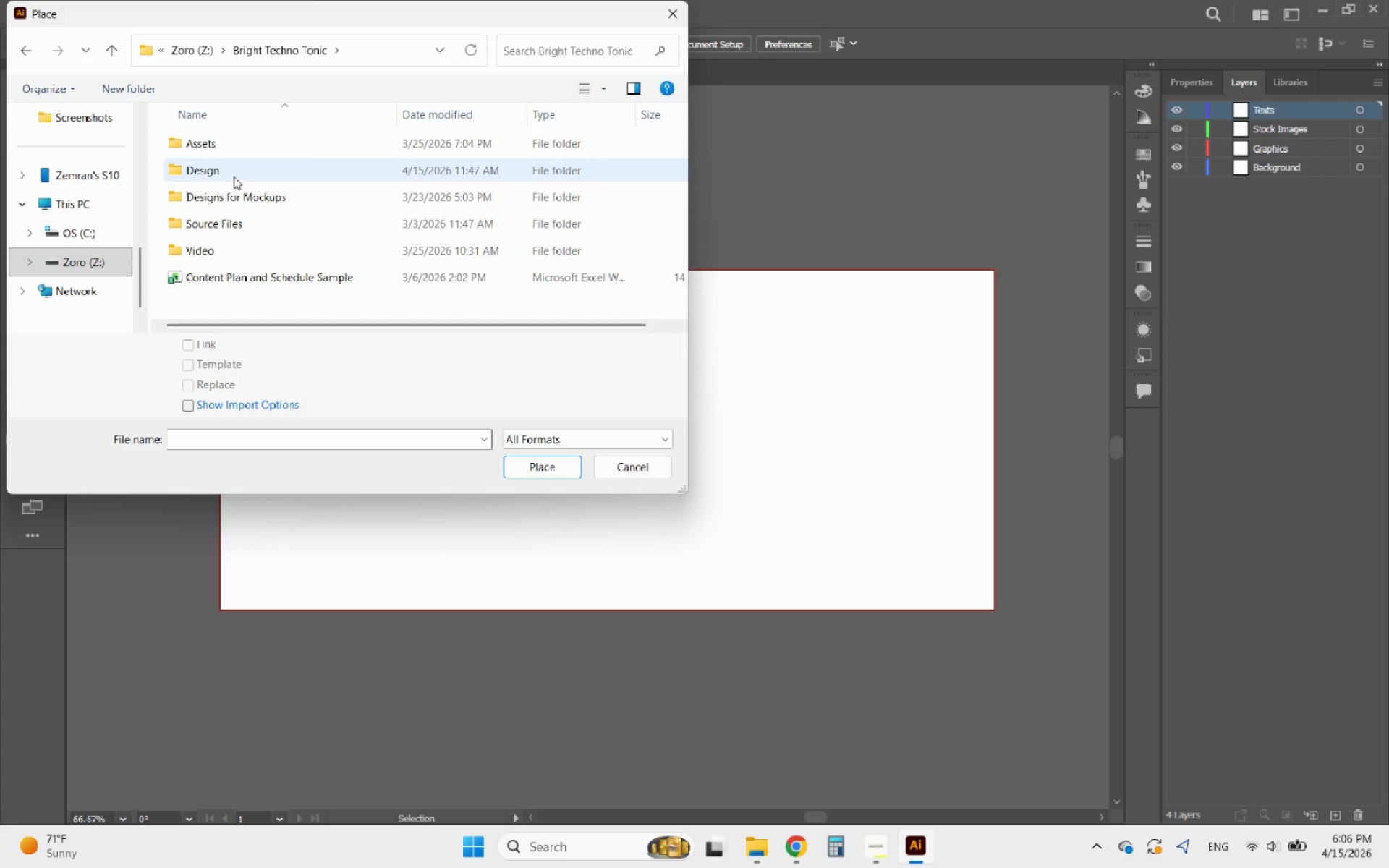 
double_click([232, 175])
 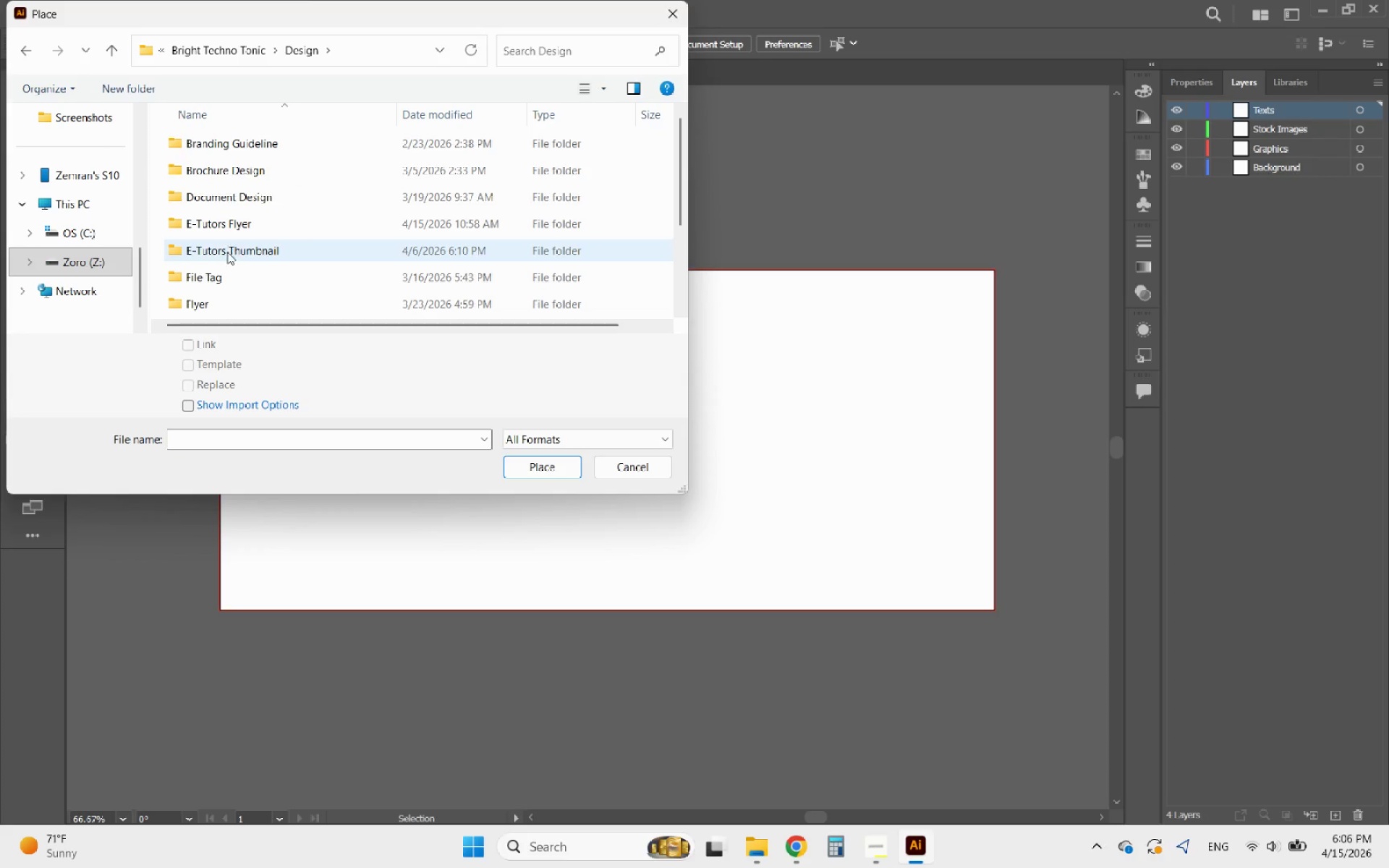 
scroll: coordinate [200, 292], scroll_direction: down, amount: 2.0
 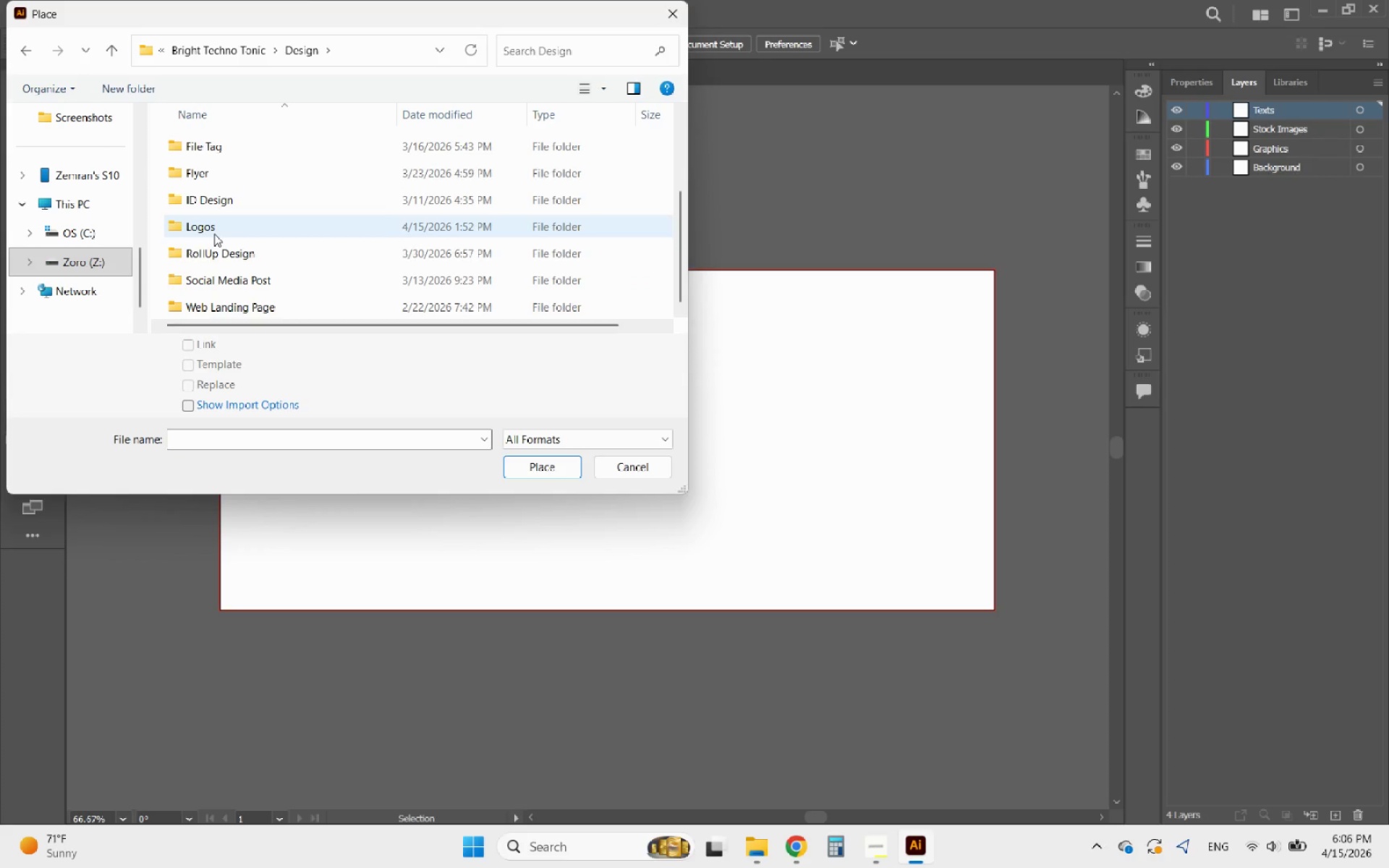 
double_click([215, 234])
 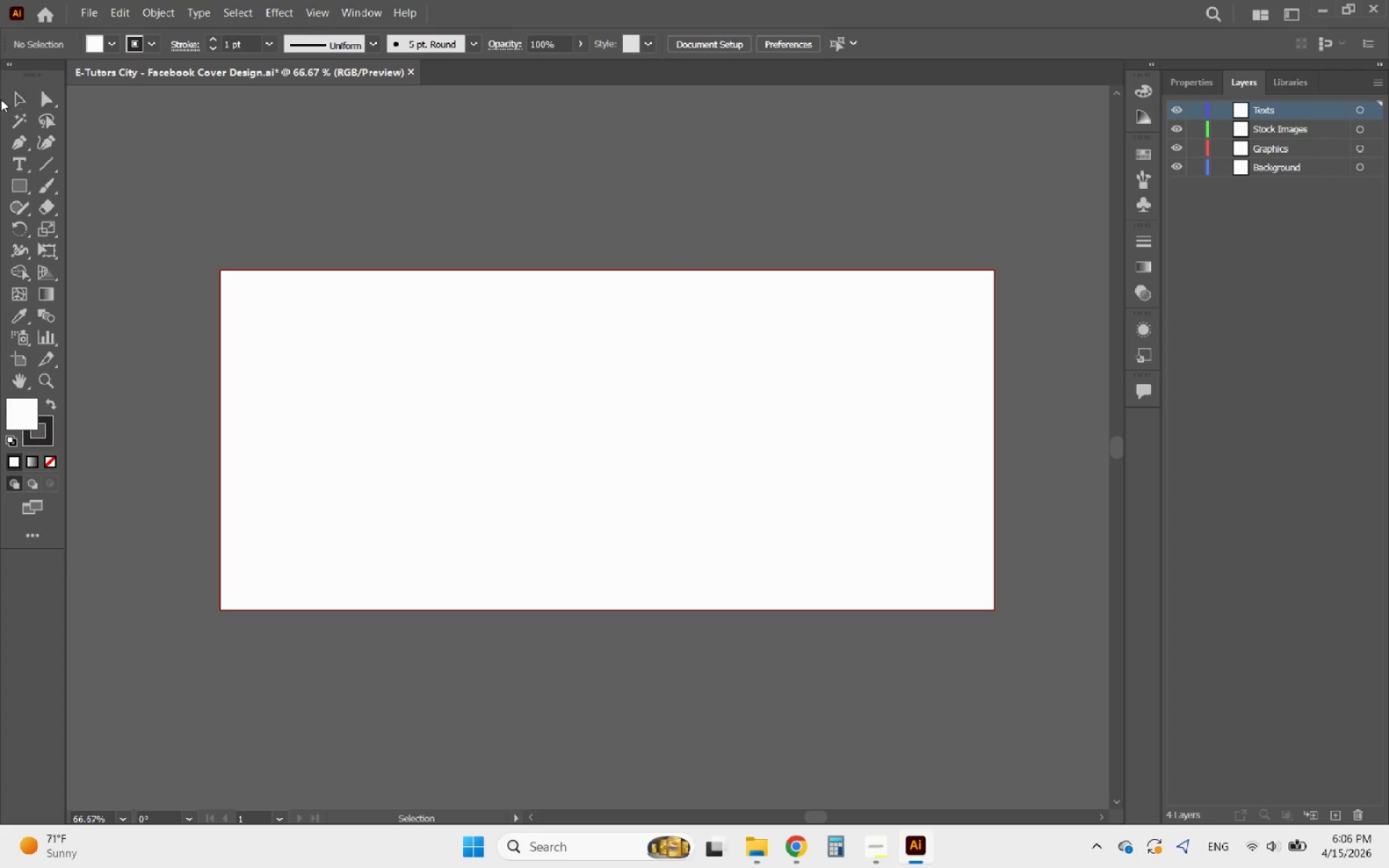 
left_click([86, 7])
 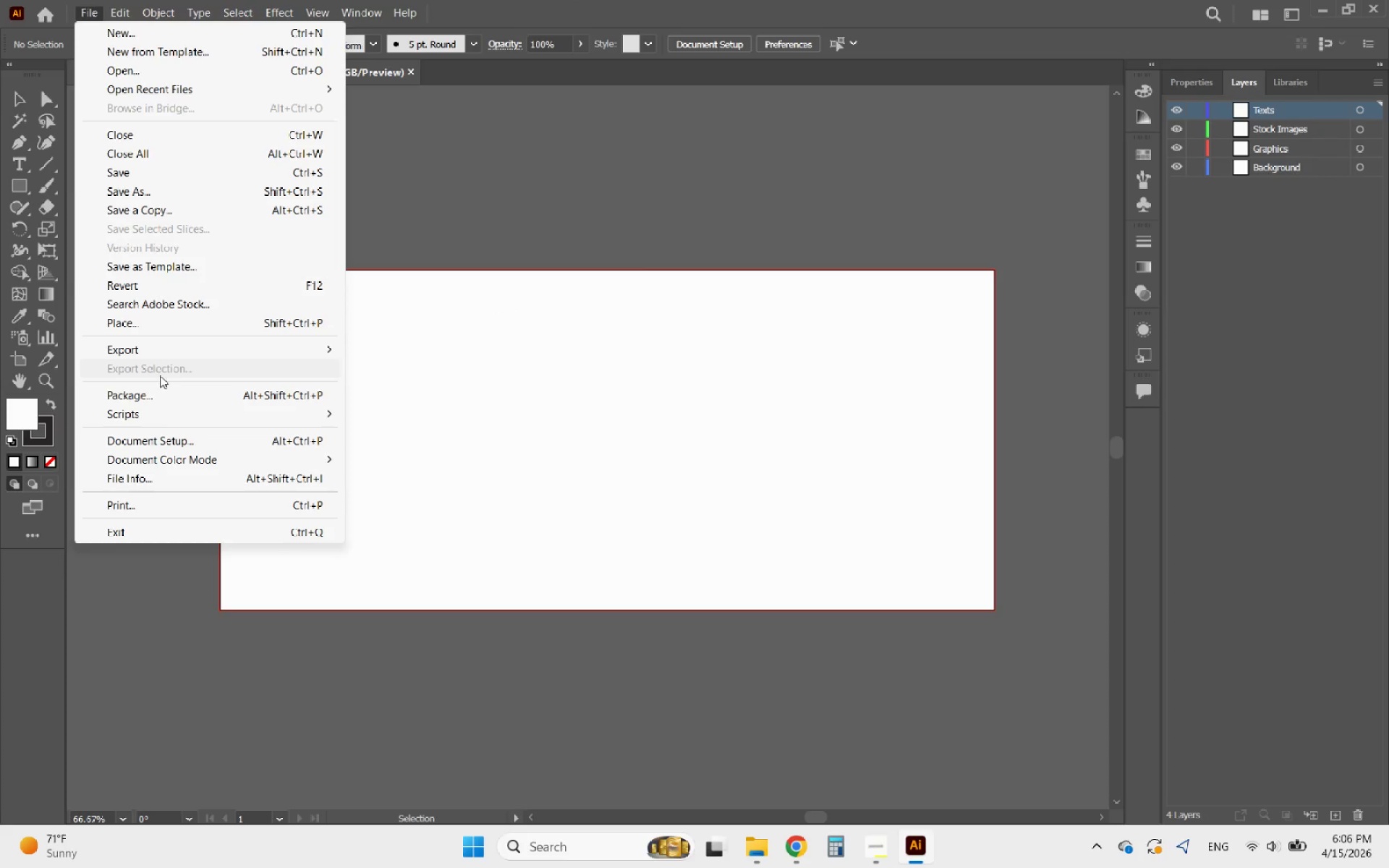 
left_click([129, 315])
 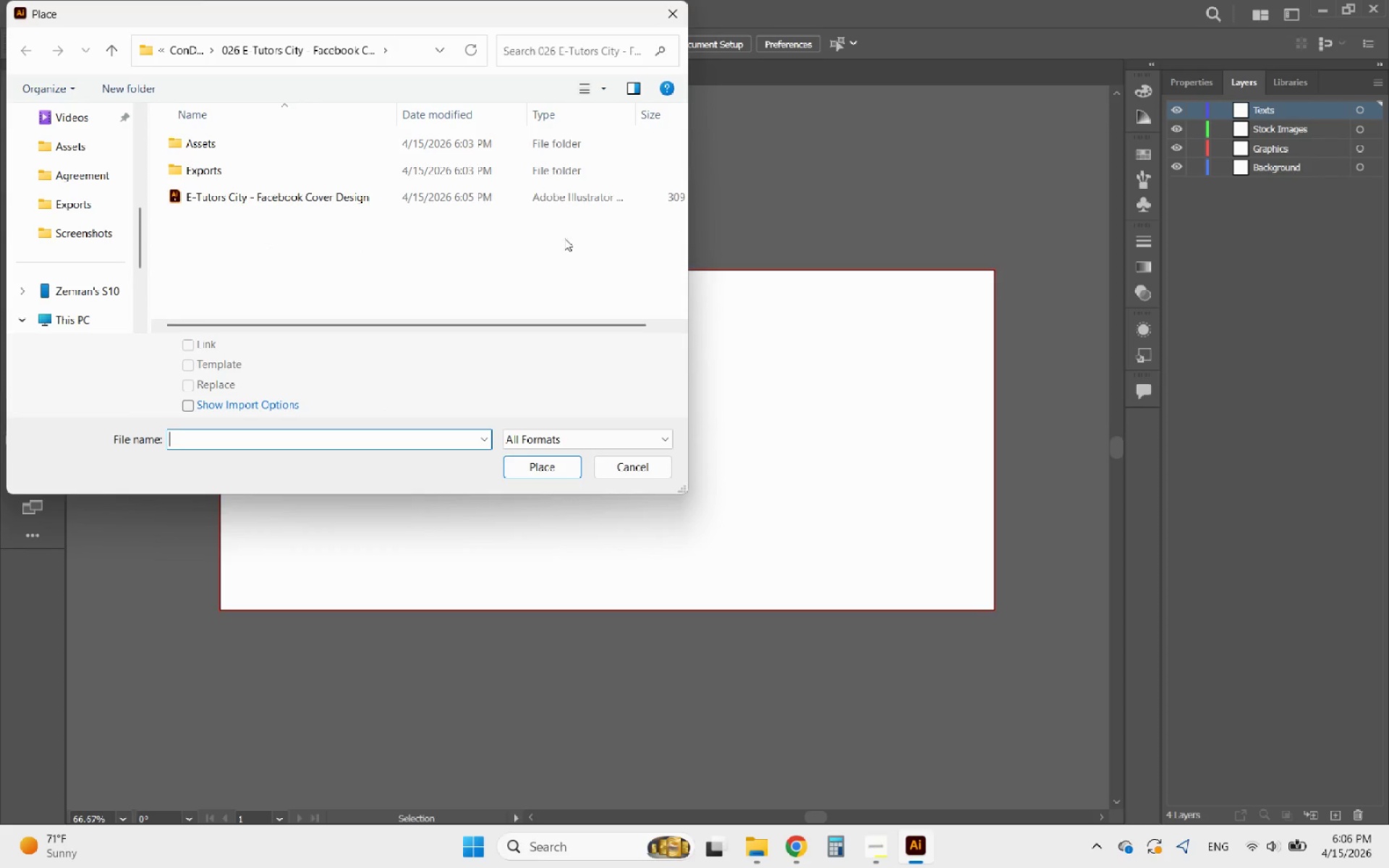 
left_click([692, 213])
 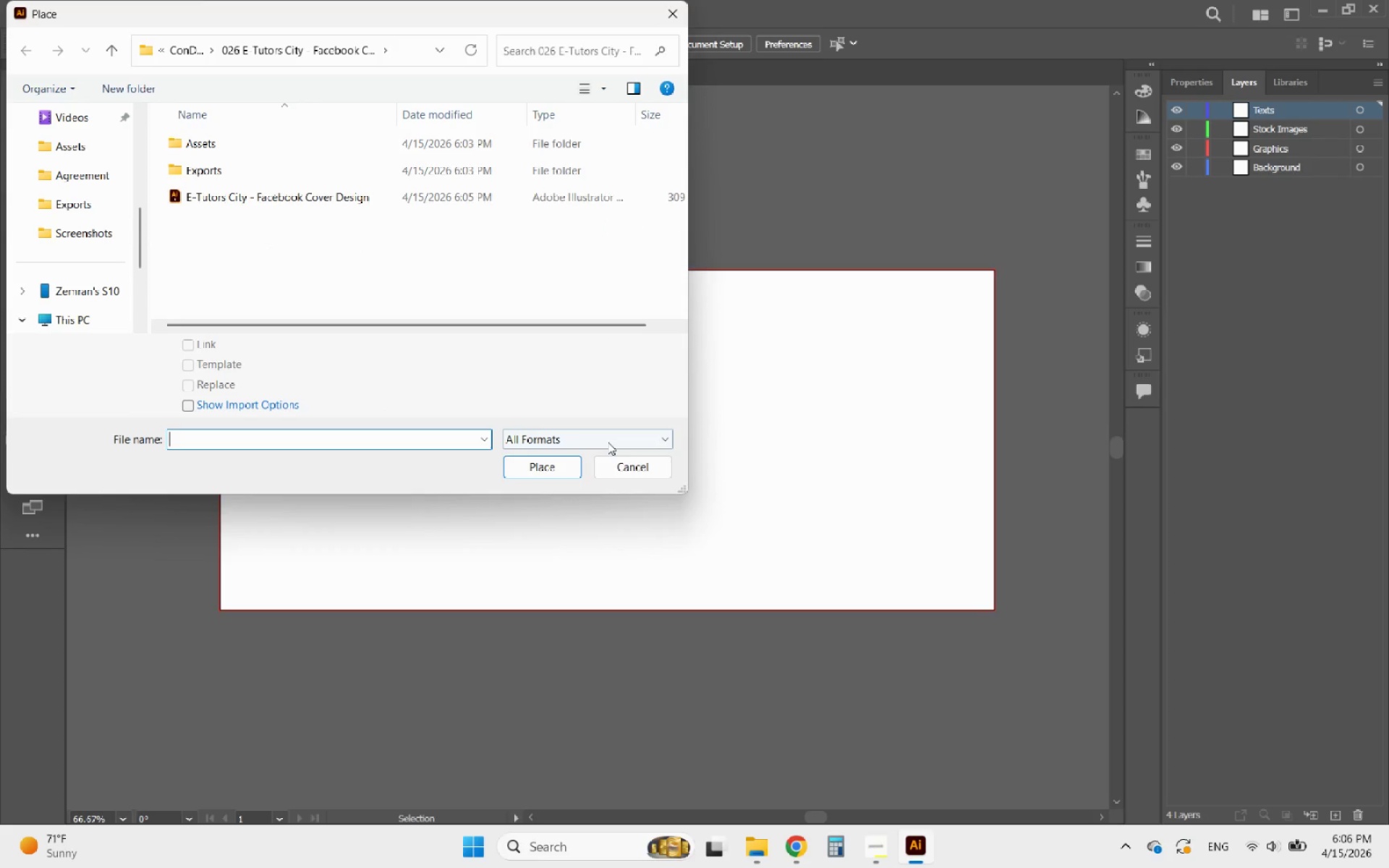 
left_click([616, 464])
 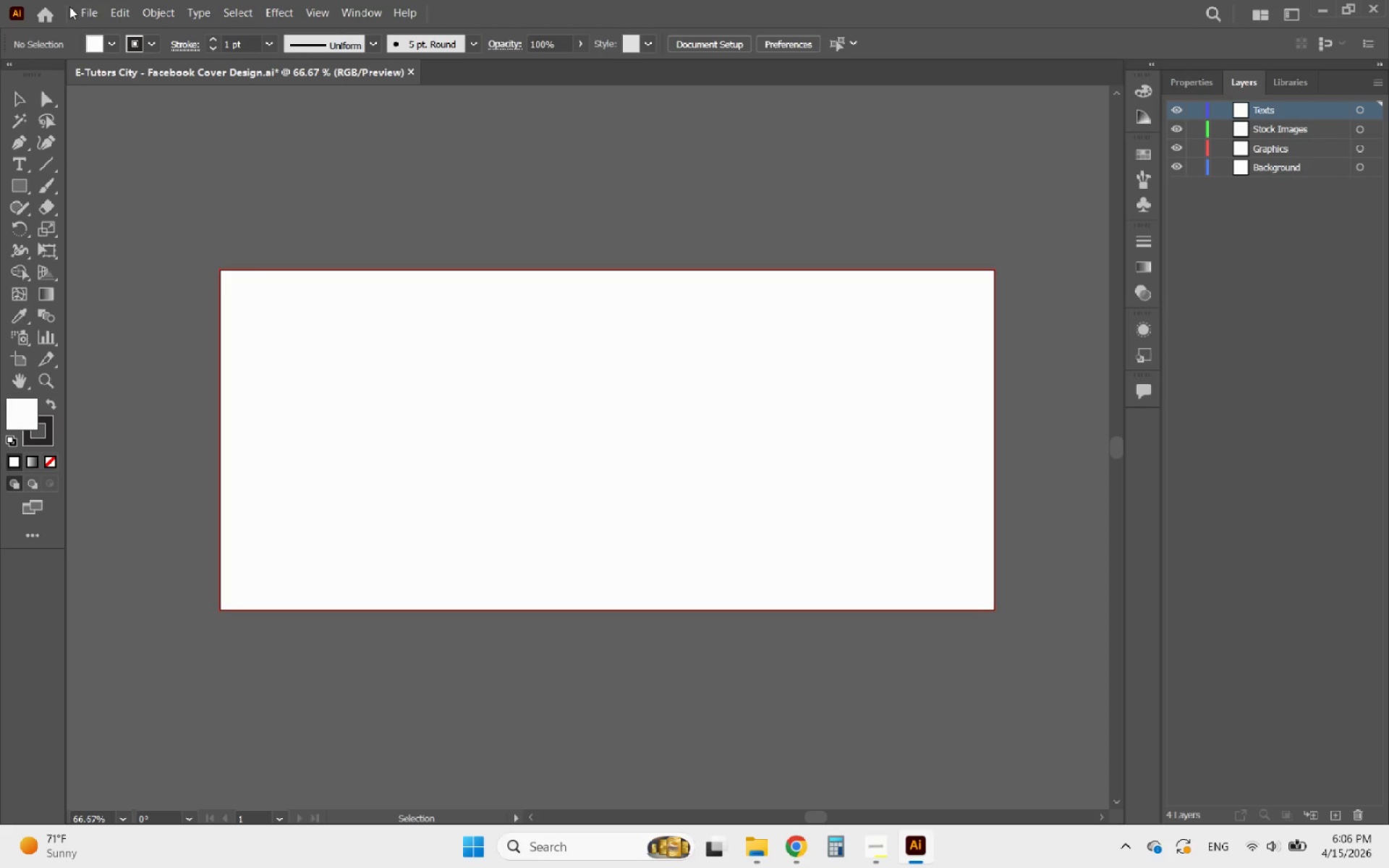 
left_click_drag(start_coordinate=[69, 7], to_coordinate=[79, 7])
 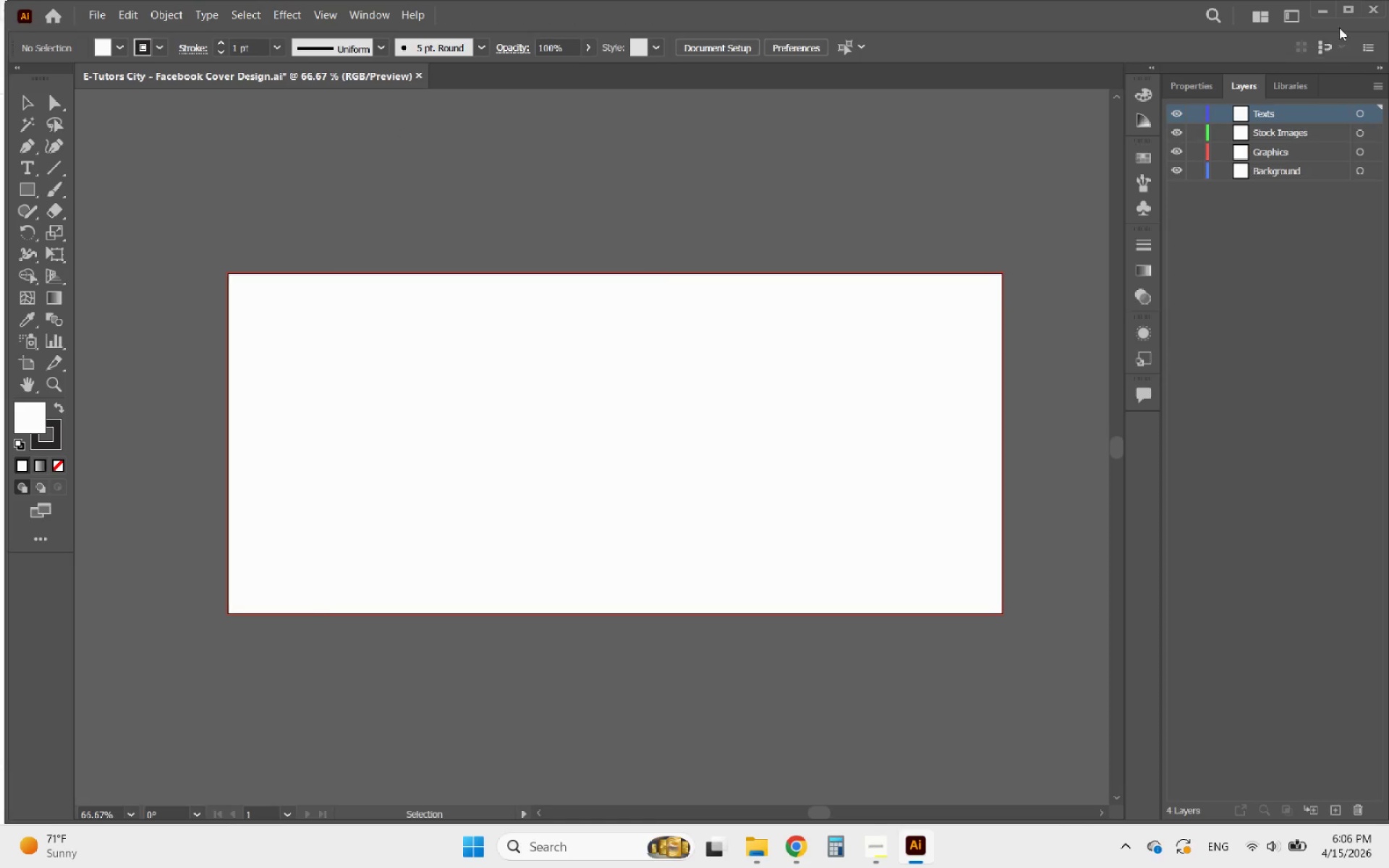 
left_click([1348, 12])
 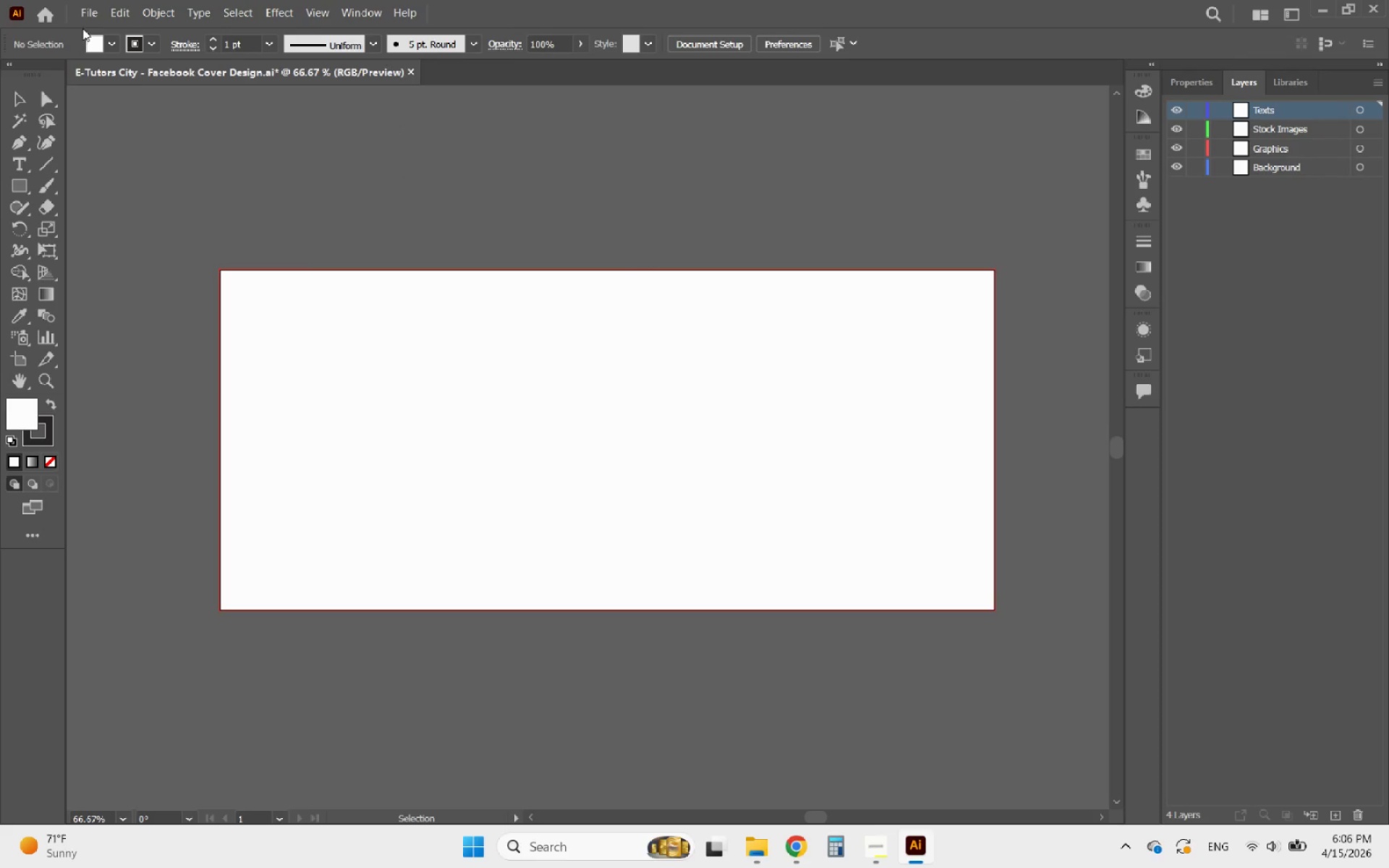 
left_click([92, 13])
 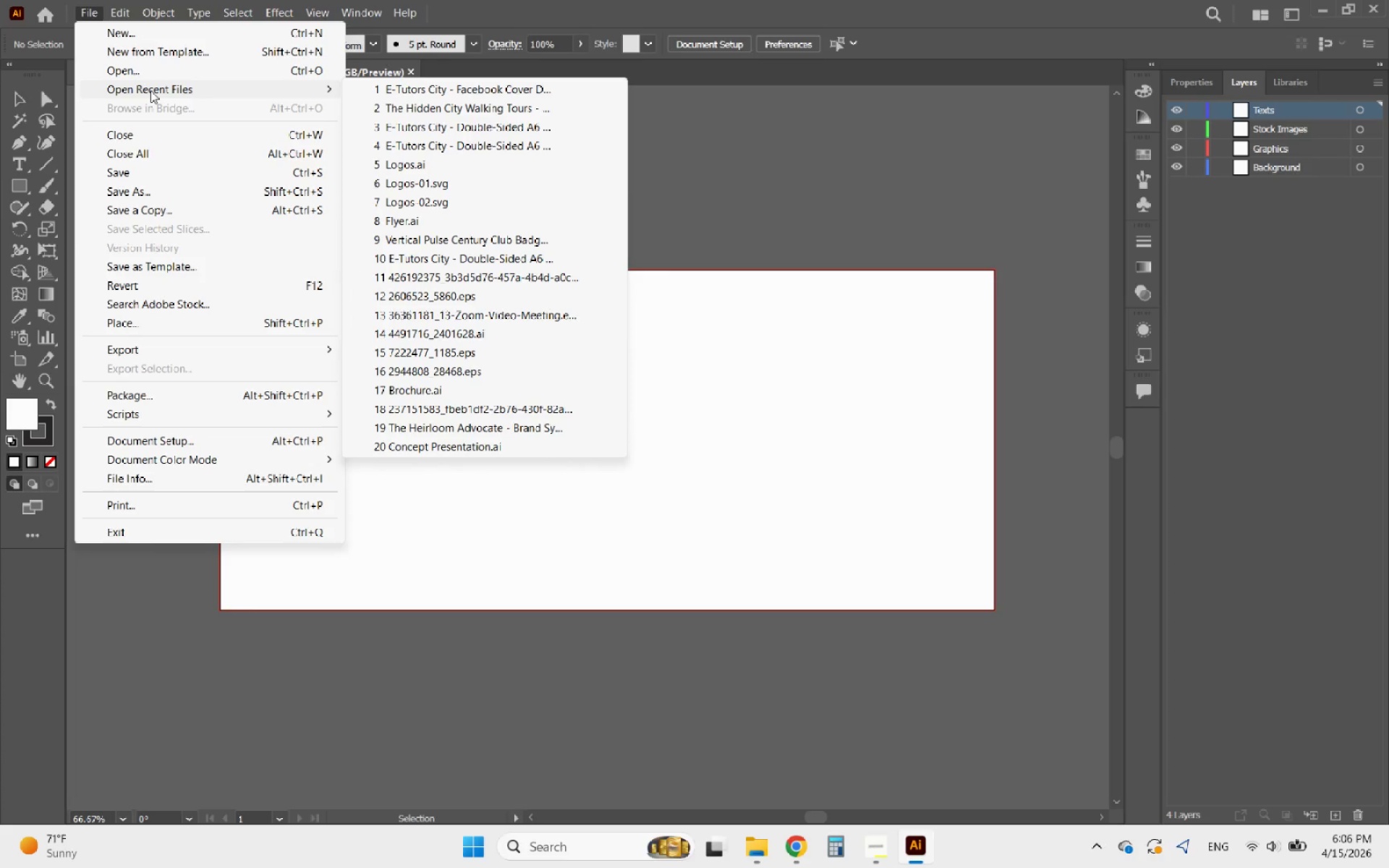 
wait(6.16)
 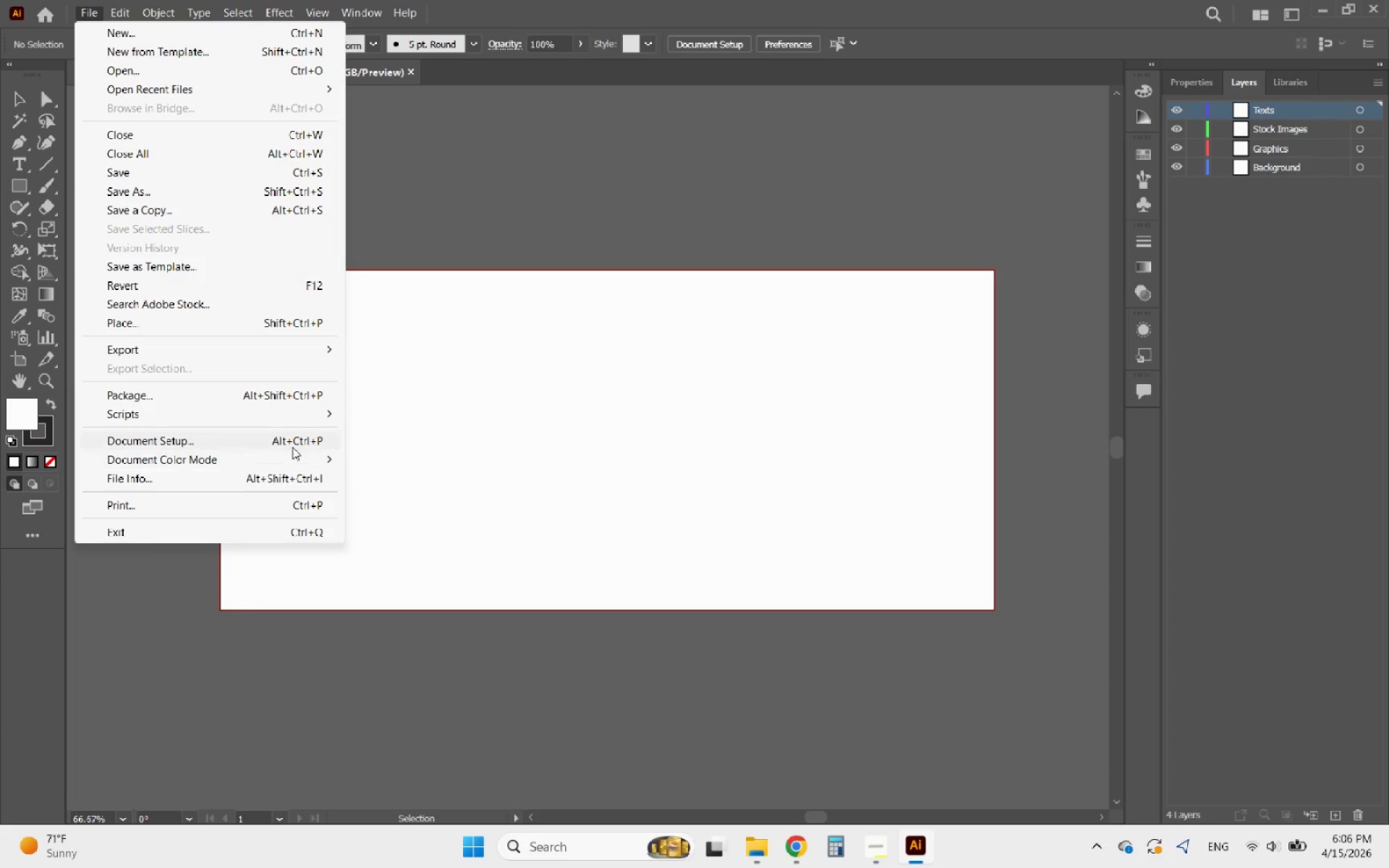 
left_click([141, 72])
 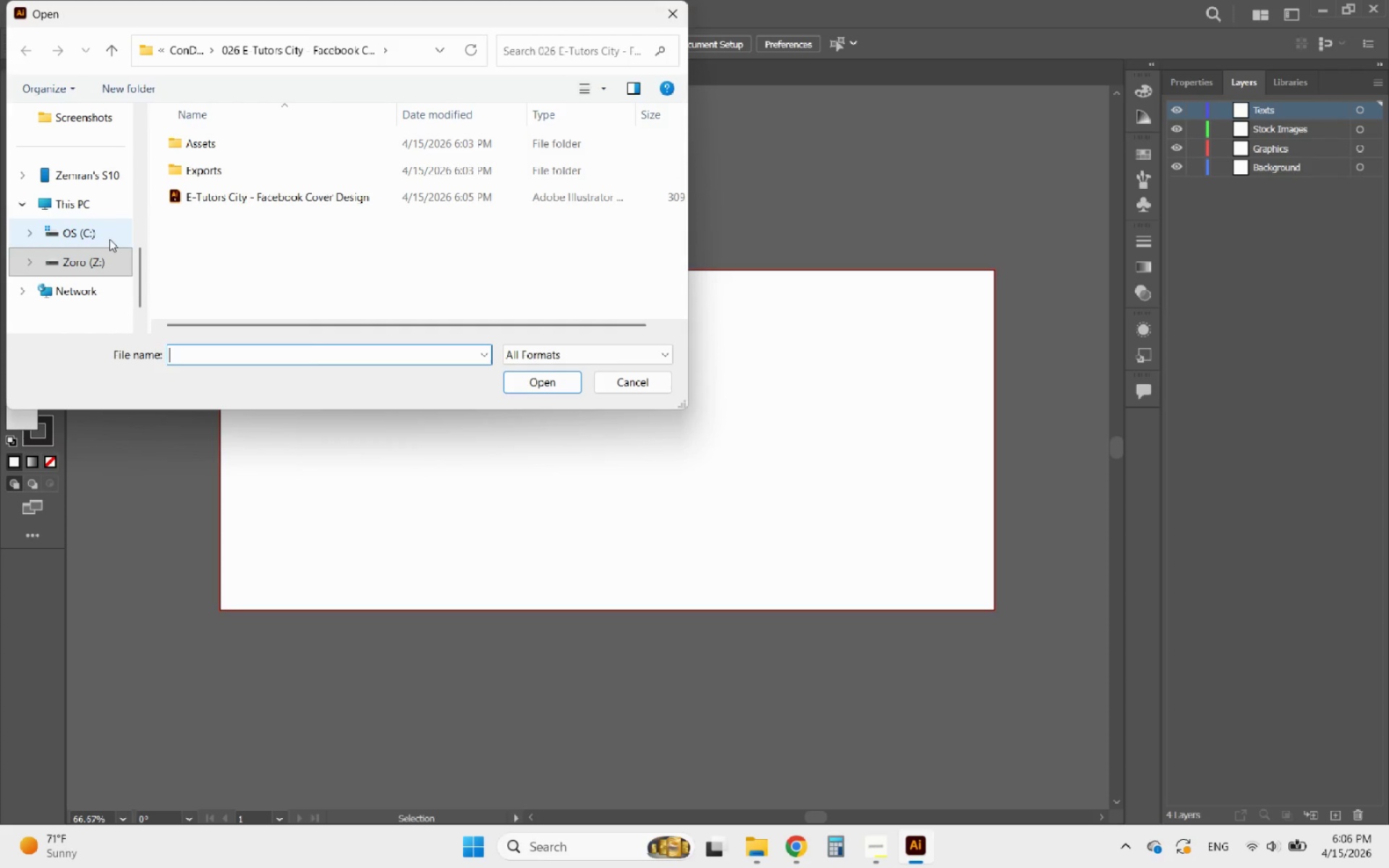 
left_click([105, 265])
 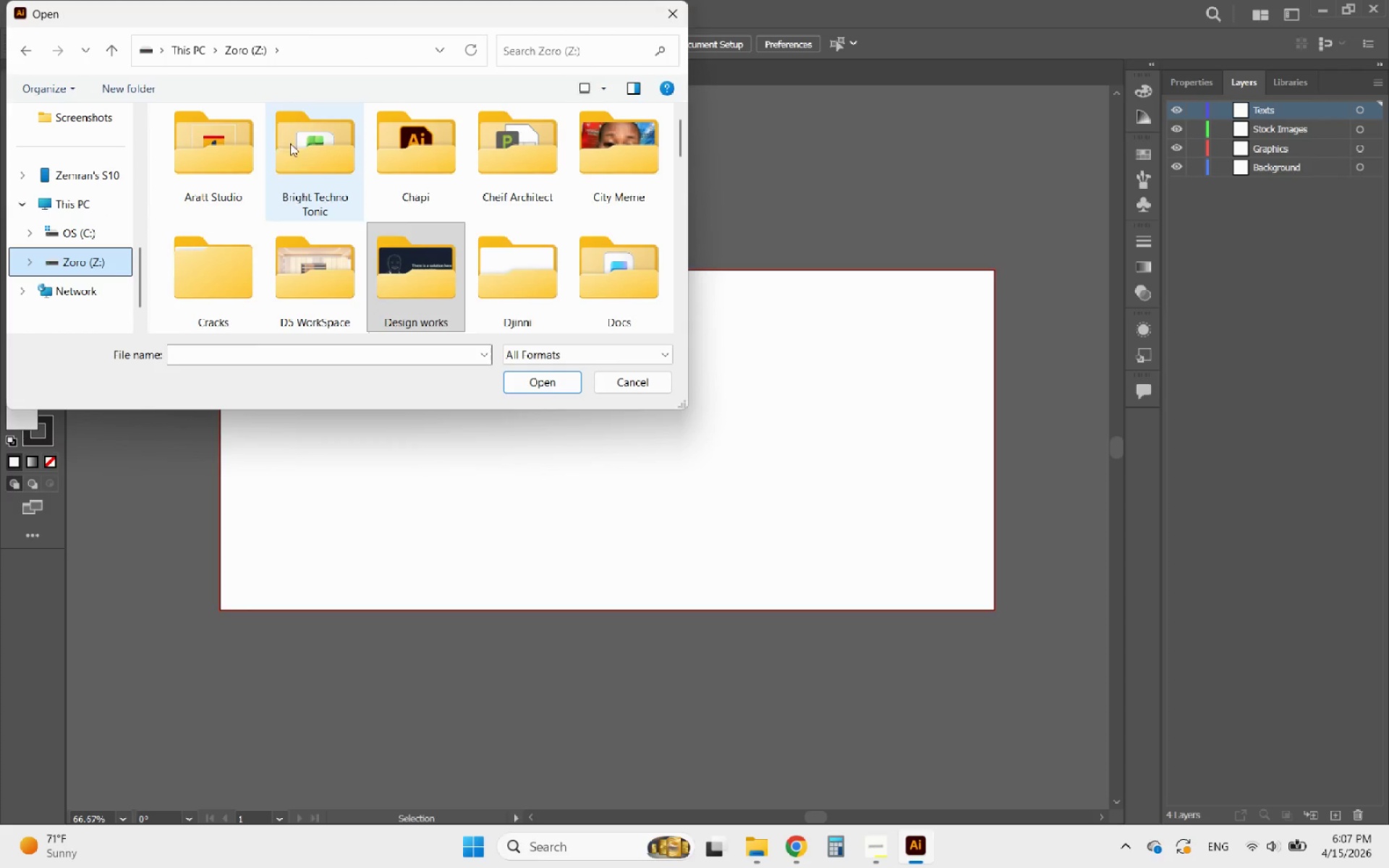 
double_click([294, 143])
 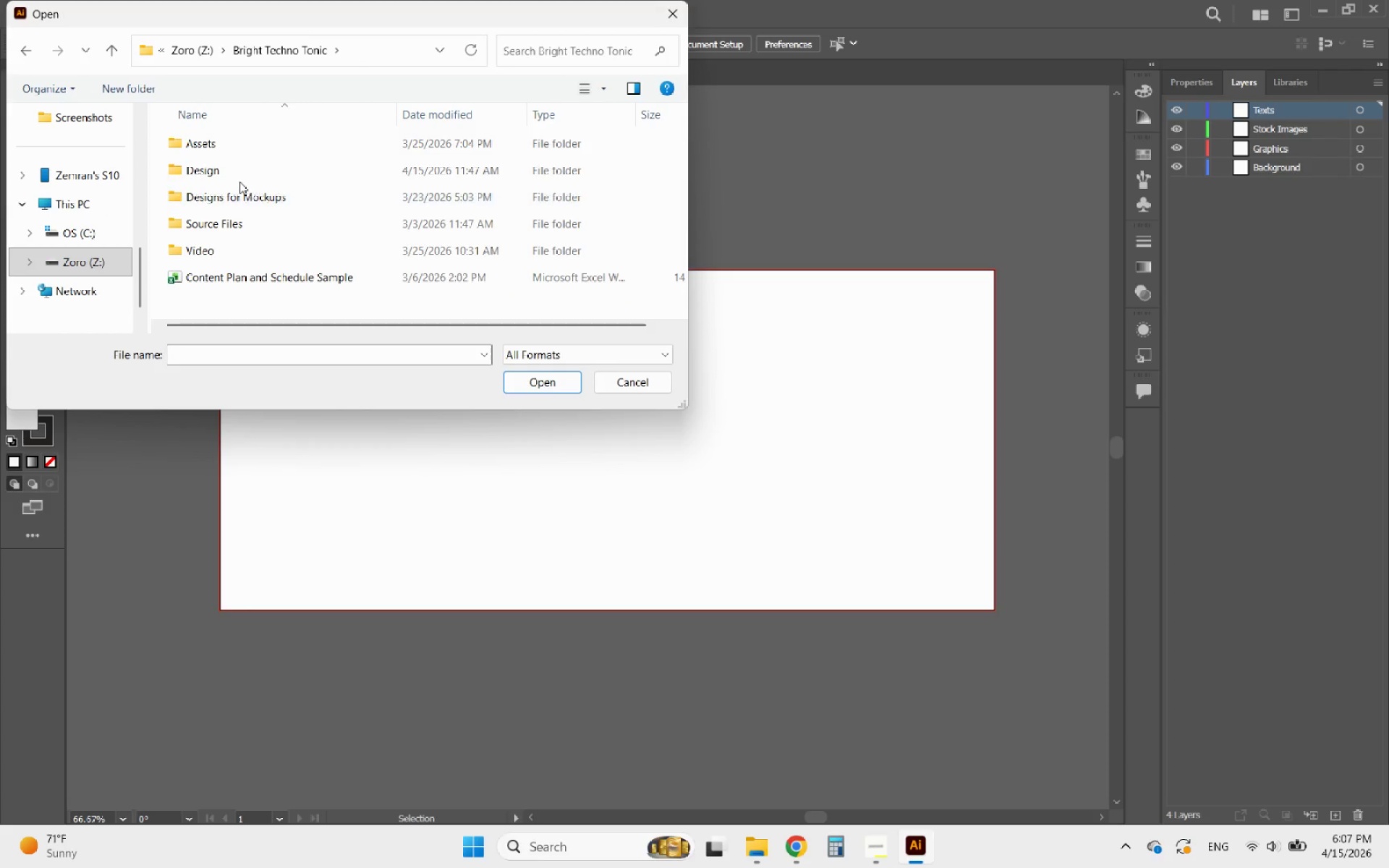 
double_click([230, 176])
 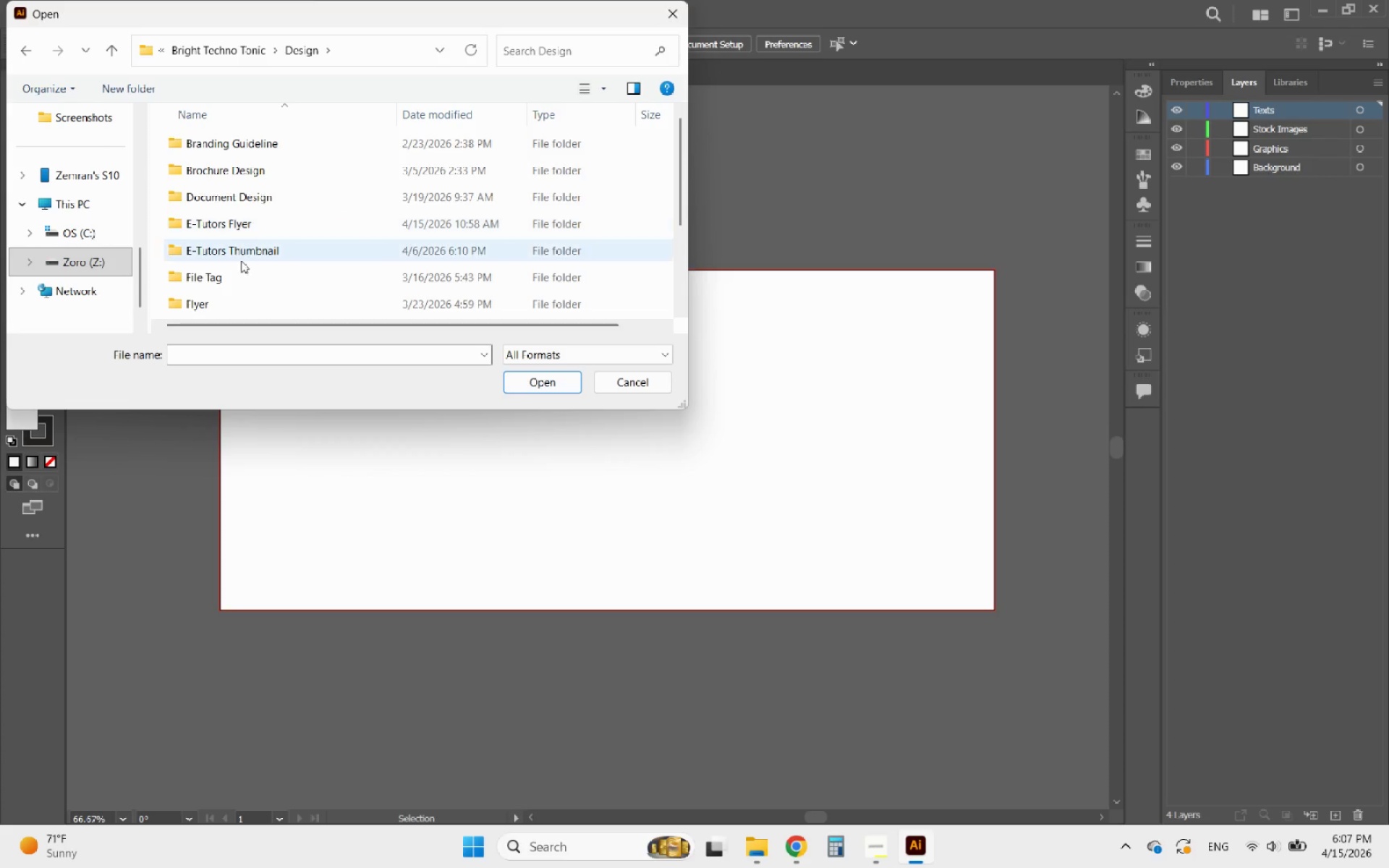 
scroll: coordinate [237, 273], scroll_direction: down, amount: 1.0
 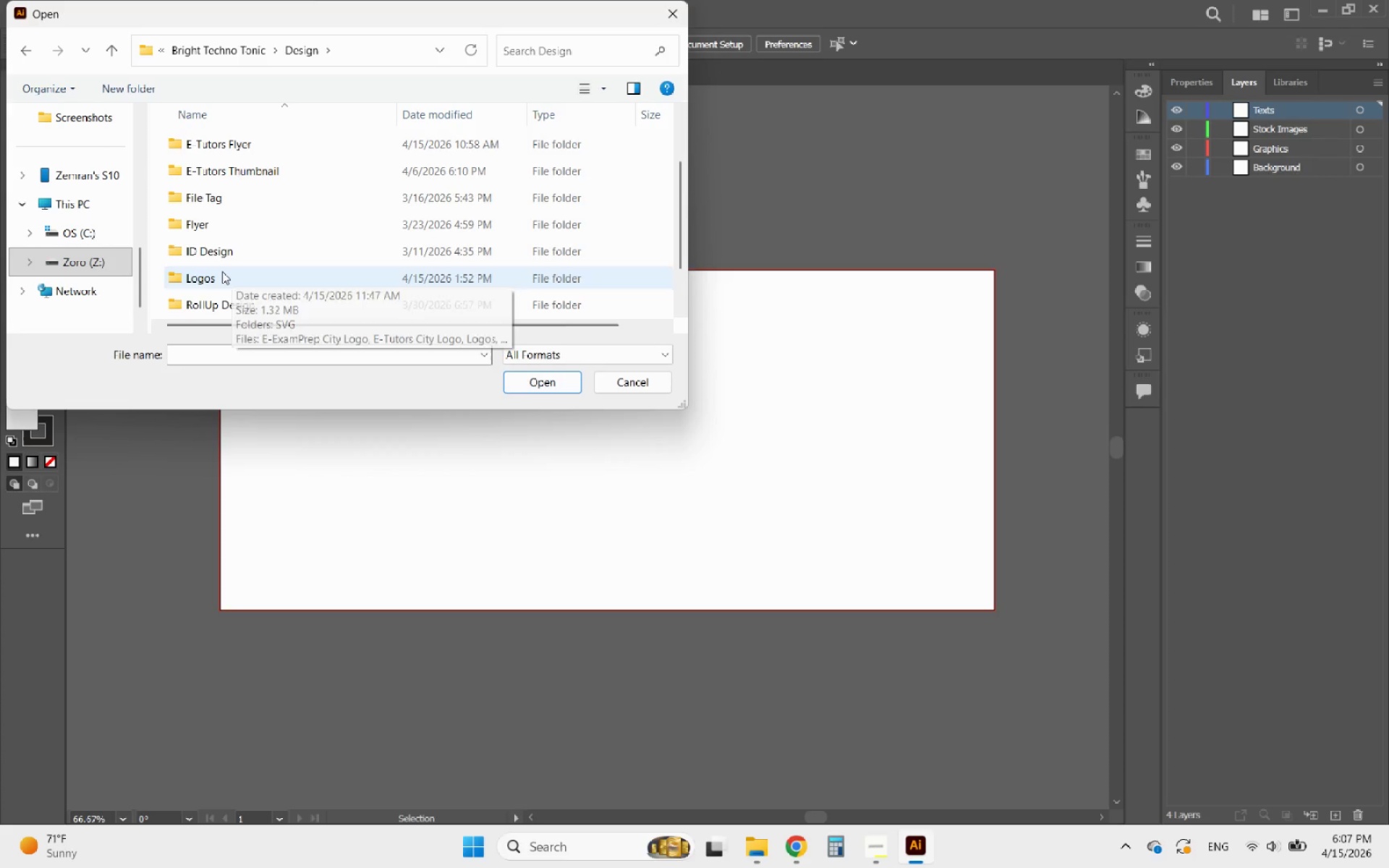 
double_click([222, 271])
 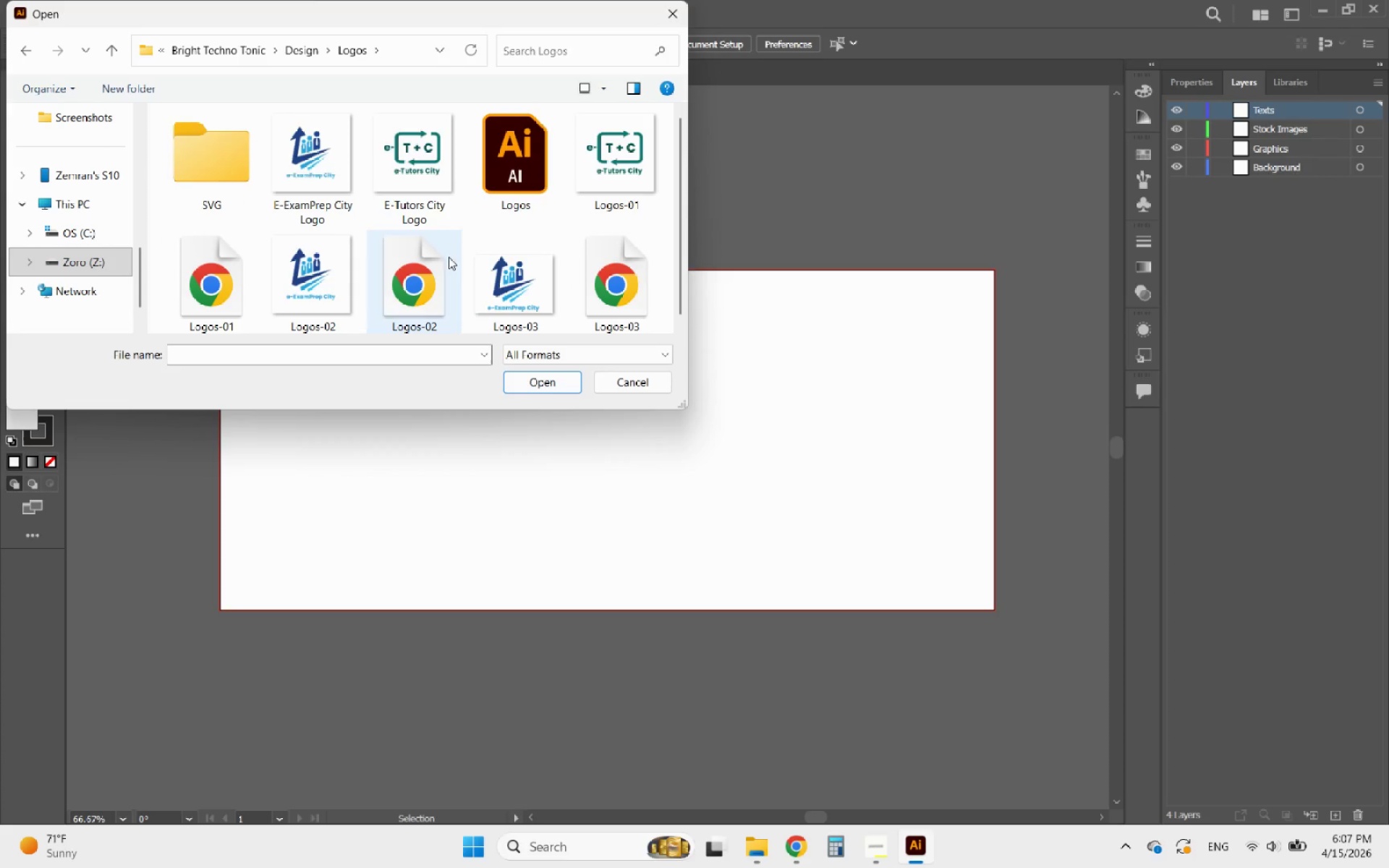 
left_click([492, 184])
 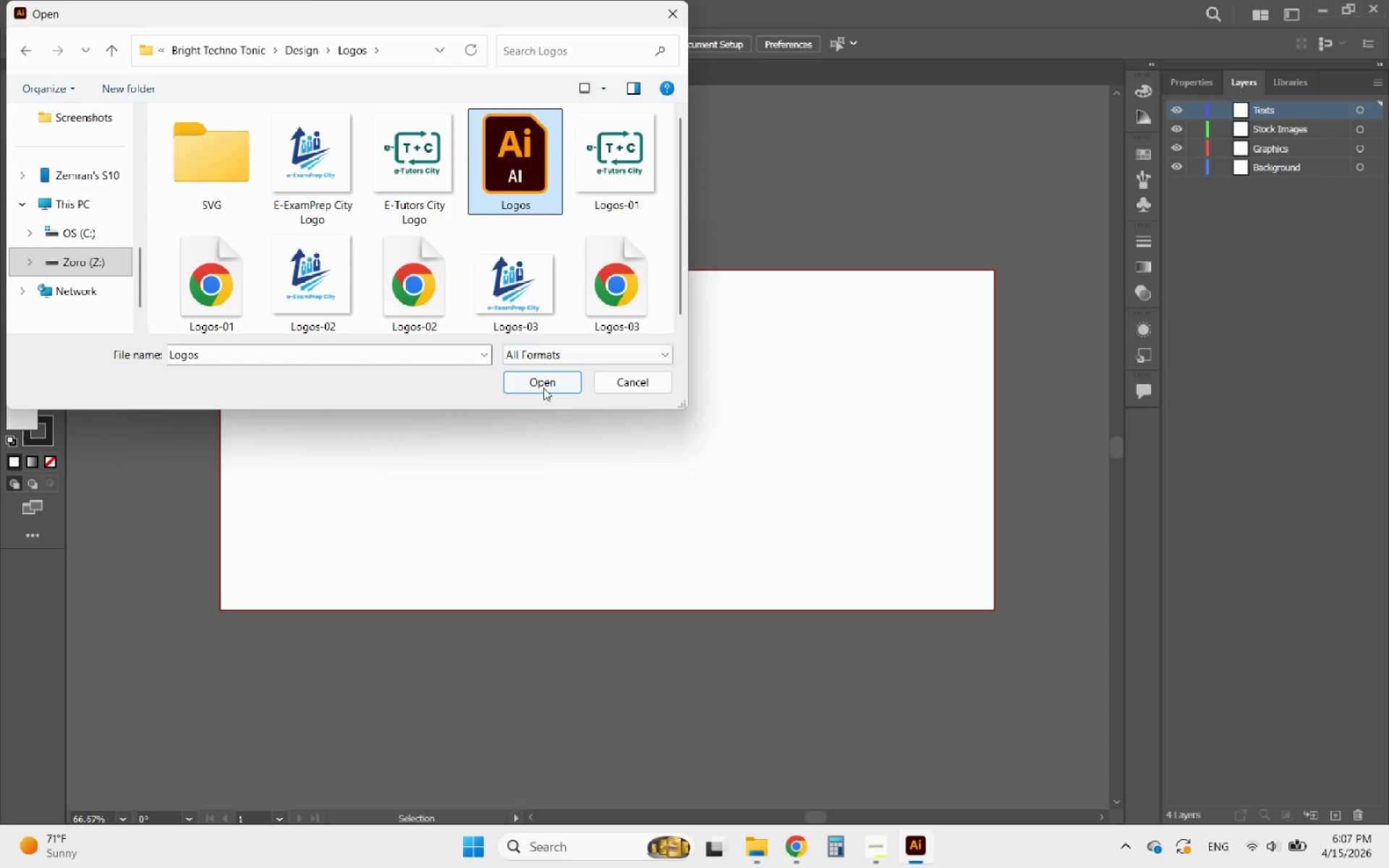 
left_click([543, 388])
 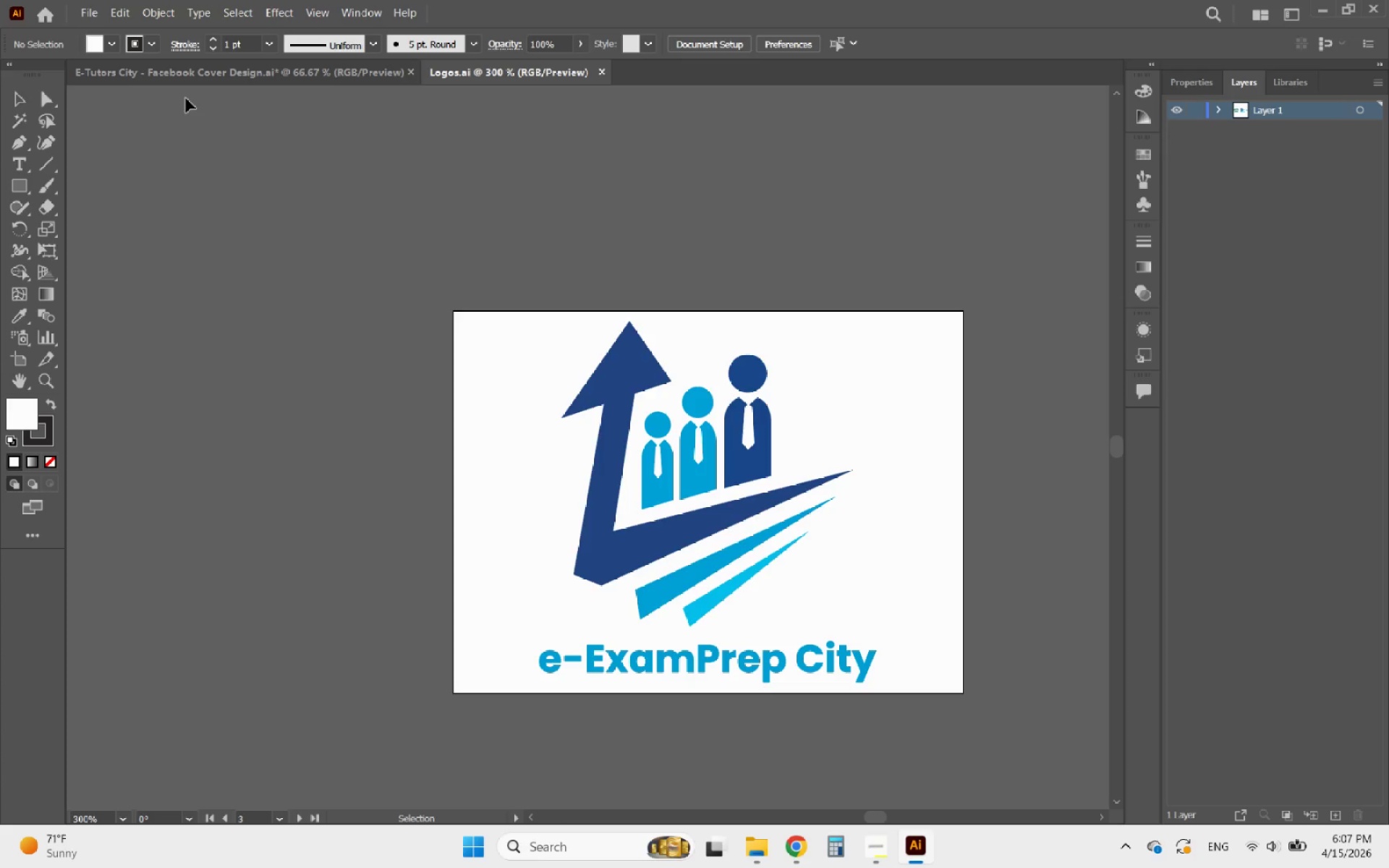 
left_click([178, 75])
 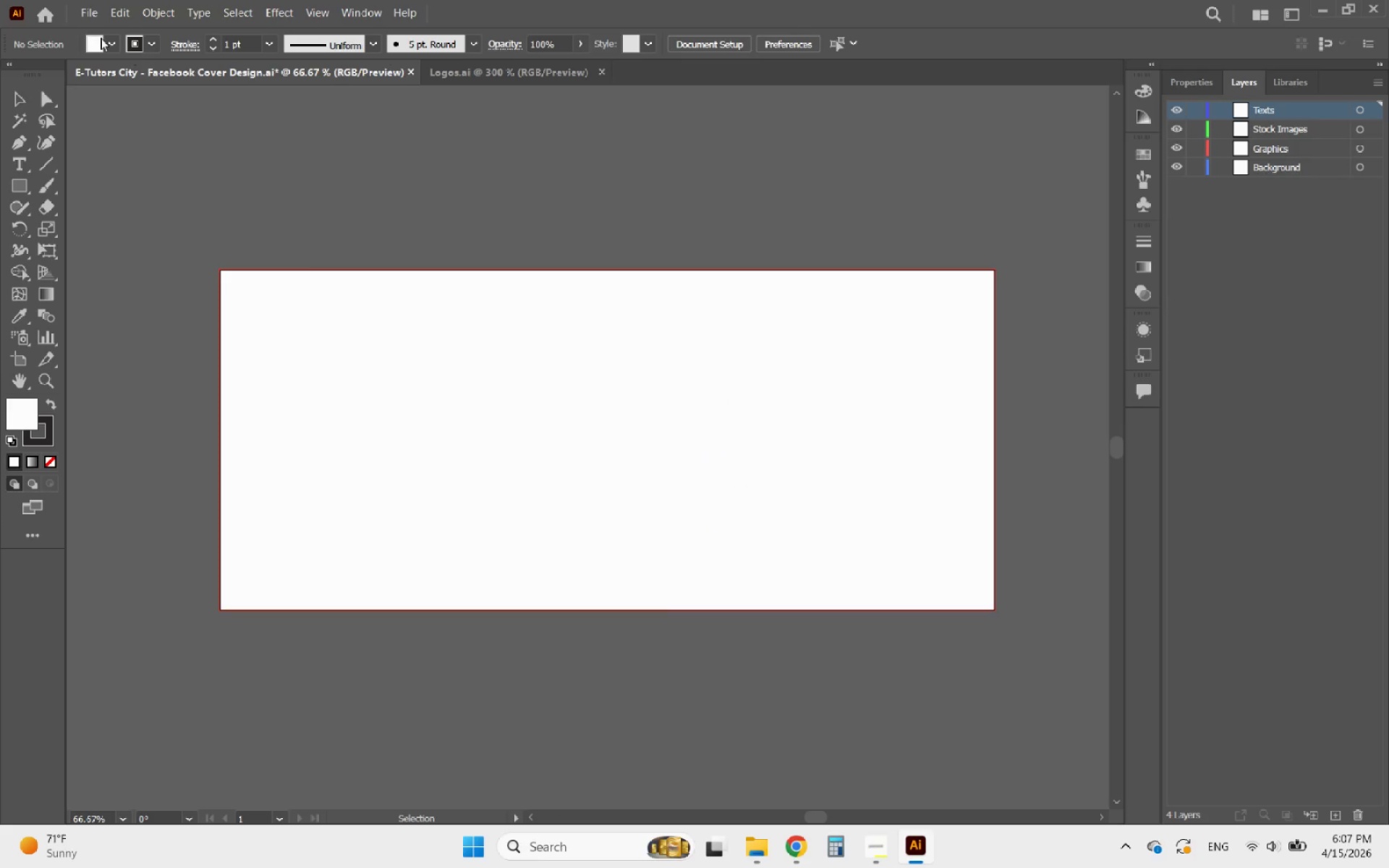 
left_click([92, 14])
 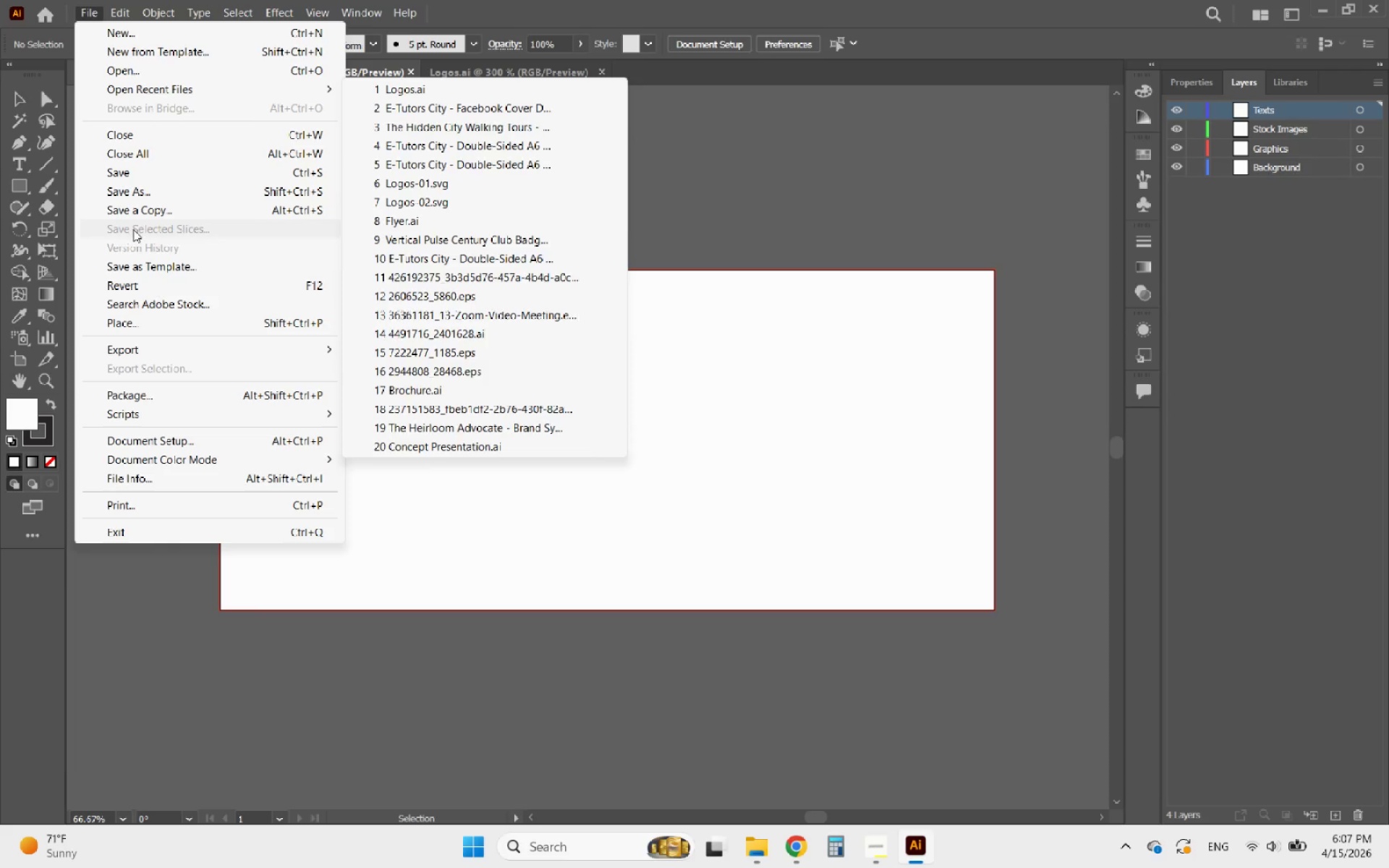 
wait(5.52)
 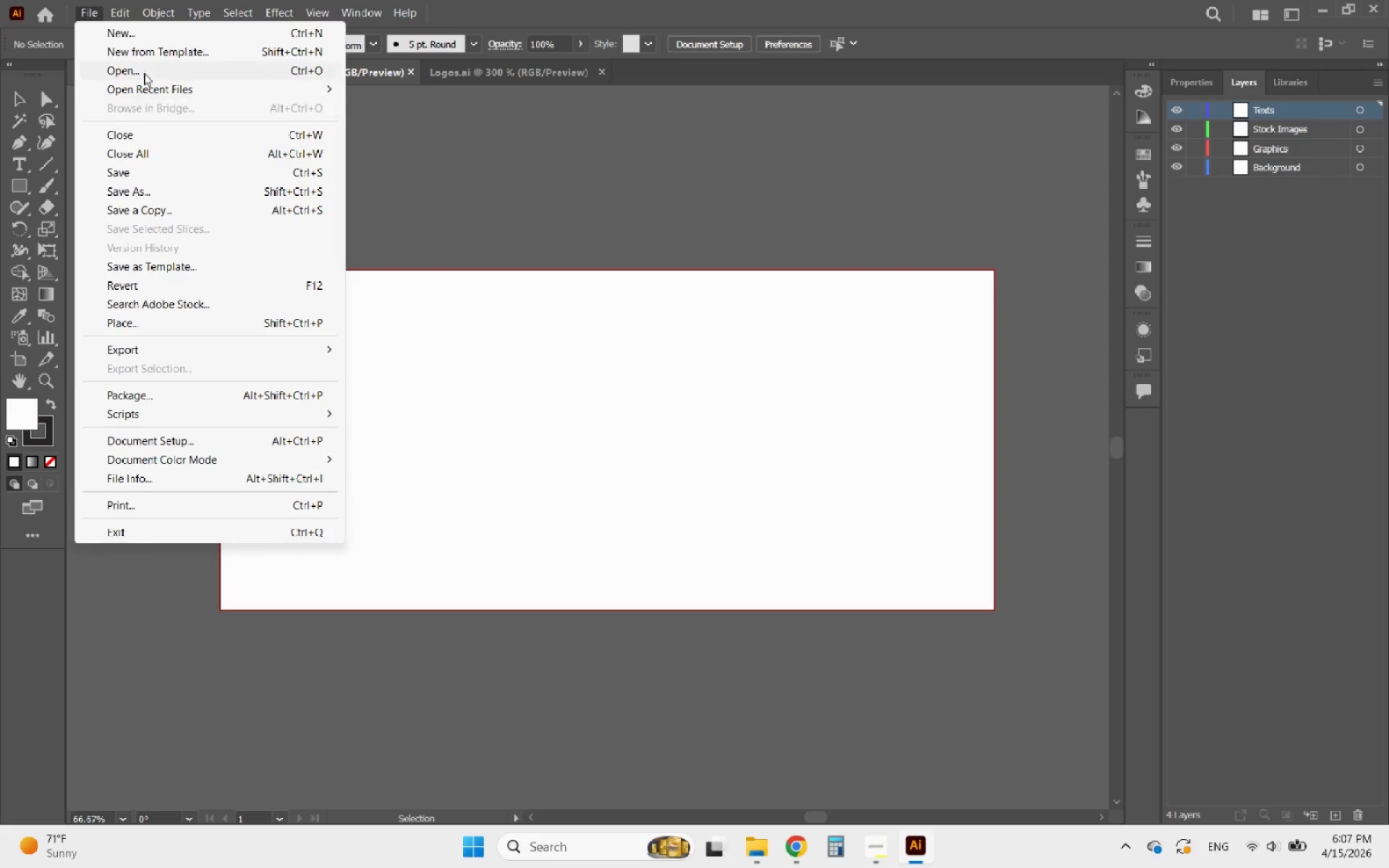 
left_click([137, 327])
 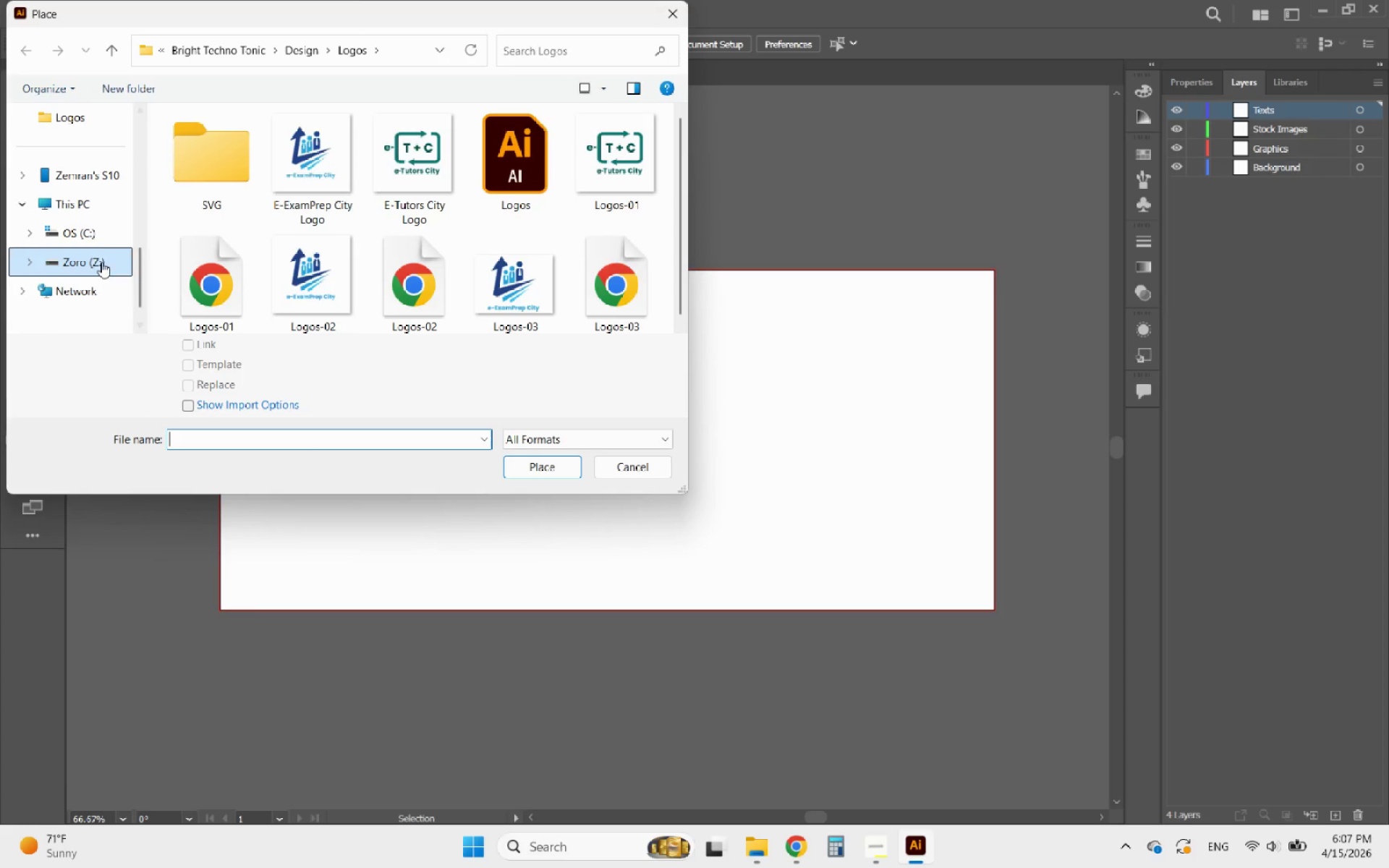 
scroll: coordinate [93, 214], scroll_direction: up, amount: 1.0
 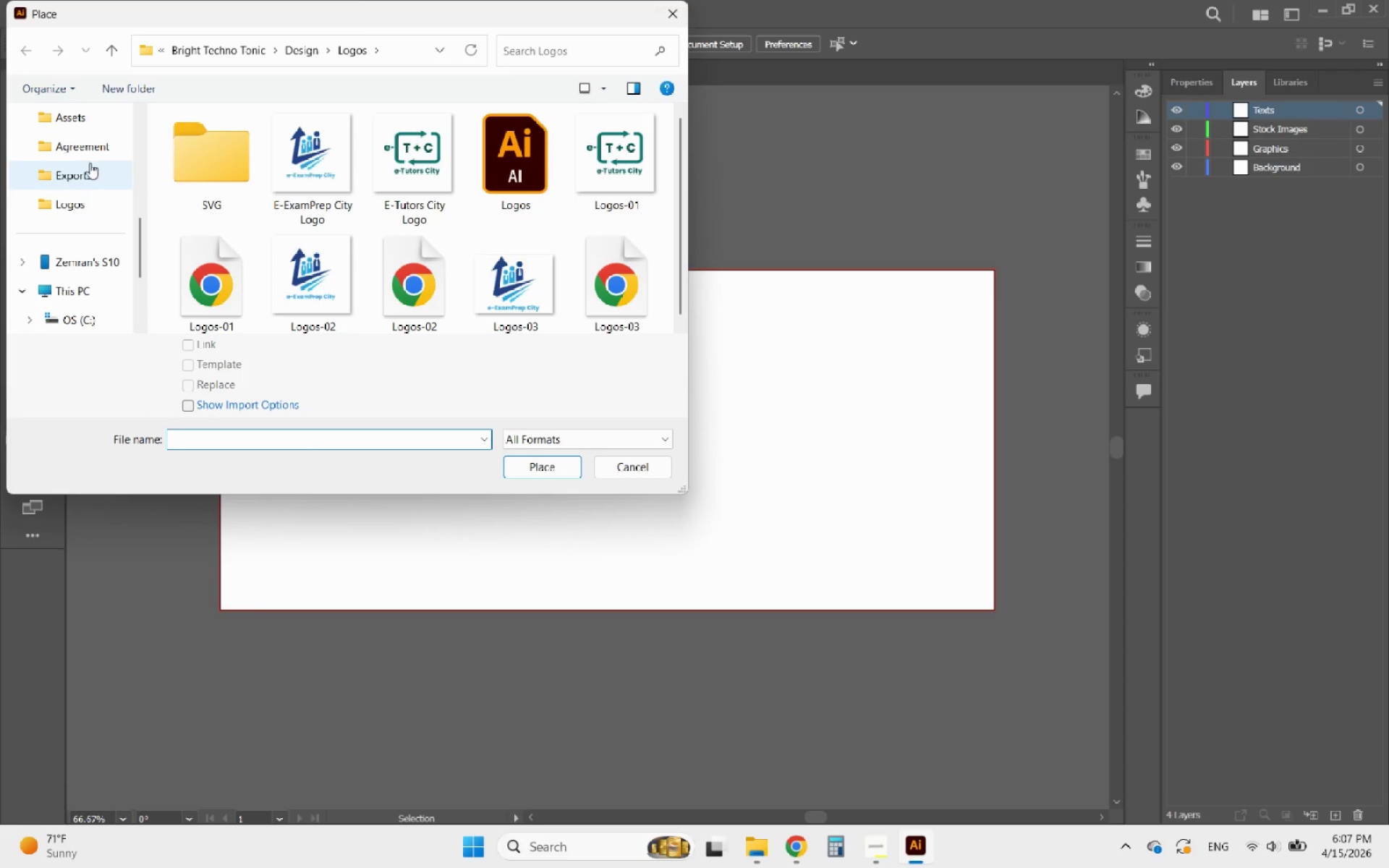 
left_click([88, 165])
 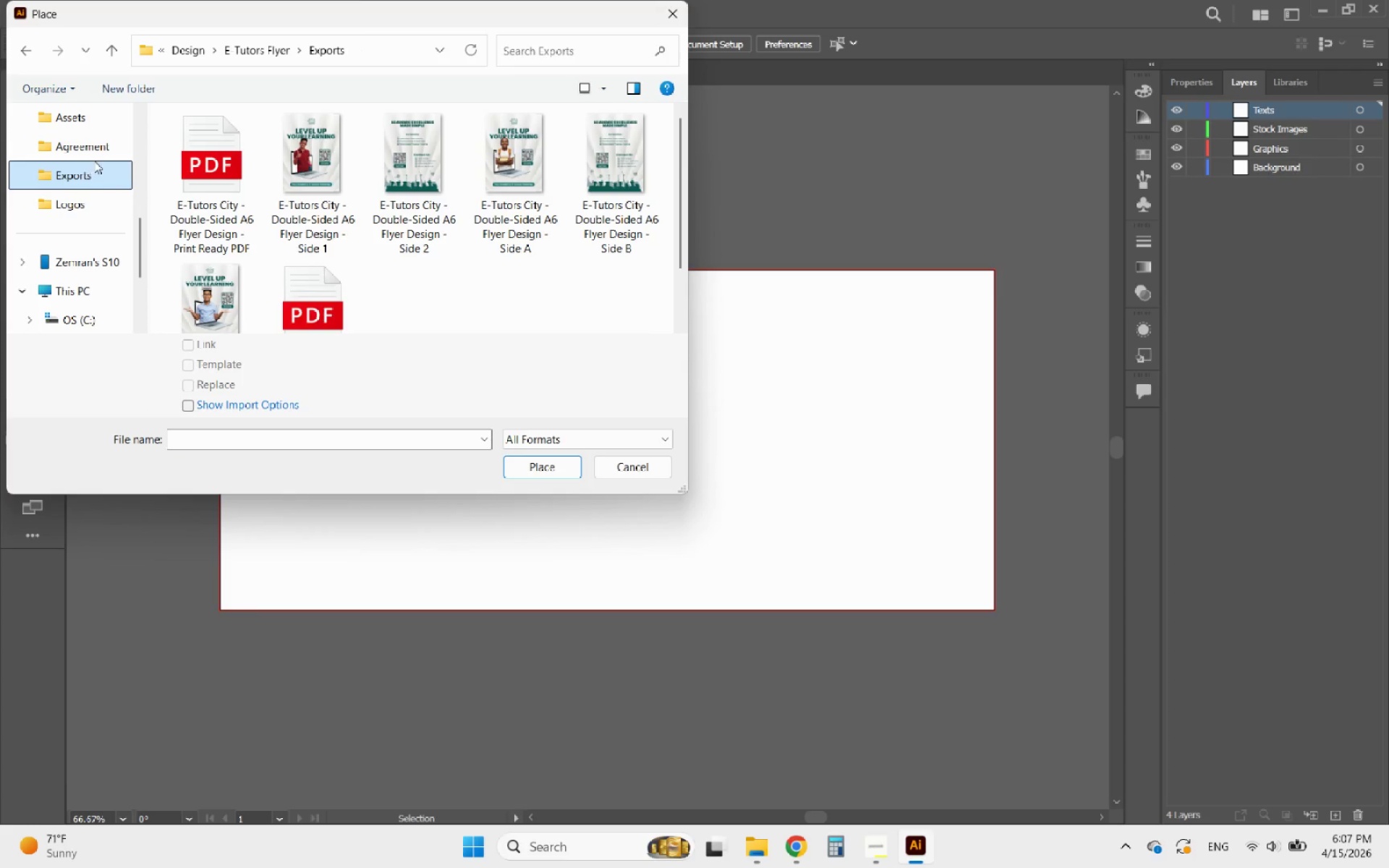 
scroll: coordinate [94, 161], scroll_direction: up, amount: 1.0
 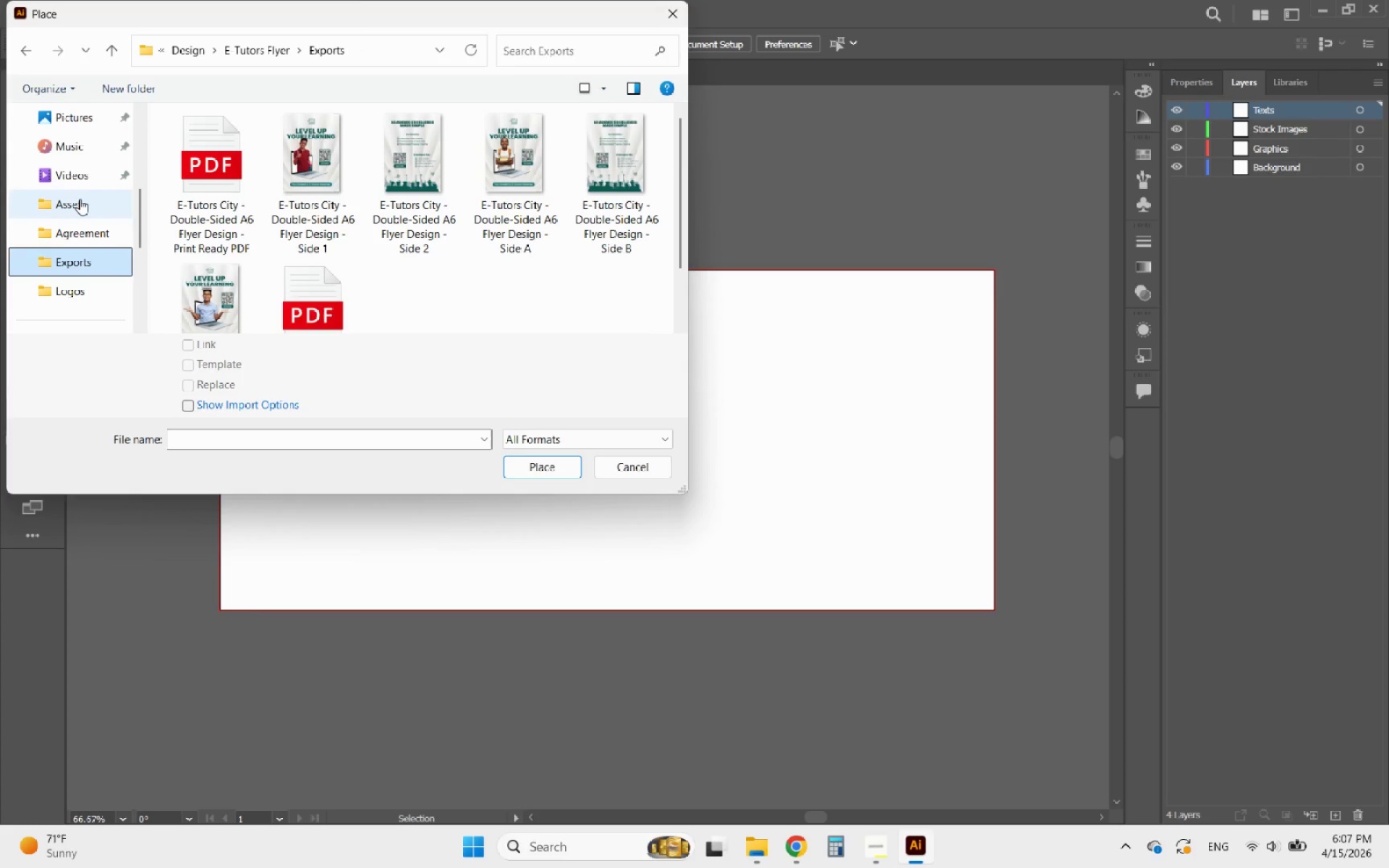 
left_click_drag(start_coordinate=[79, 200], to_coordinate=[78, 206])
 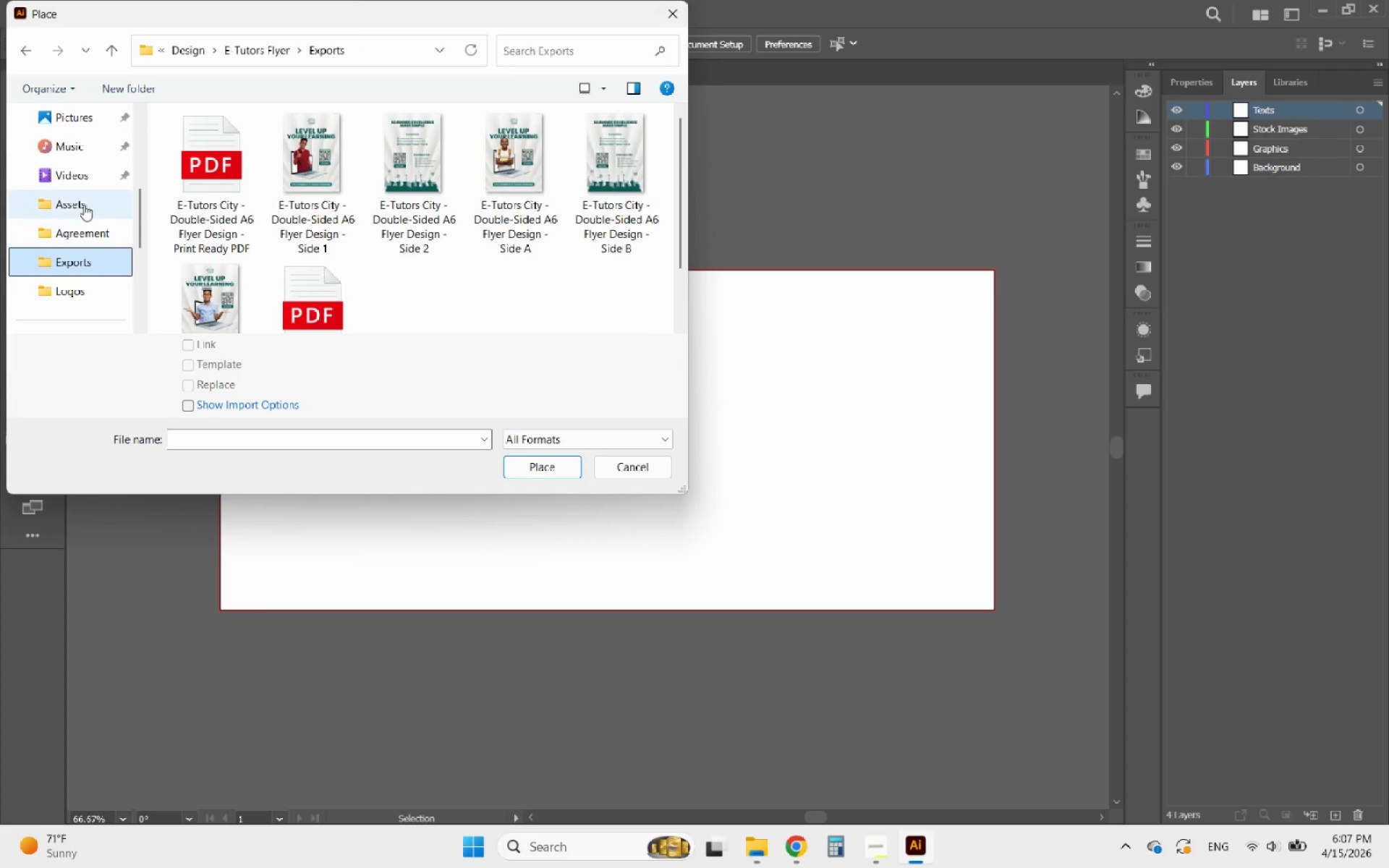 
left_click([83, 203])
 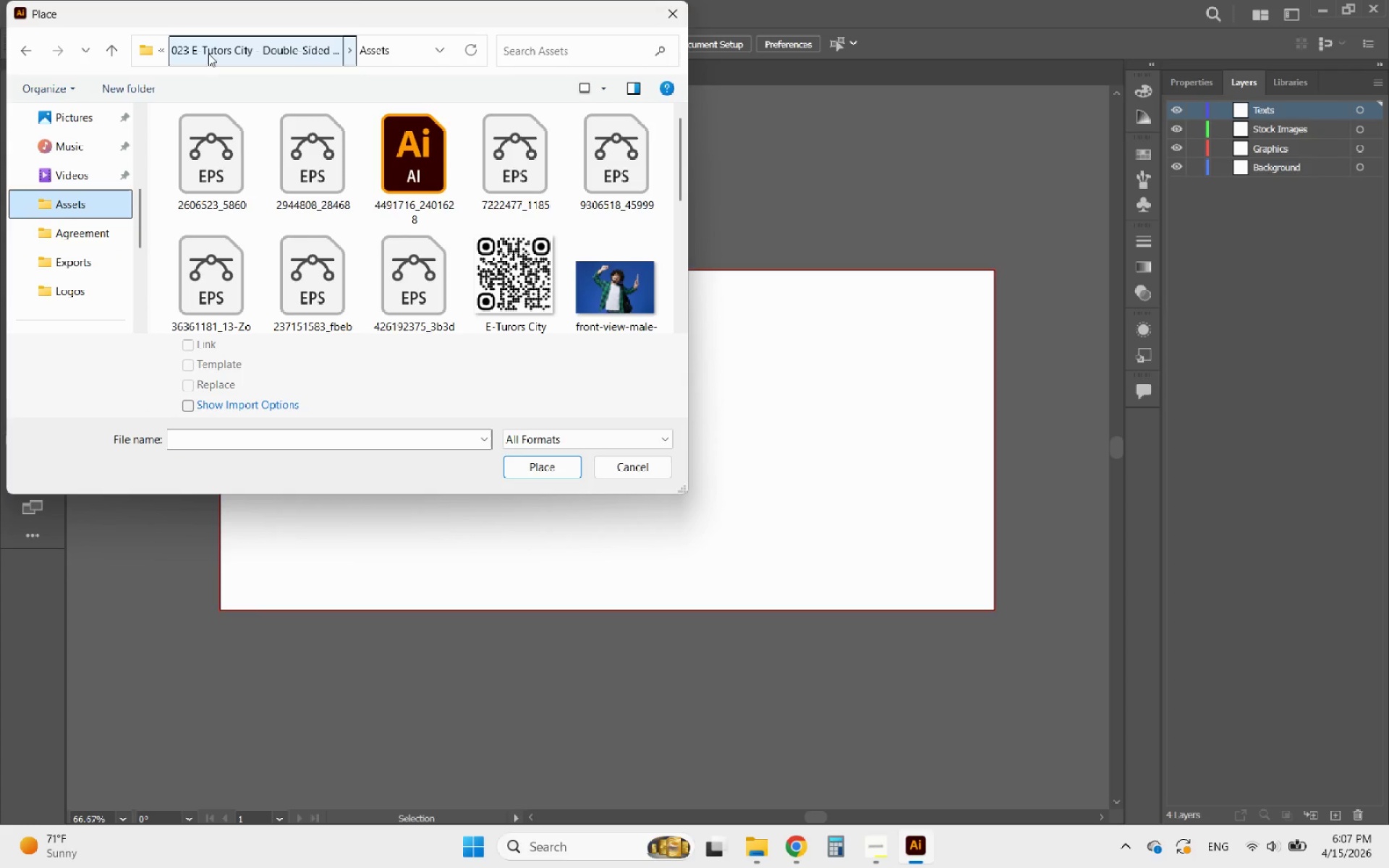 
left_click([183, 48])
 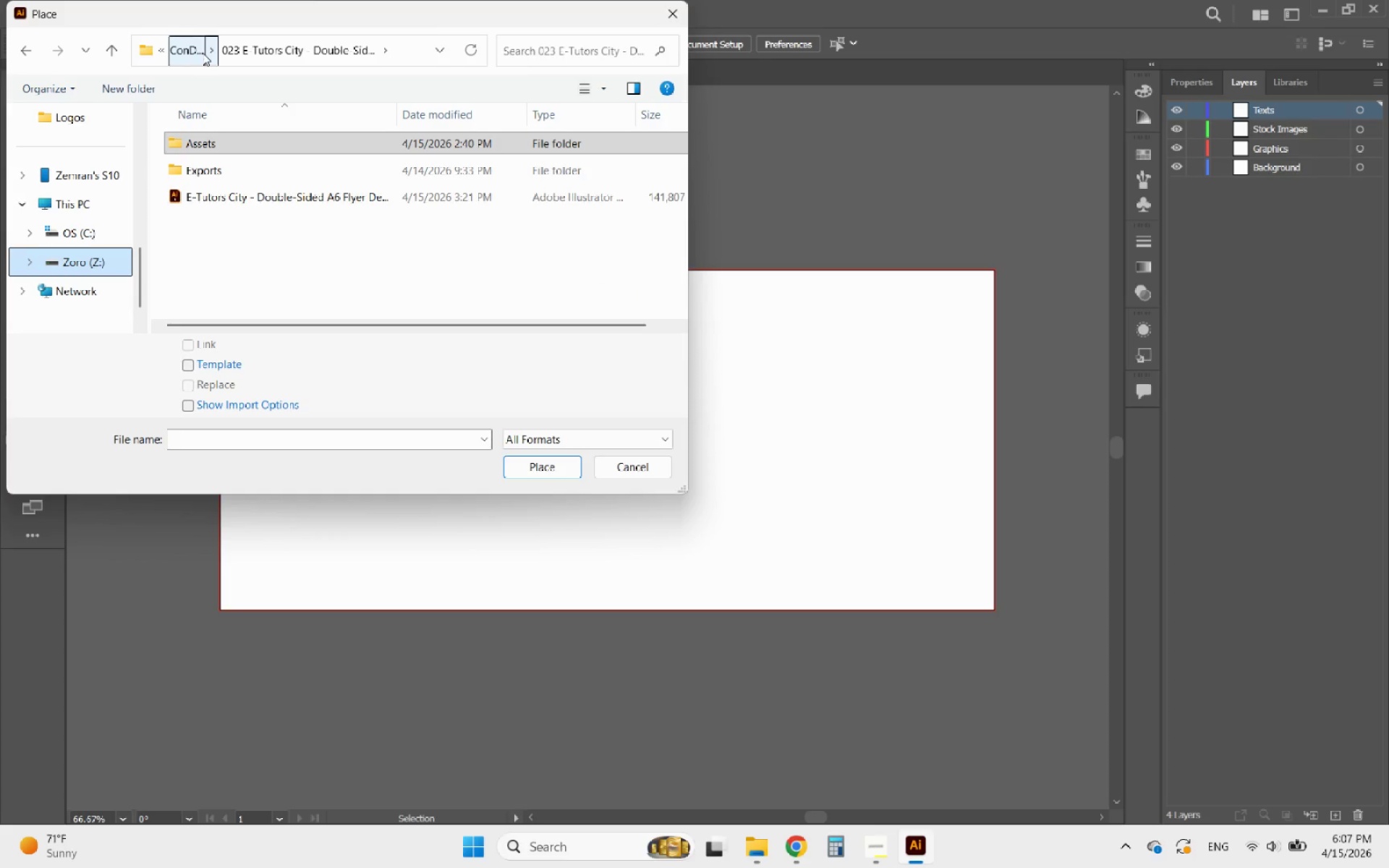 
left_click([190, 52])
 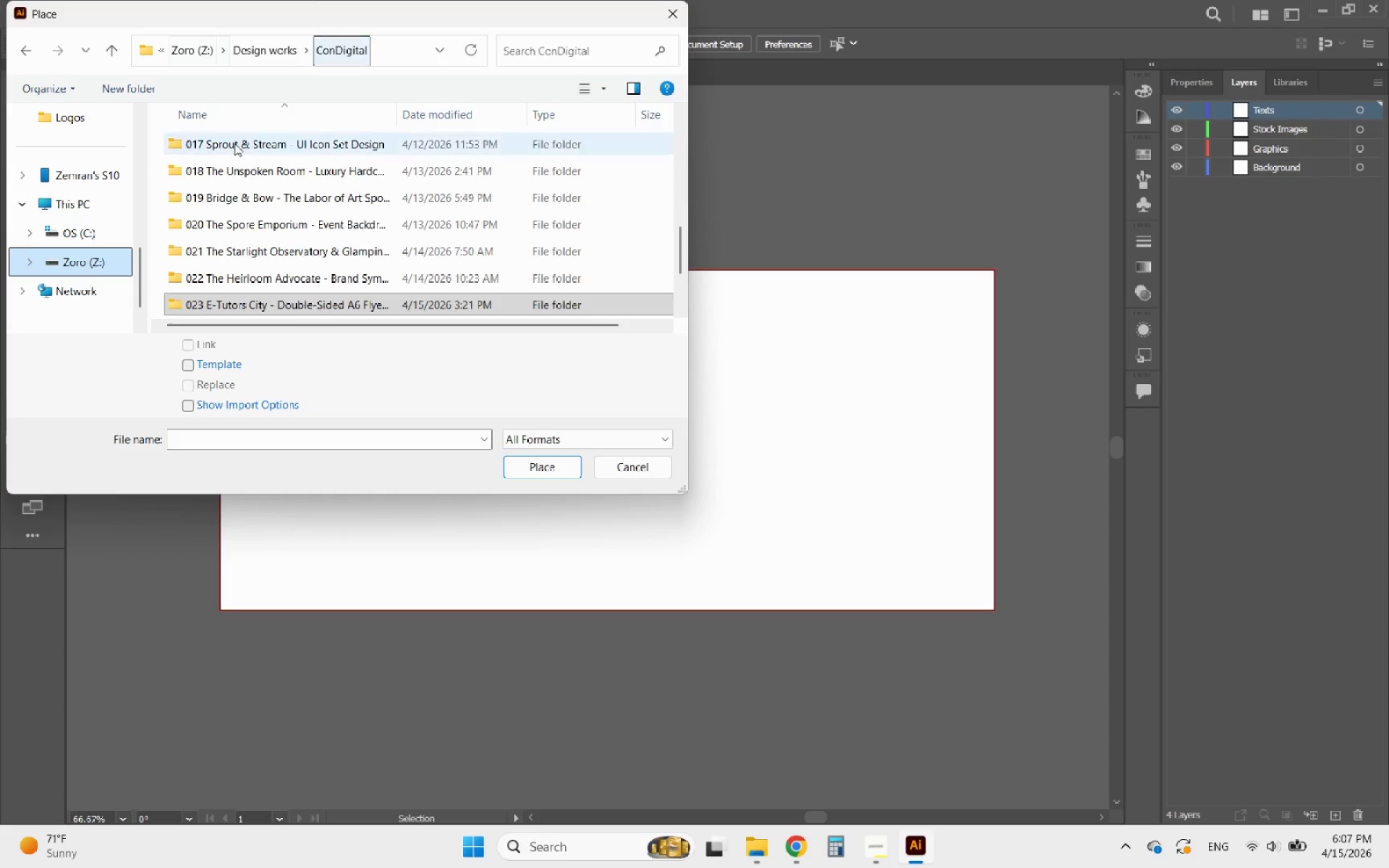 
scroll: coordinate [239, 179], scroll_direction: down, amount: 6.0
 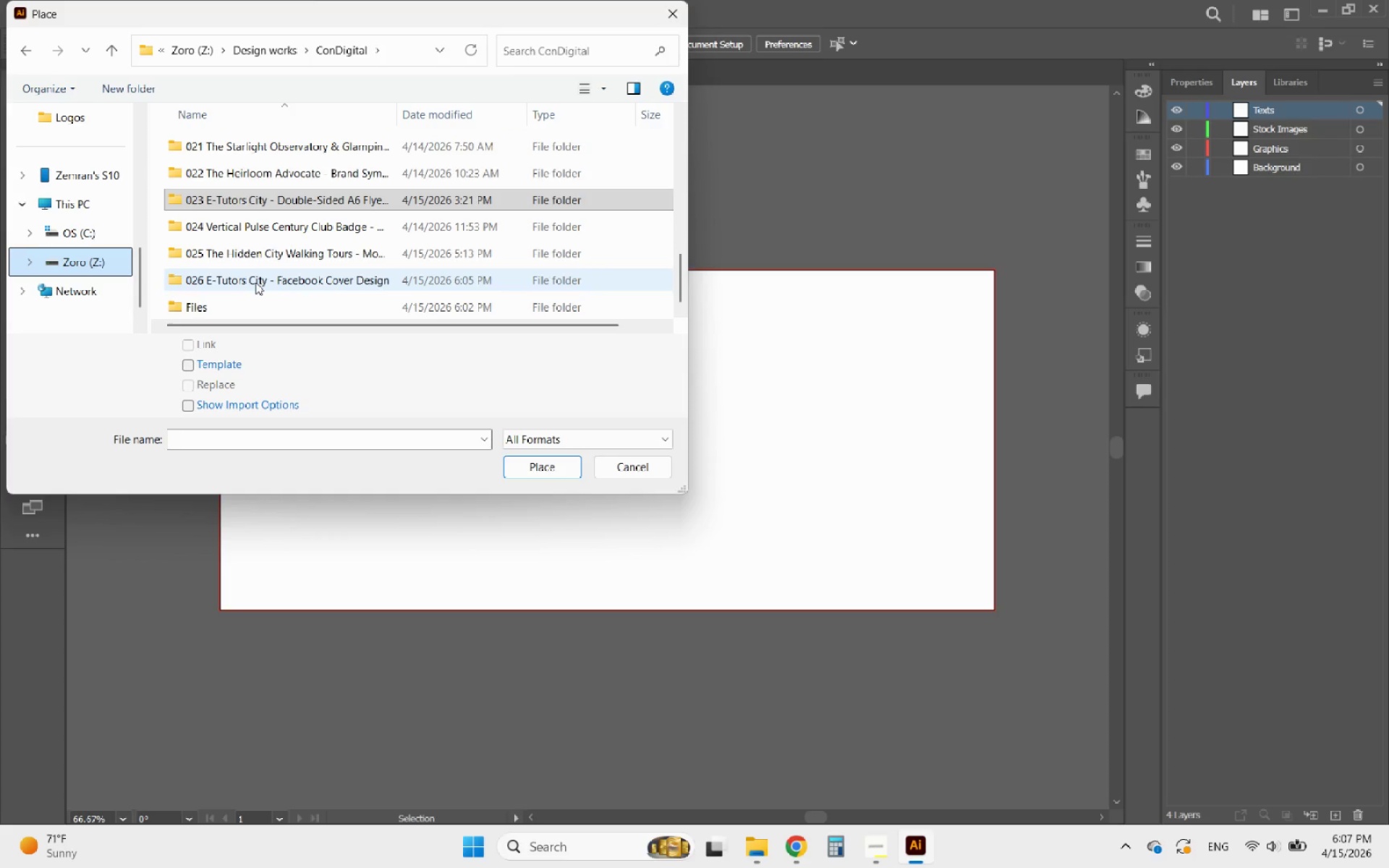 
double_click([255, 282])
 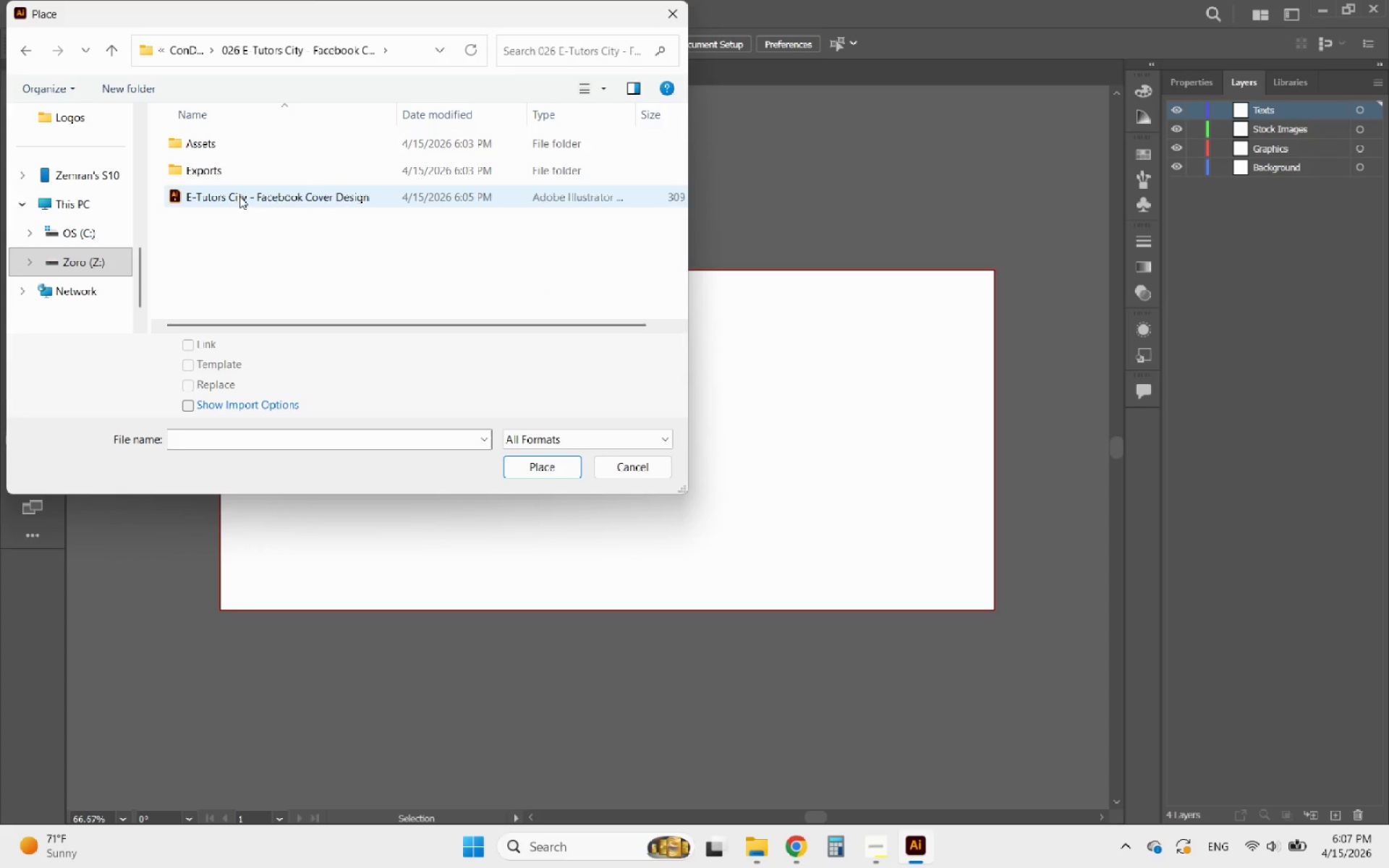 
left_click([216, 174])
 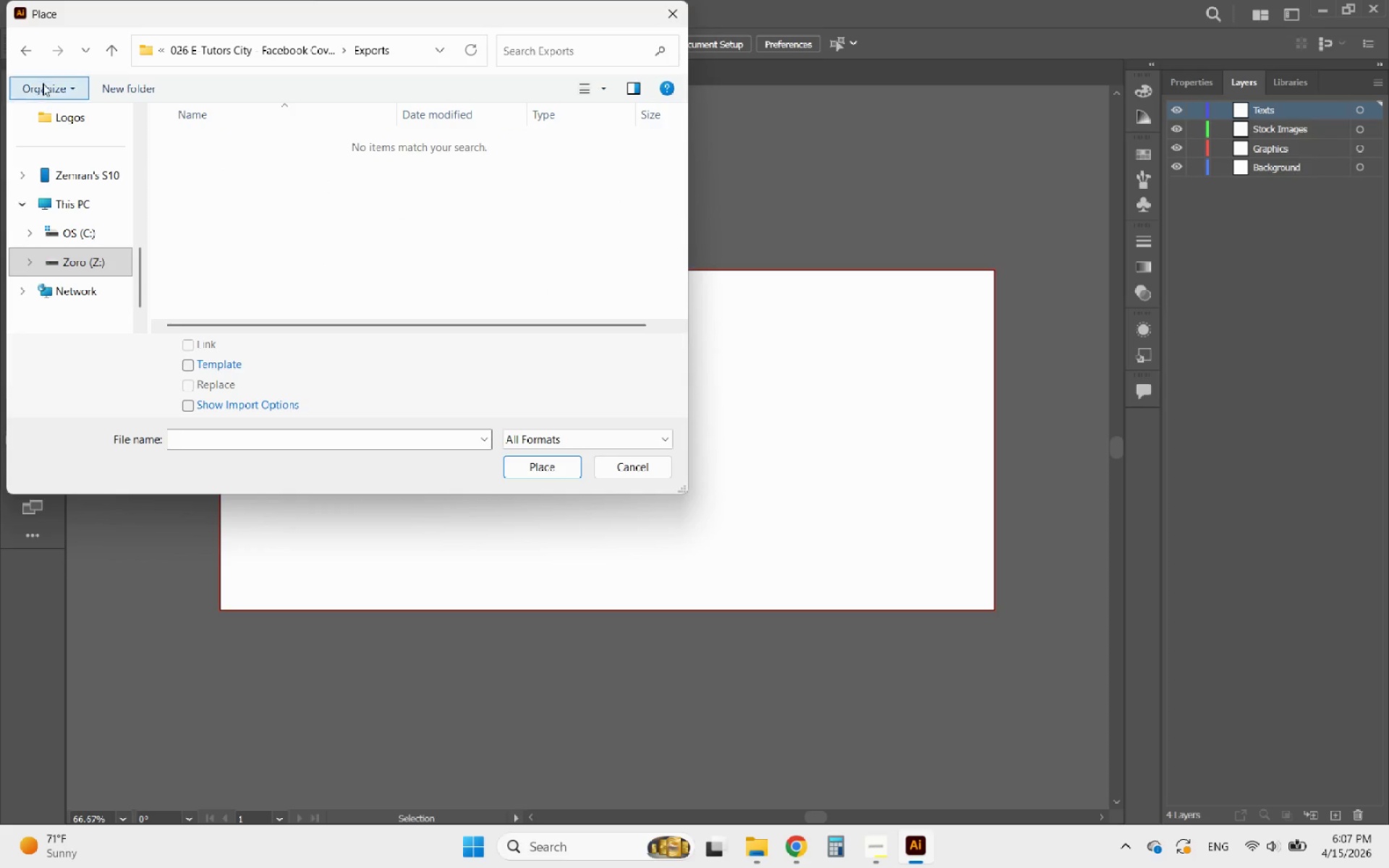 
left_click([22, 51])
 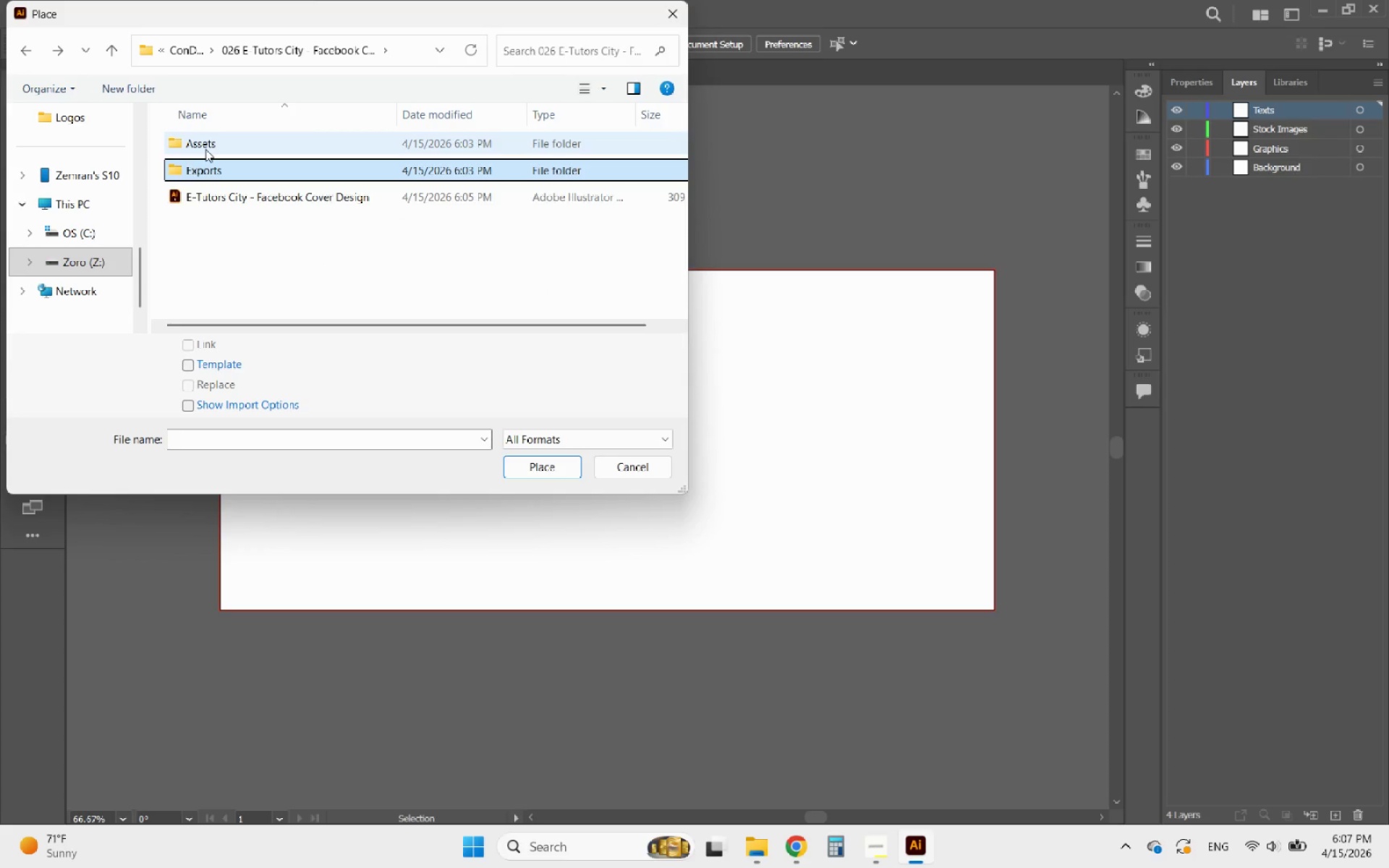 
double_click([205, 148])
 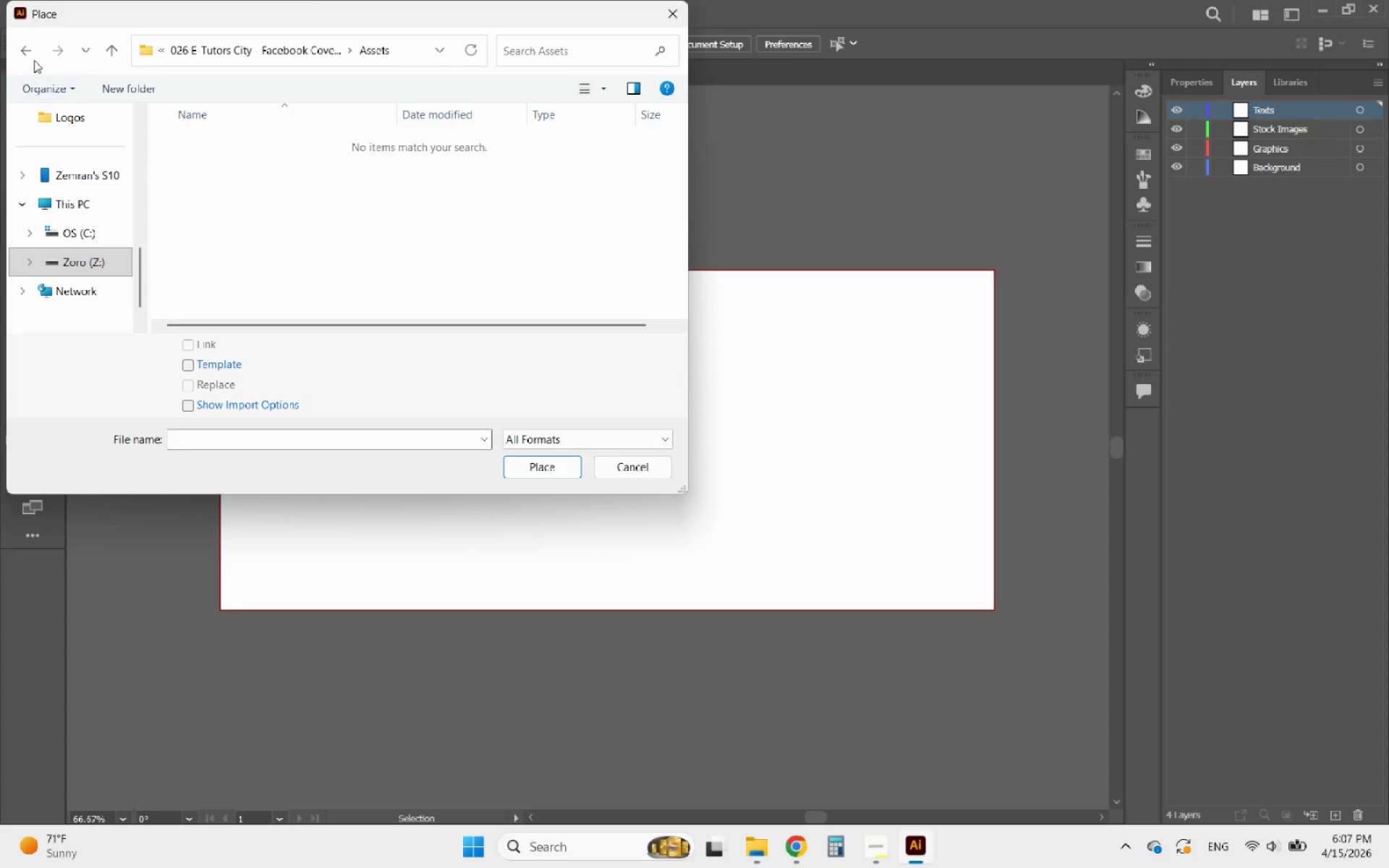 
left_click([27, 53])
 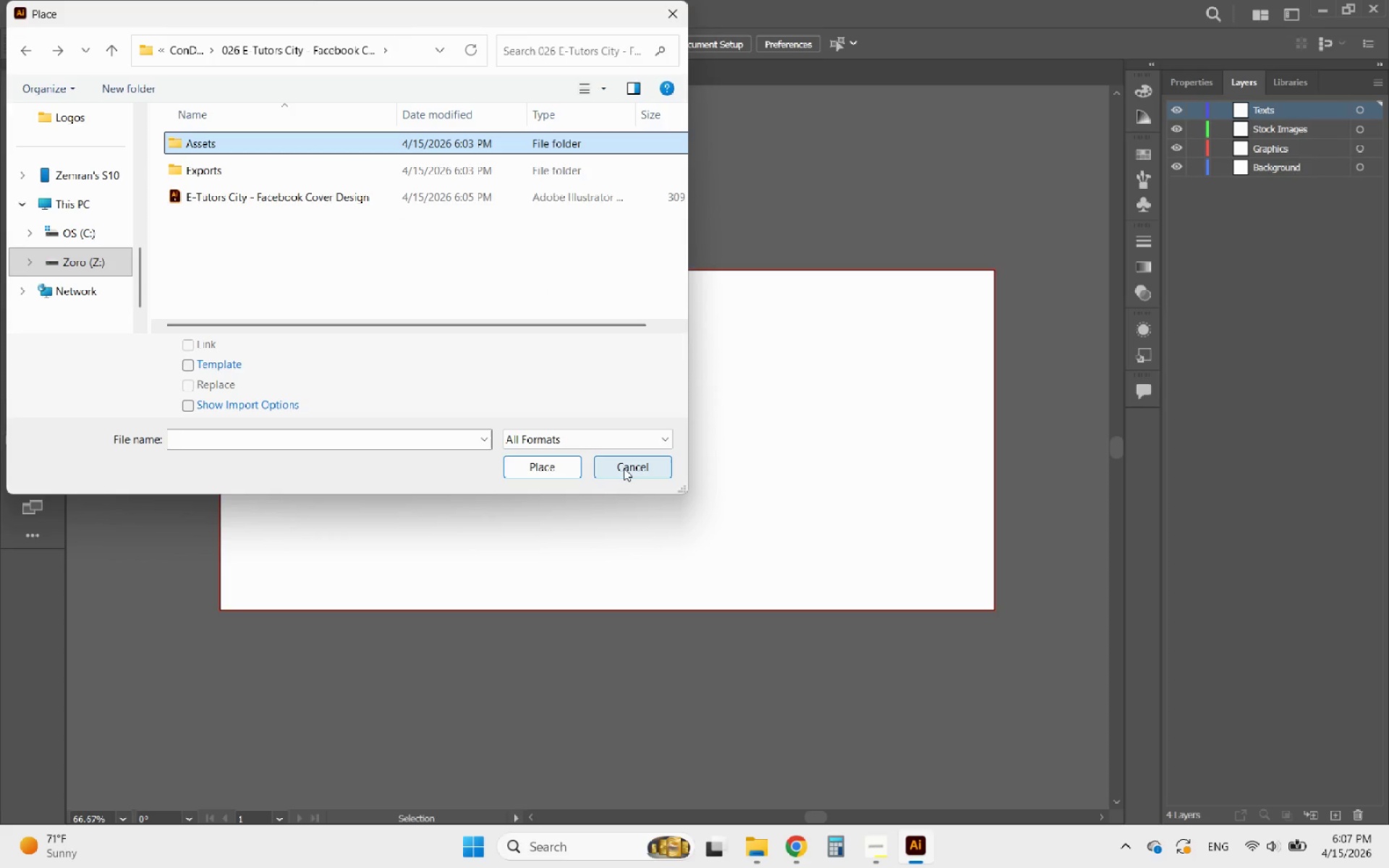 
left_click([624, 468])
 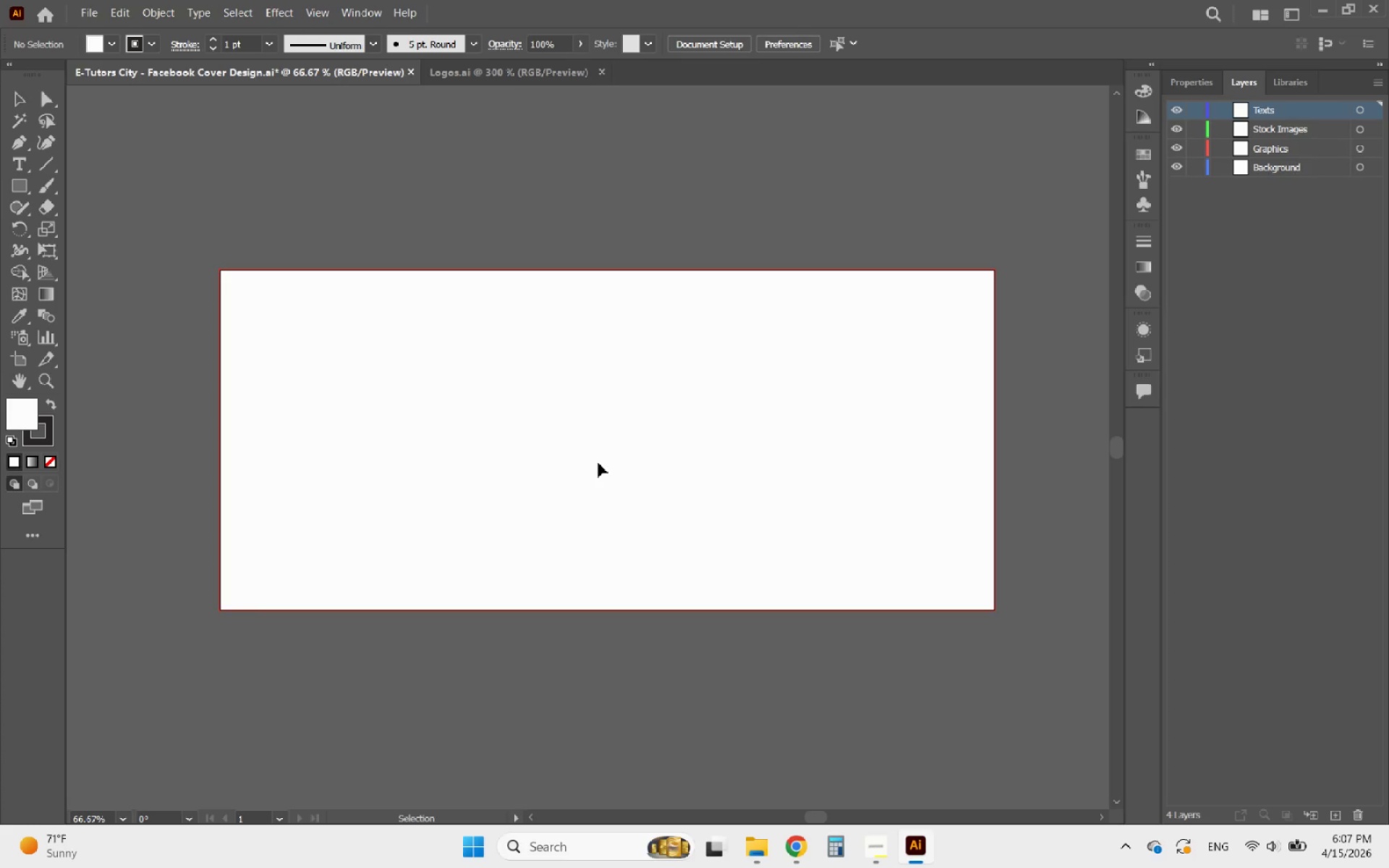 
hold_key(key=AltLeft, duration=0.33)
 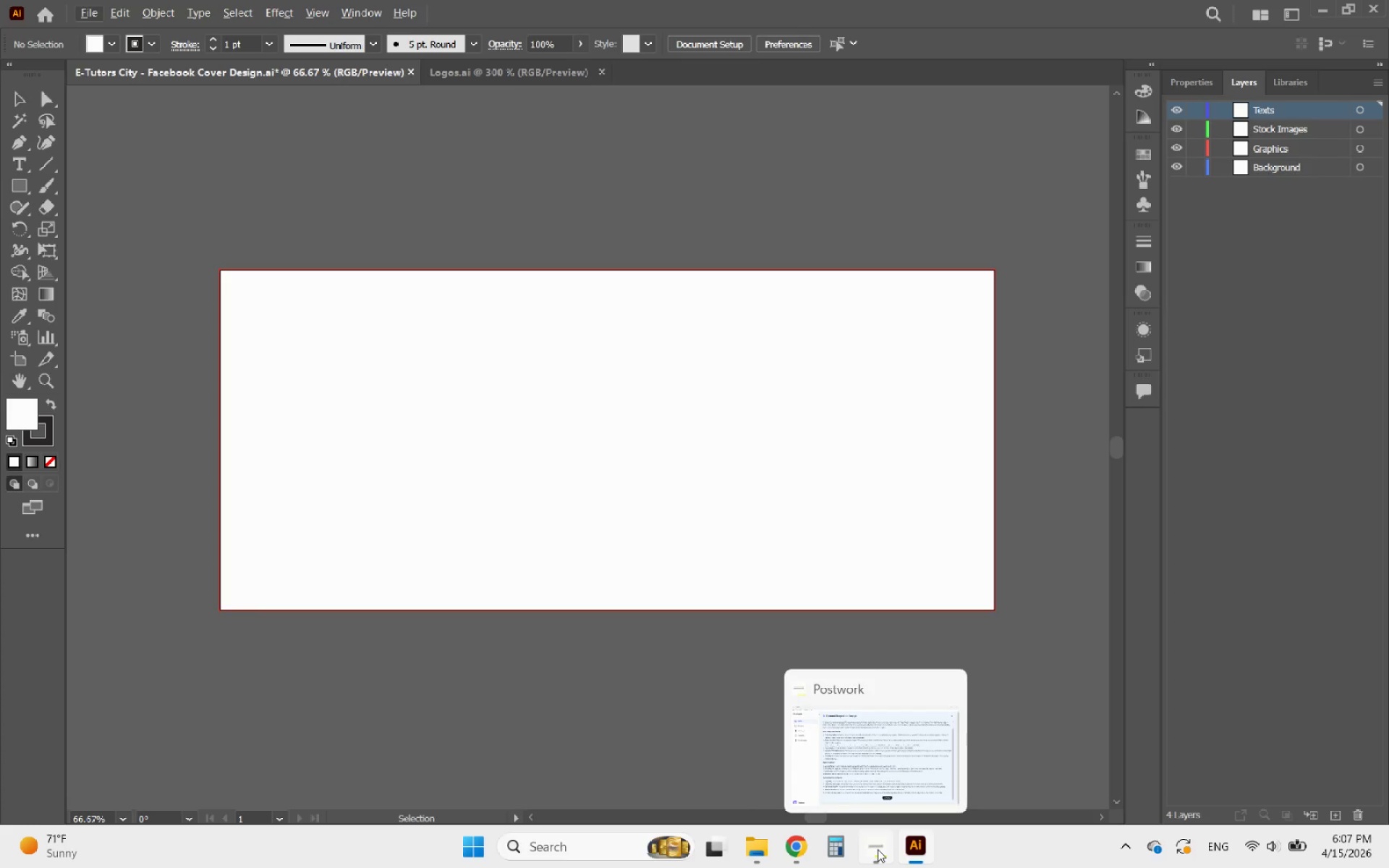 
left_click([13, 189])
 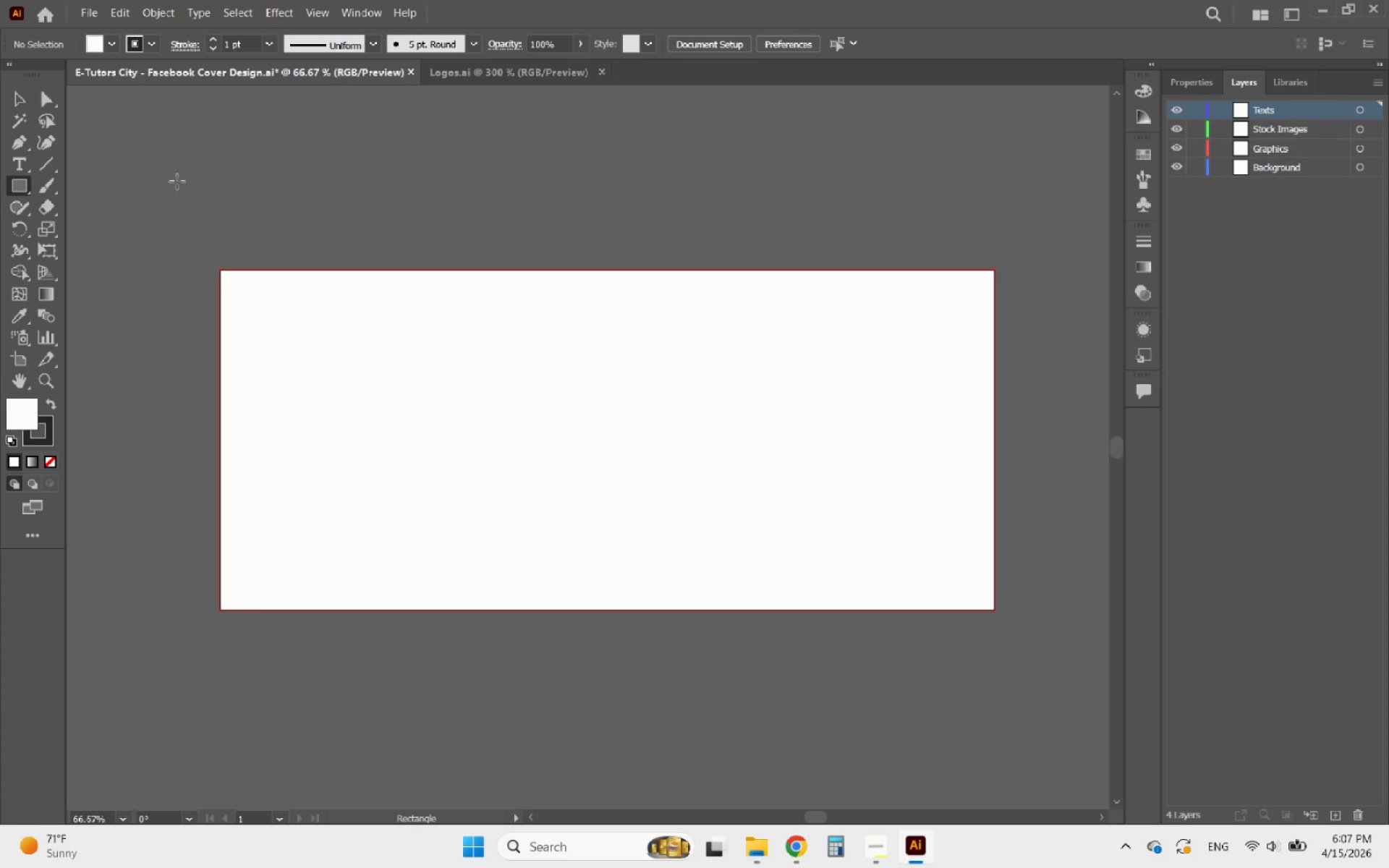 
left_click_drag(start_coordinate=[192, 182], to_coordinate=[336, 227])
 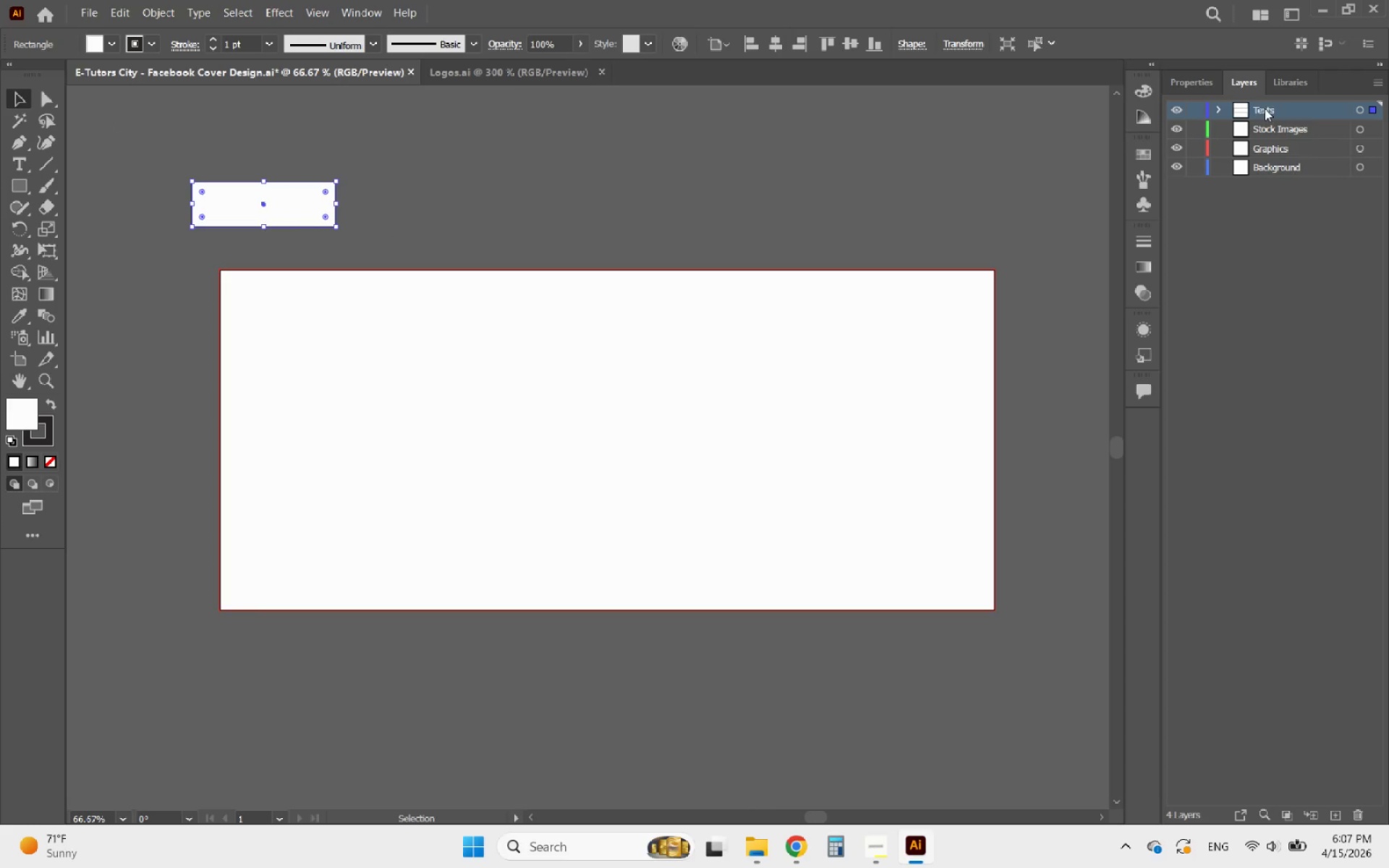 
left_click([1219, 108])
 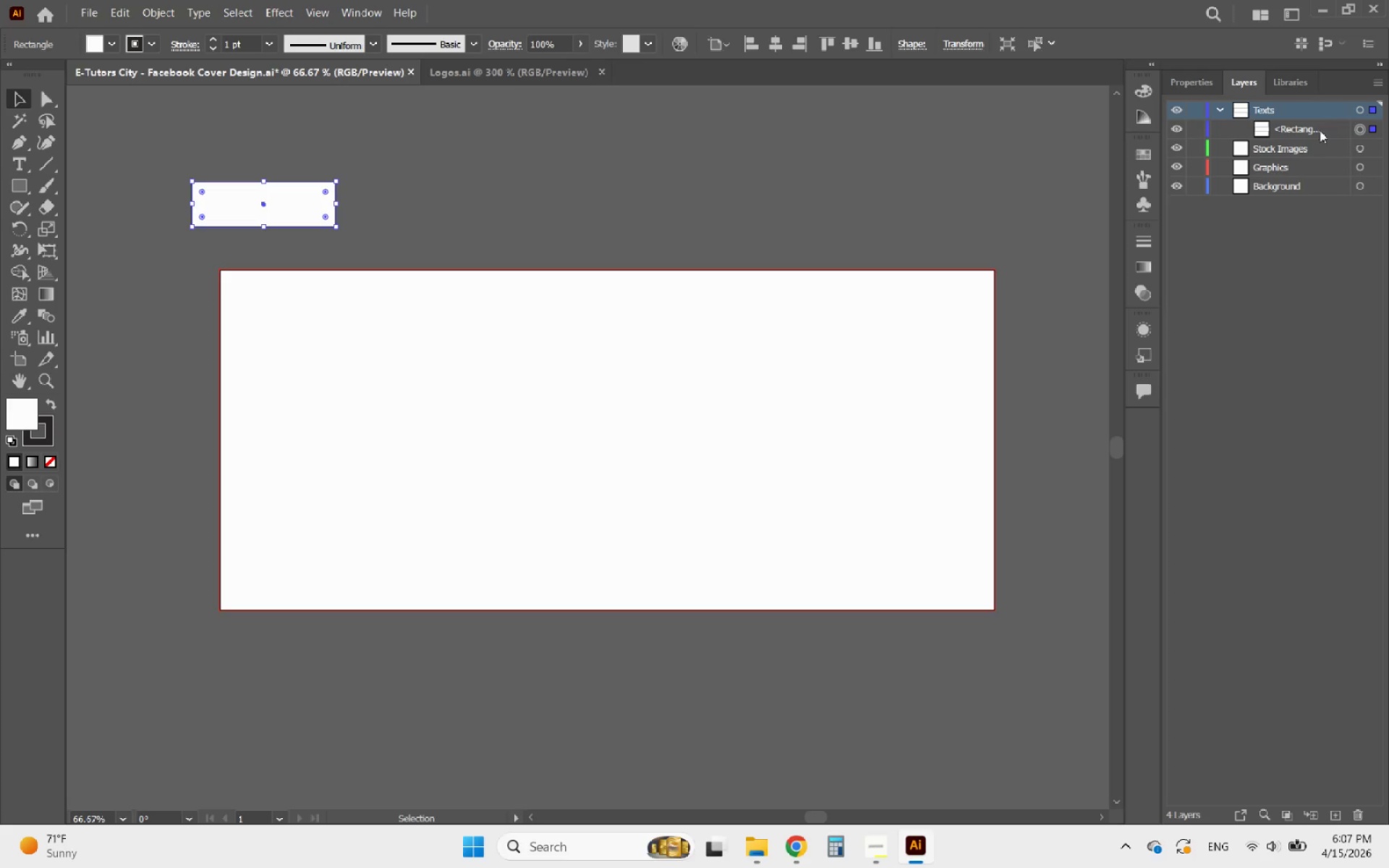 
left_click_drag(start_coordinate=[1297, 127], to_coordinate=[1270, 185])
 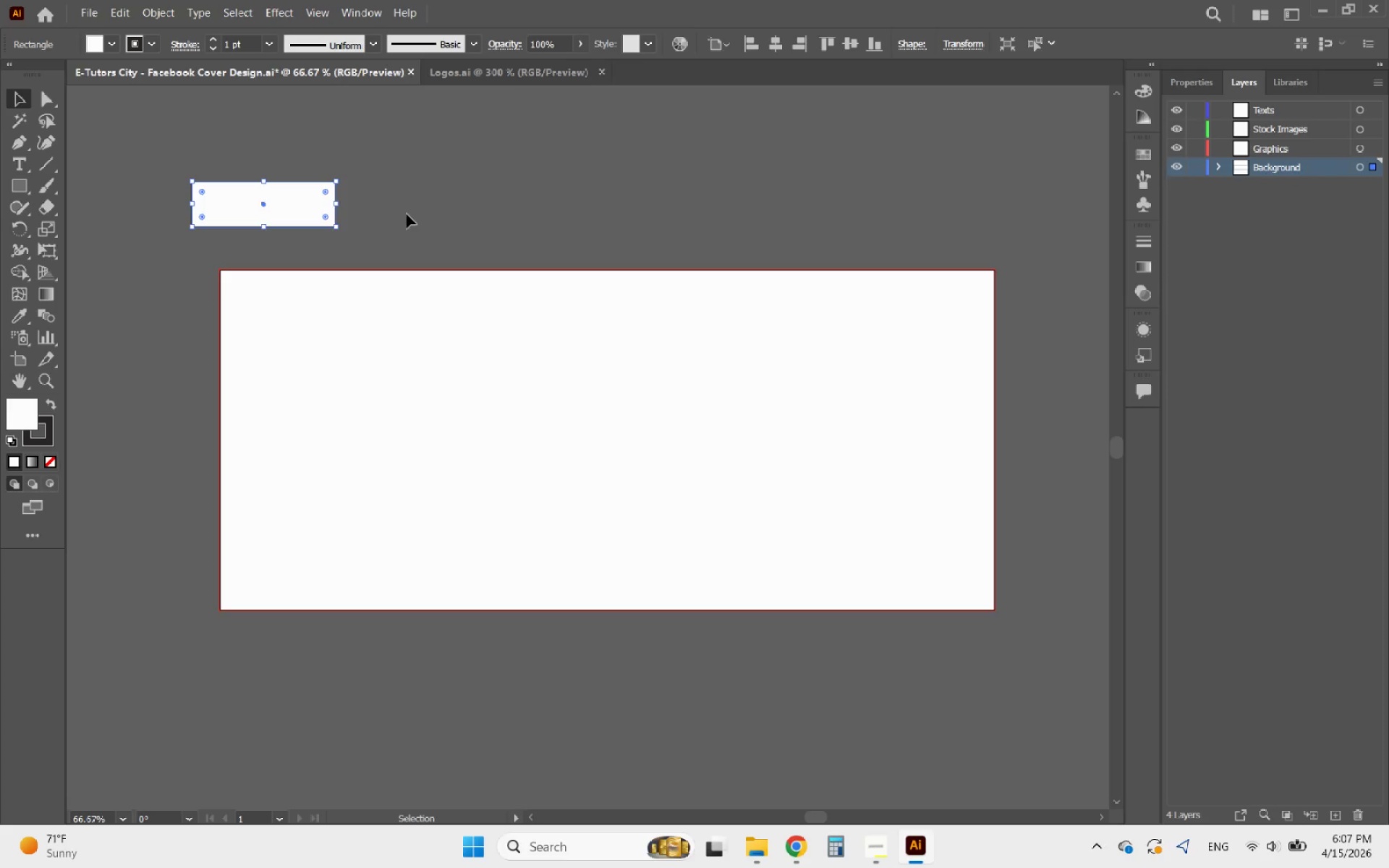 
hold_key(key=AltLeft, duration=0.45)
 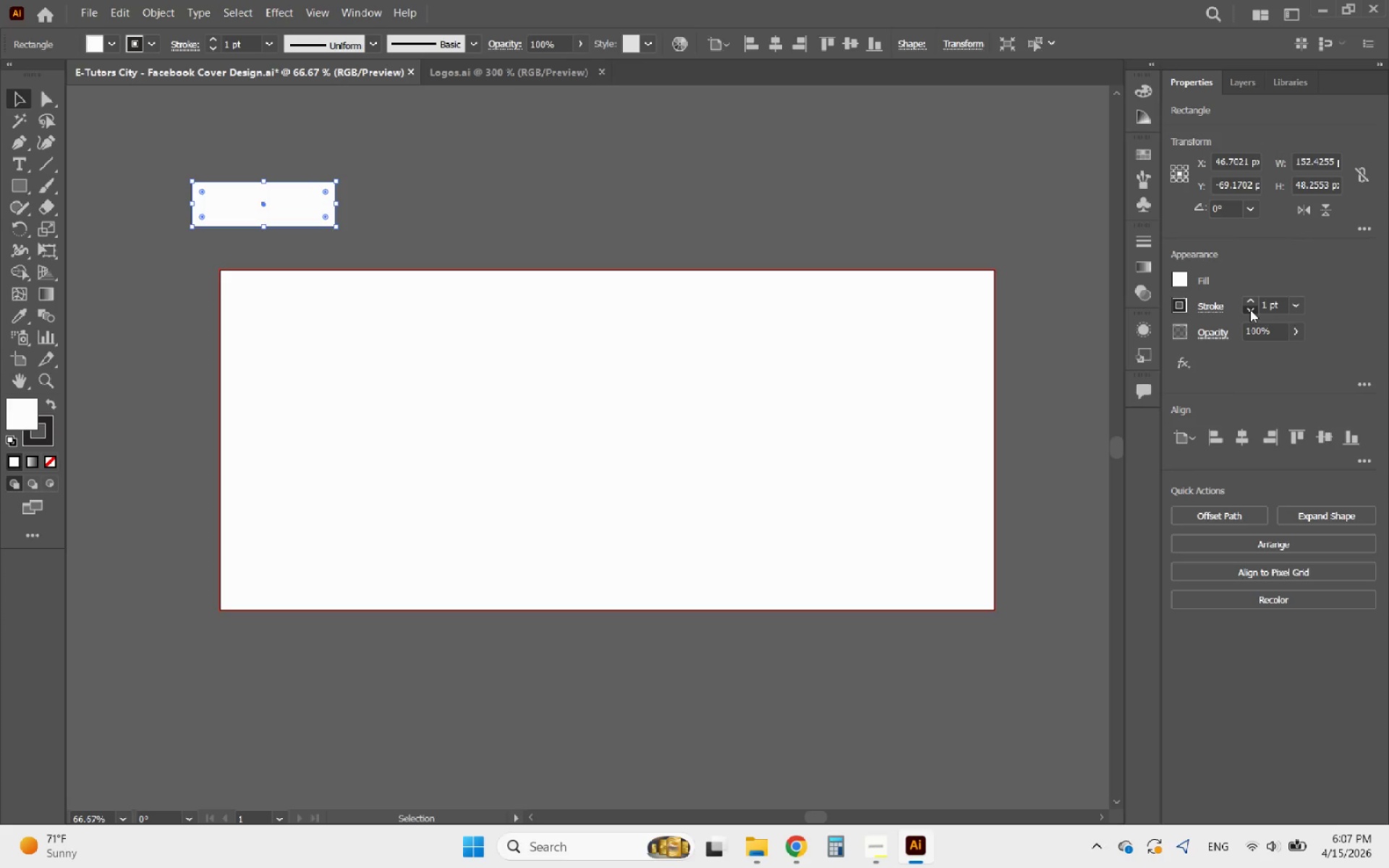 
left_click([1250, 310])
 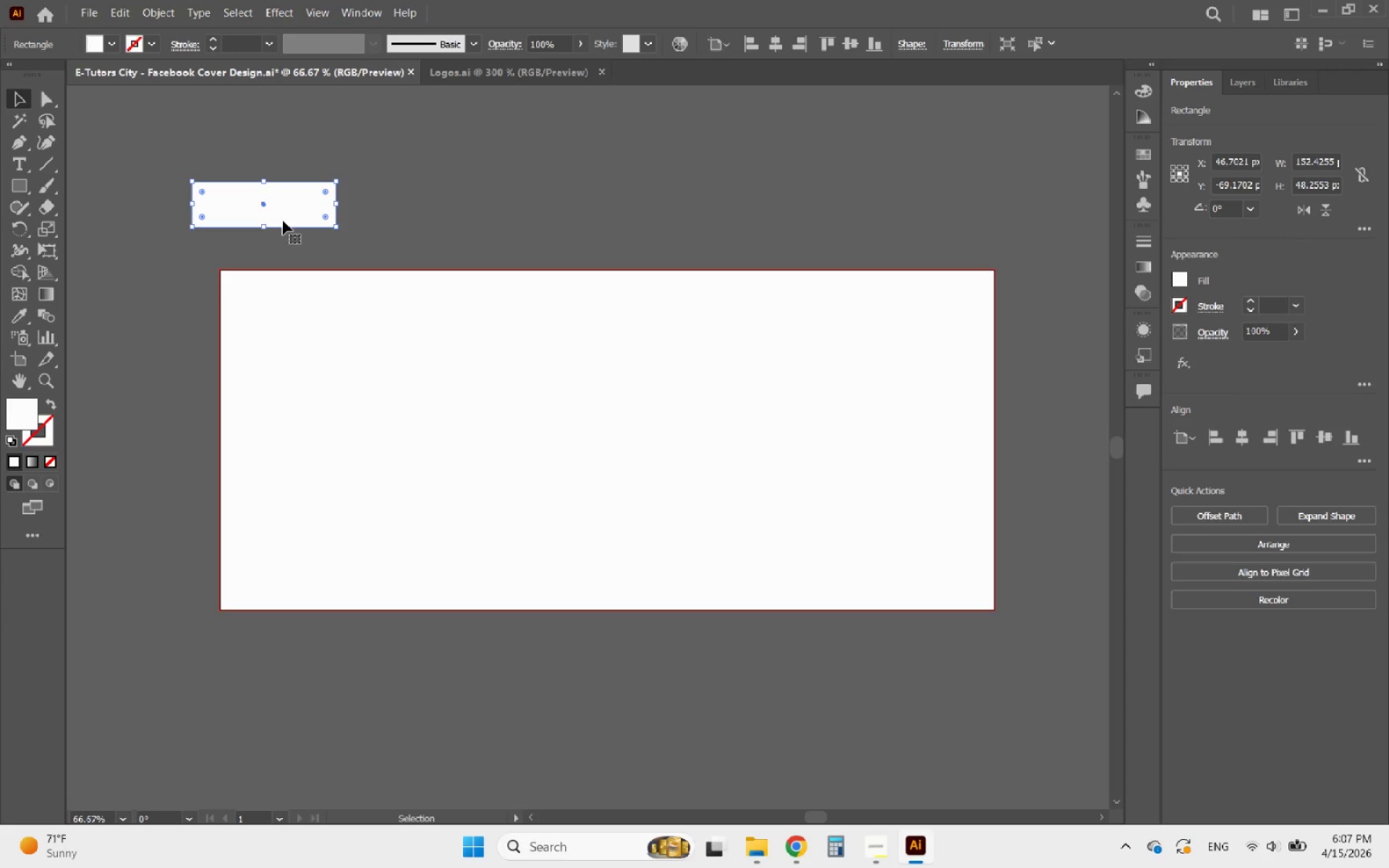 
hold_key(key=AltLeft, duration=1.66)
left_click_drag(start_coordinate=[289, 214], to_coordinate=[481, 251])
 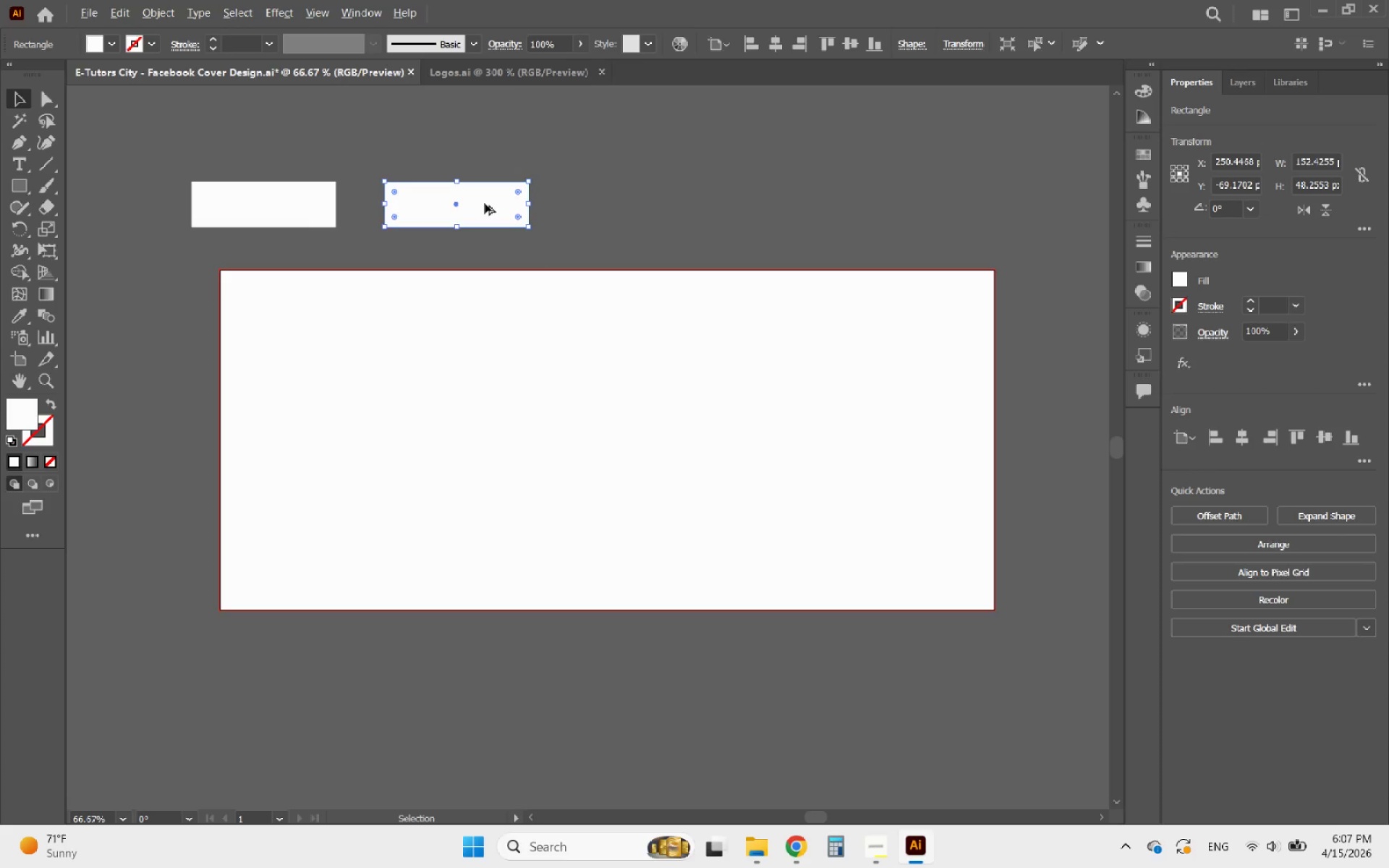 
hold_key(key=ShiftLeft, duration=1.19)
 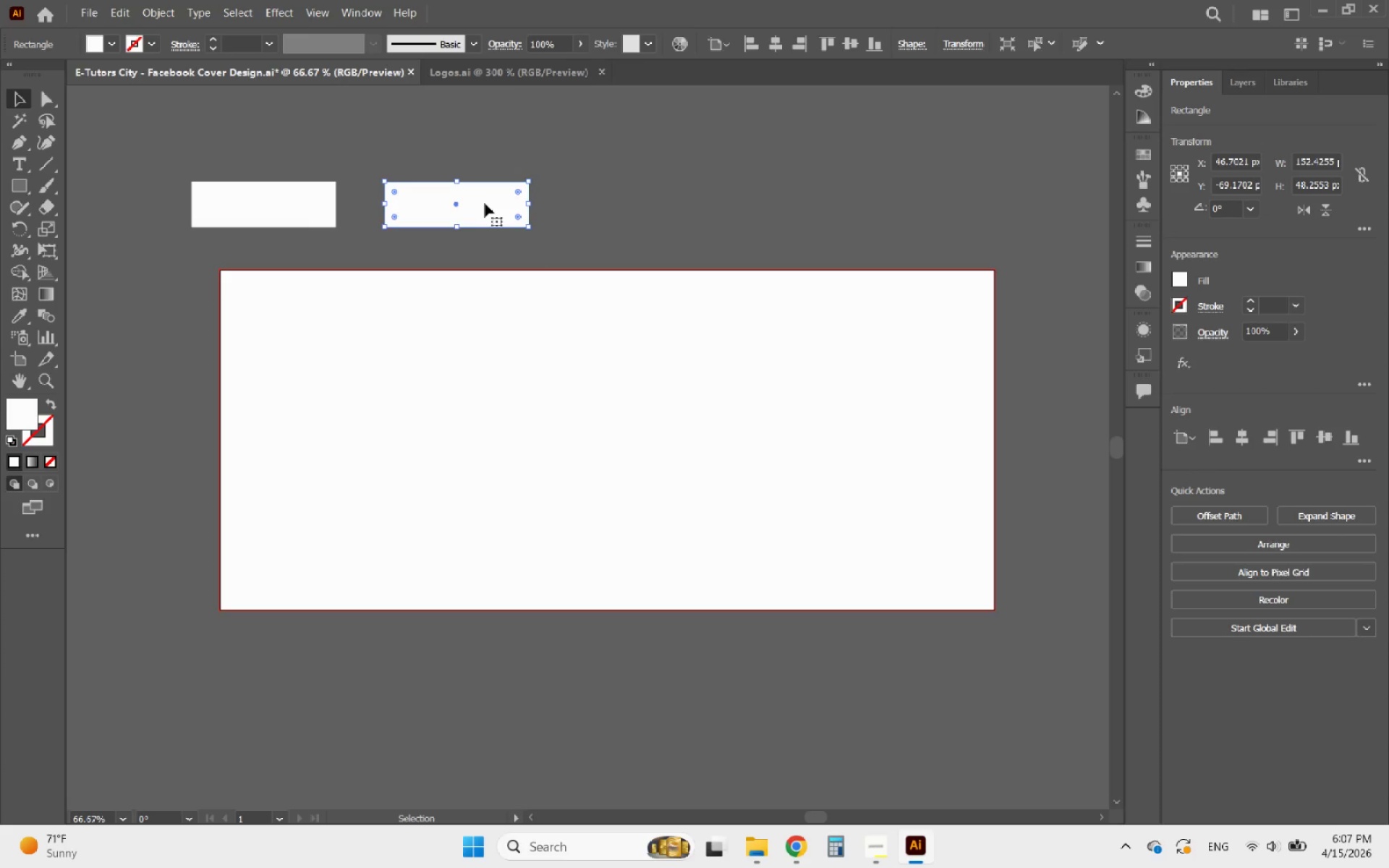 
hold_key(key=AltLeft, duration=1.73)
left_click_drag(start_coordinate=[485, 203], to_coordinate=[675, 229])
 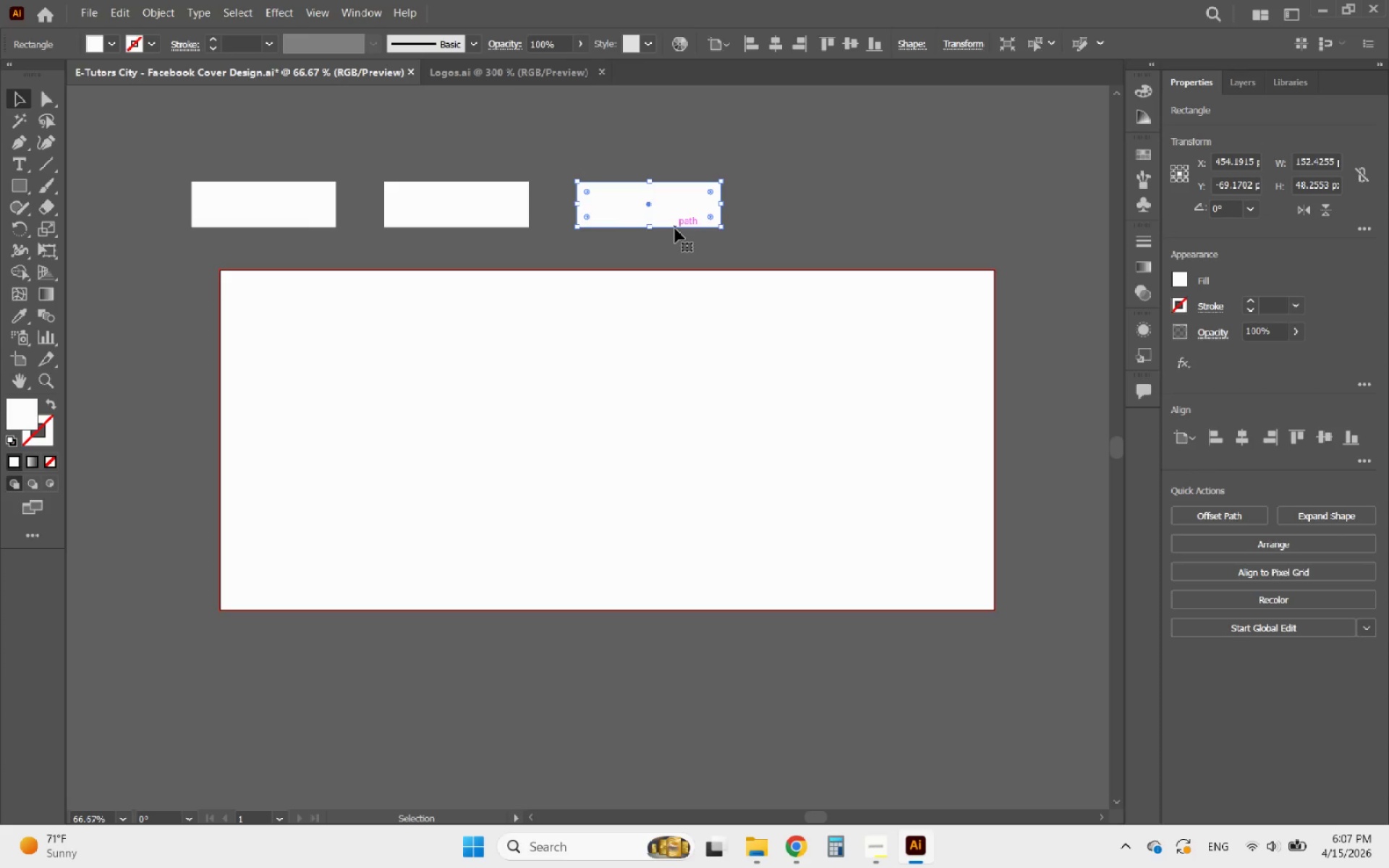 
hold_key(key=ShiftLeft, duration=1.3)
 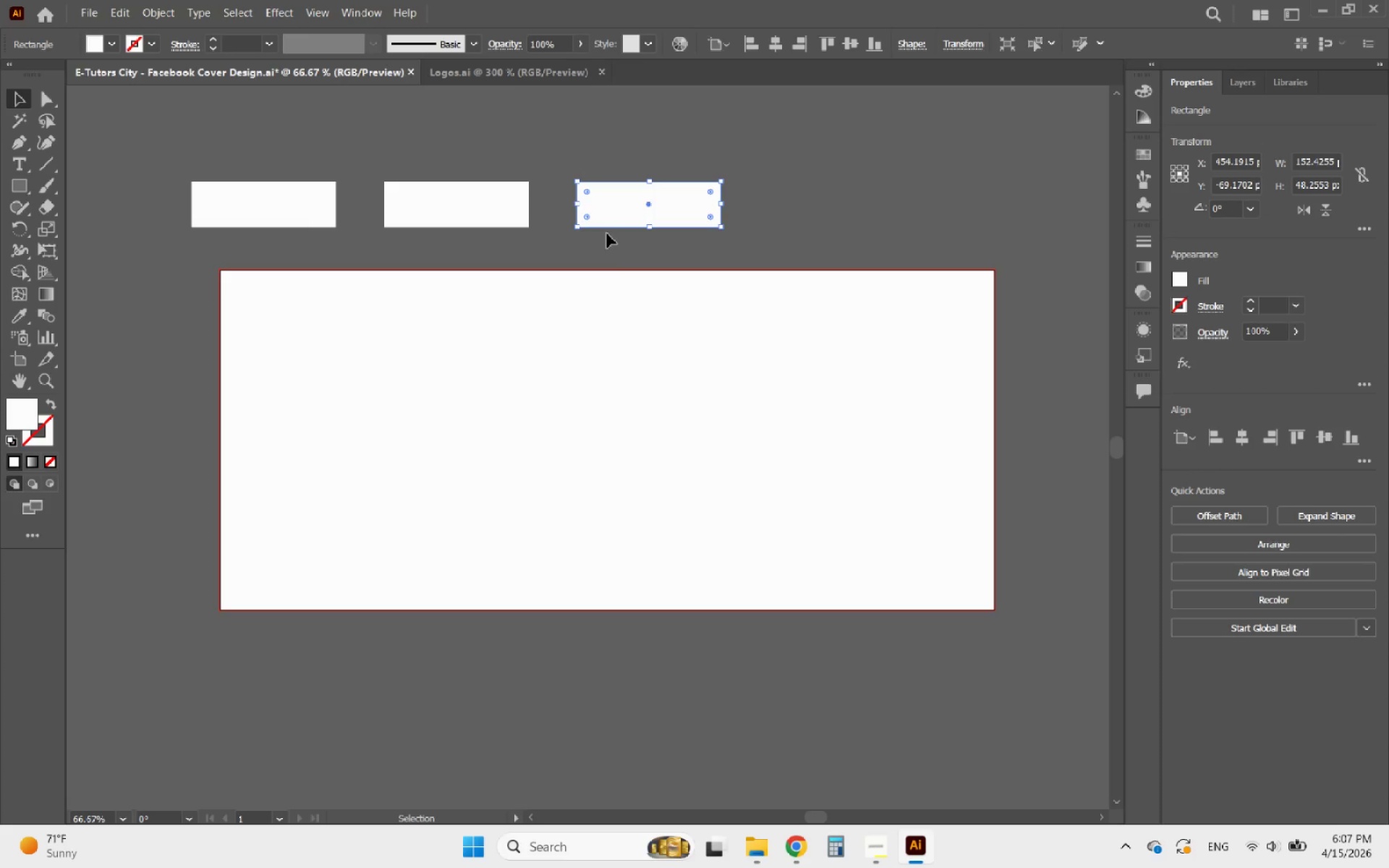 
left_click_drag(start_coordinate=[615, 243], to_coordinate=[288, 208])
 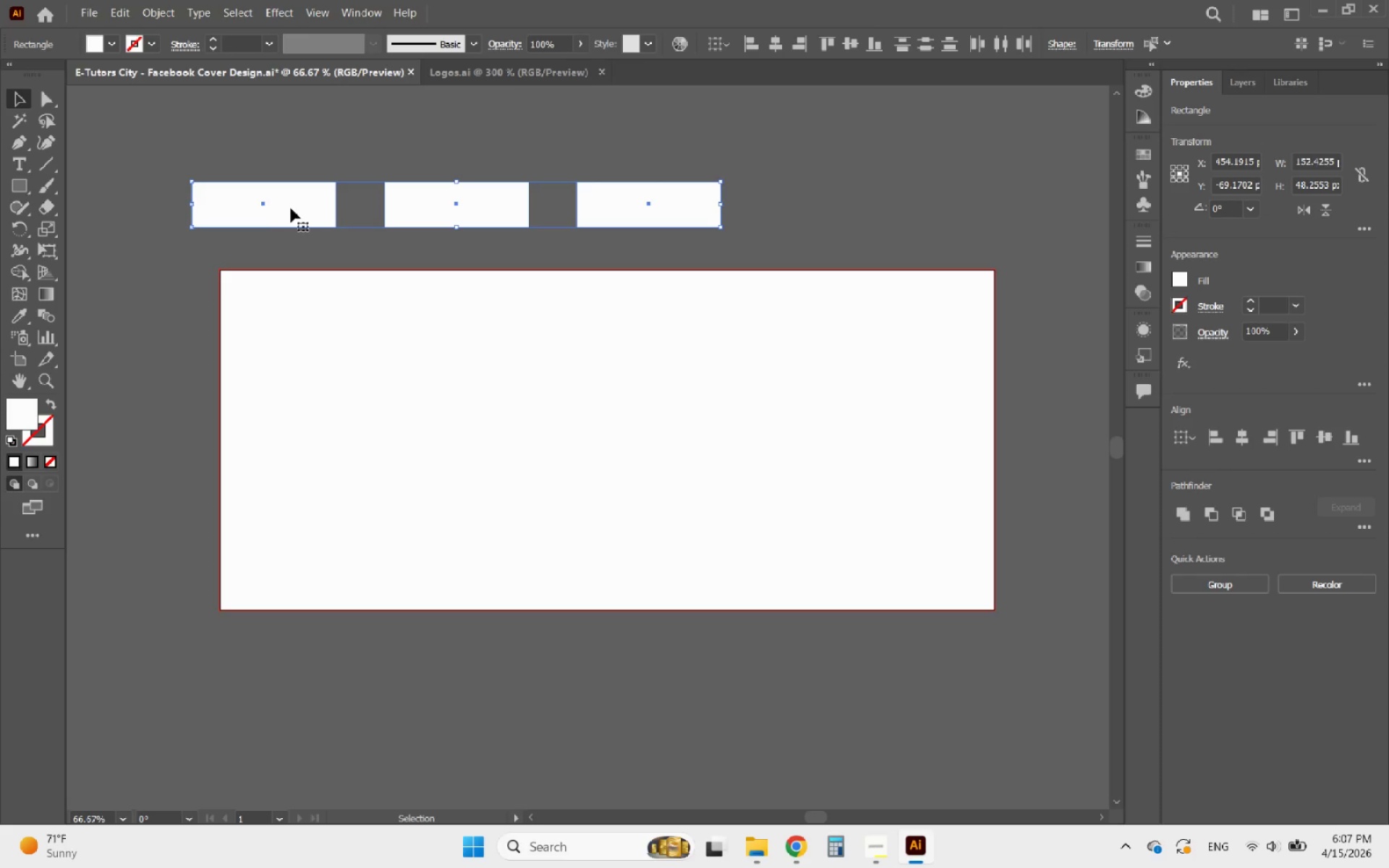 
left_click_drag(start_coordinate=[291, 208], to_coordinate=[438, 217])
 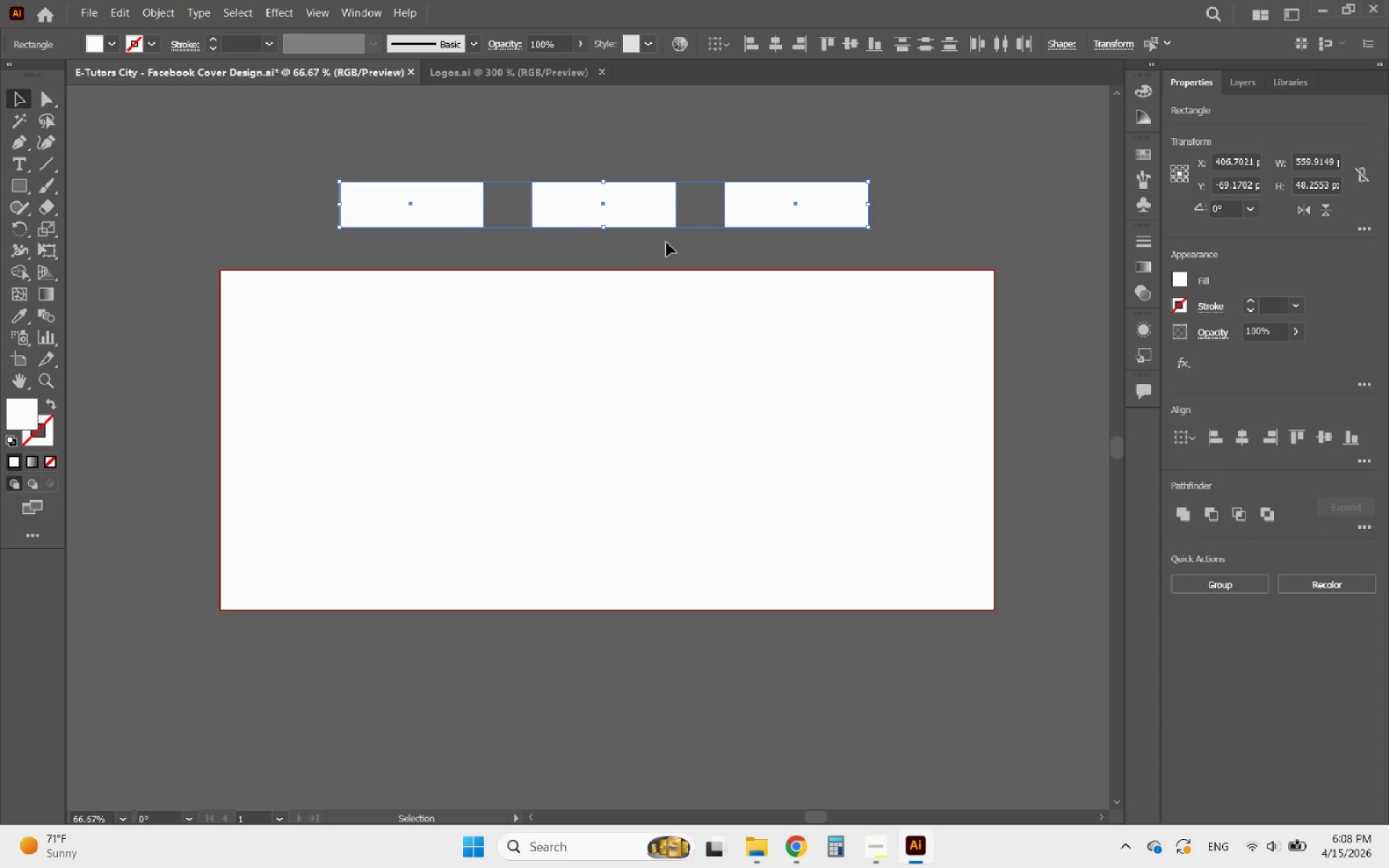 
hold_key(key=ShiftLeft, duration=0.94)
 